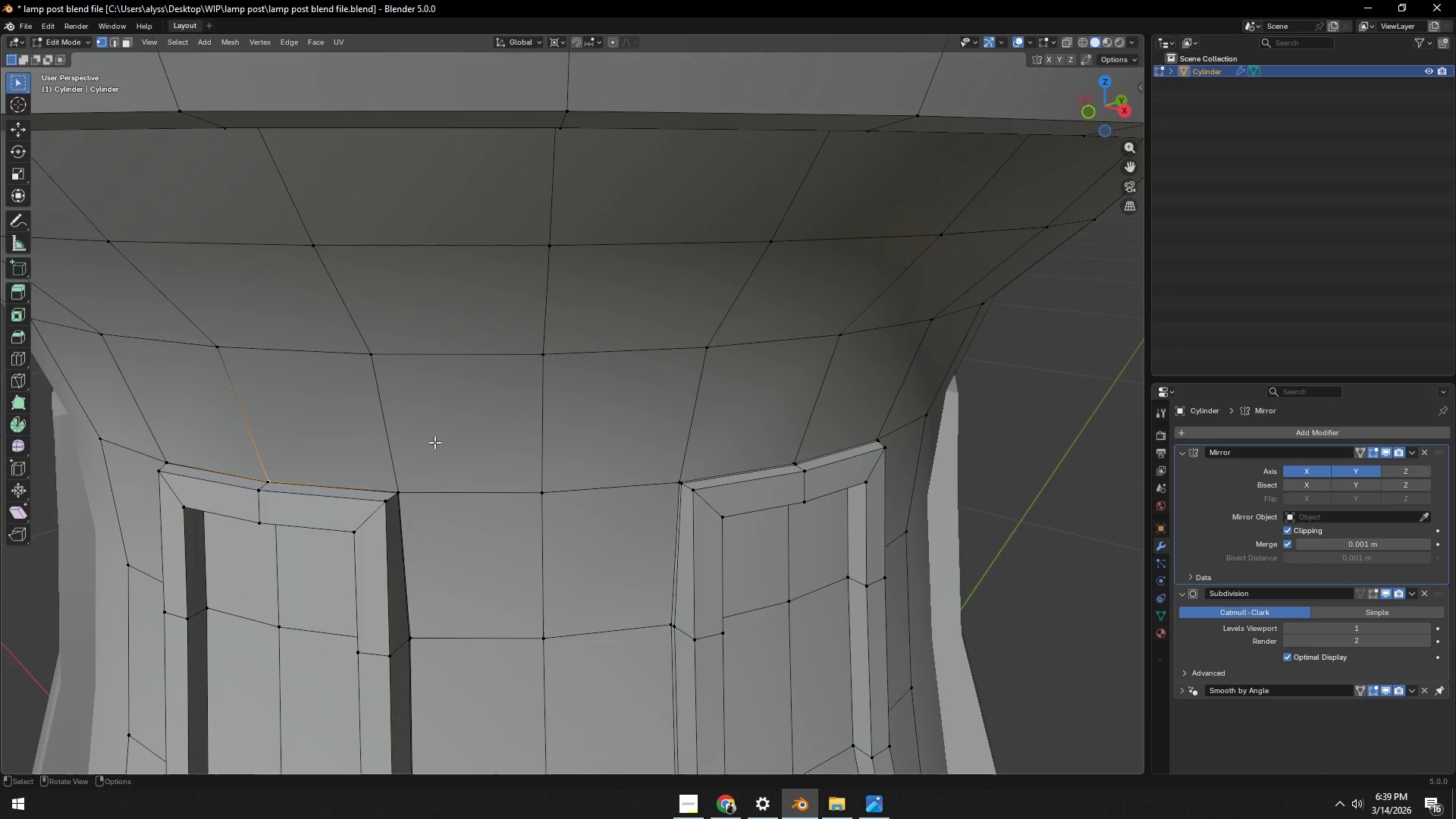 
key(Backquote)
 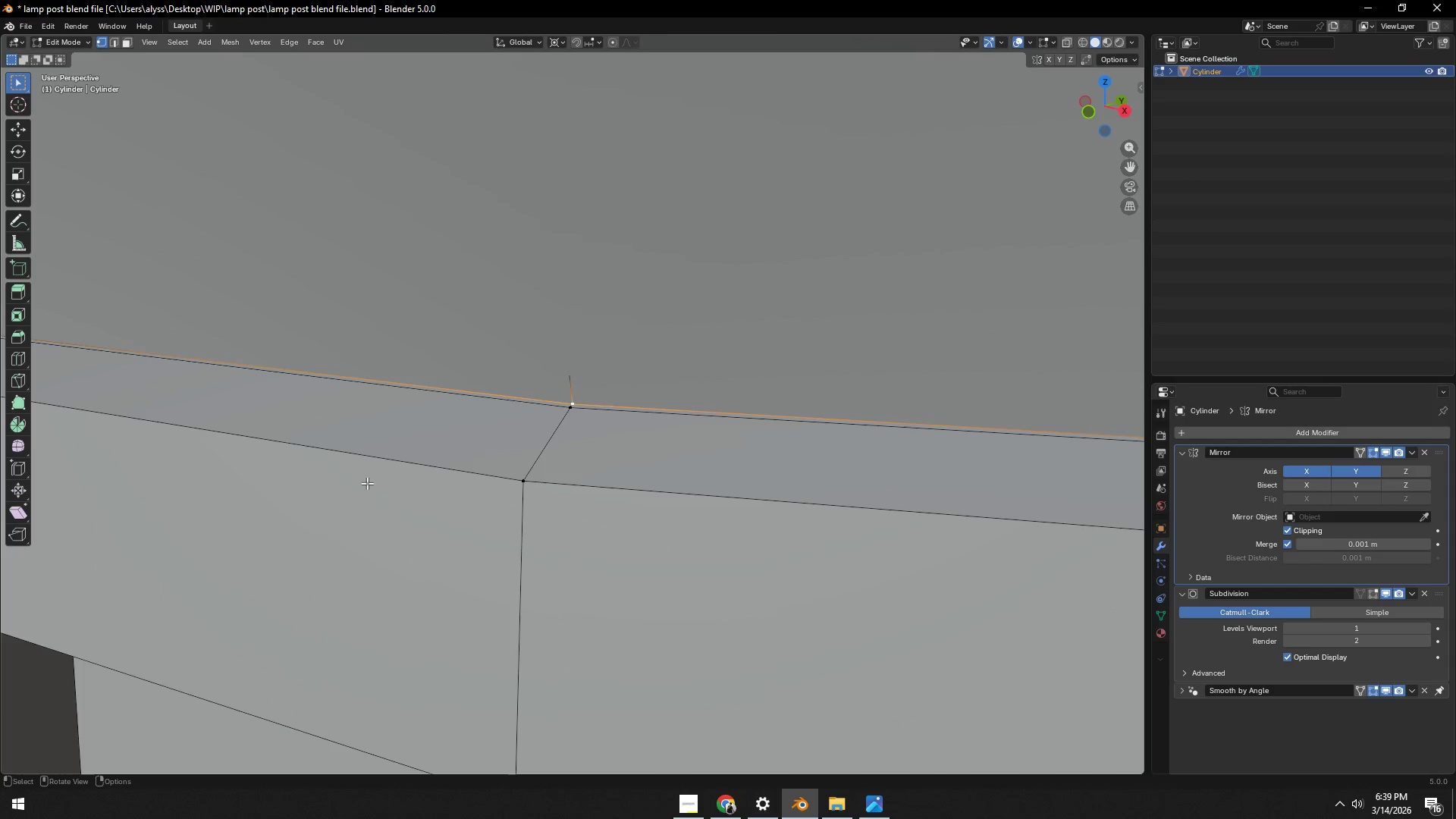 
scroll: coordinate [395, 475], scroll_direction: down, amount: 4.0
 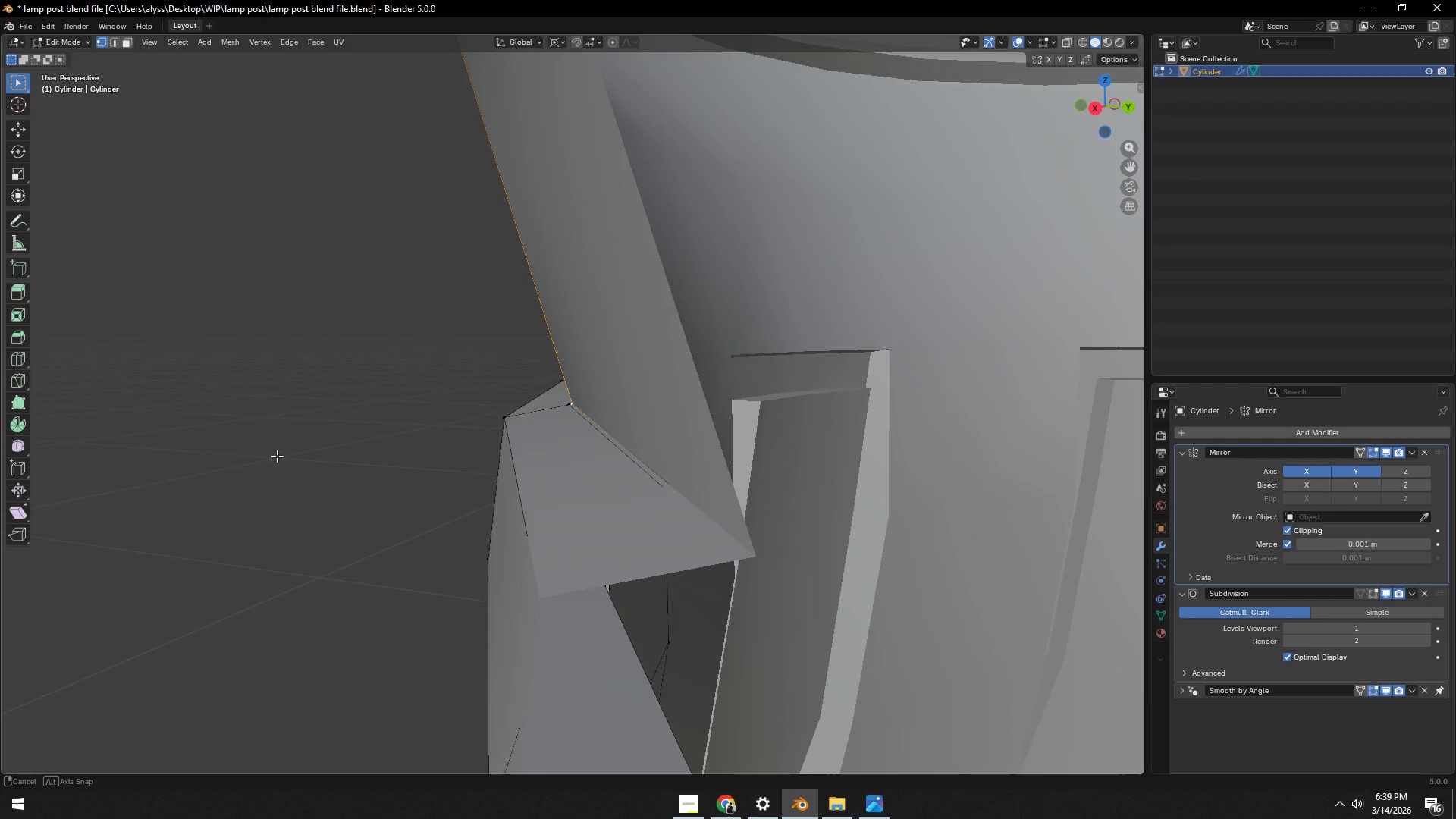 
key(2)
 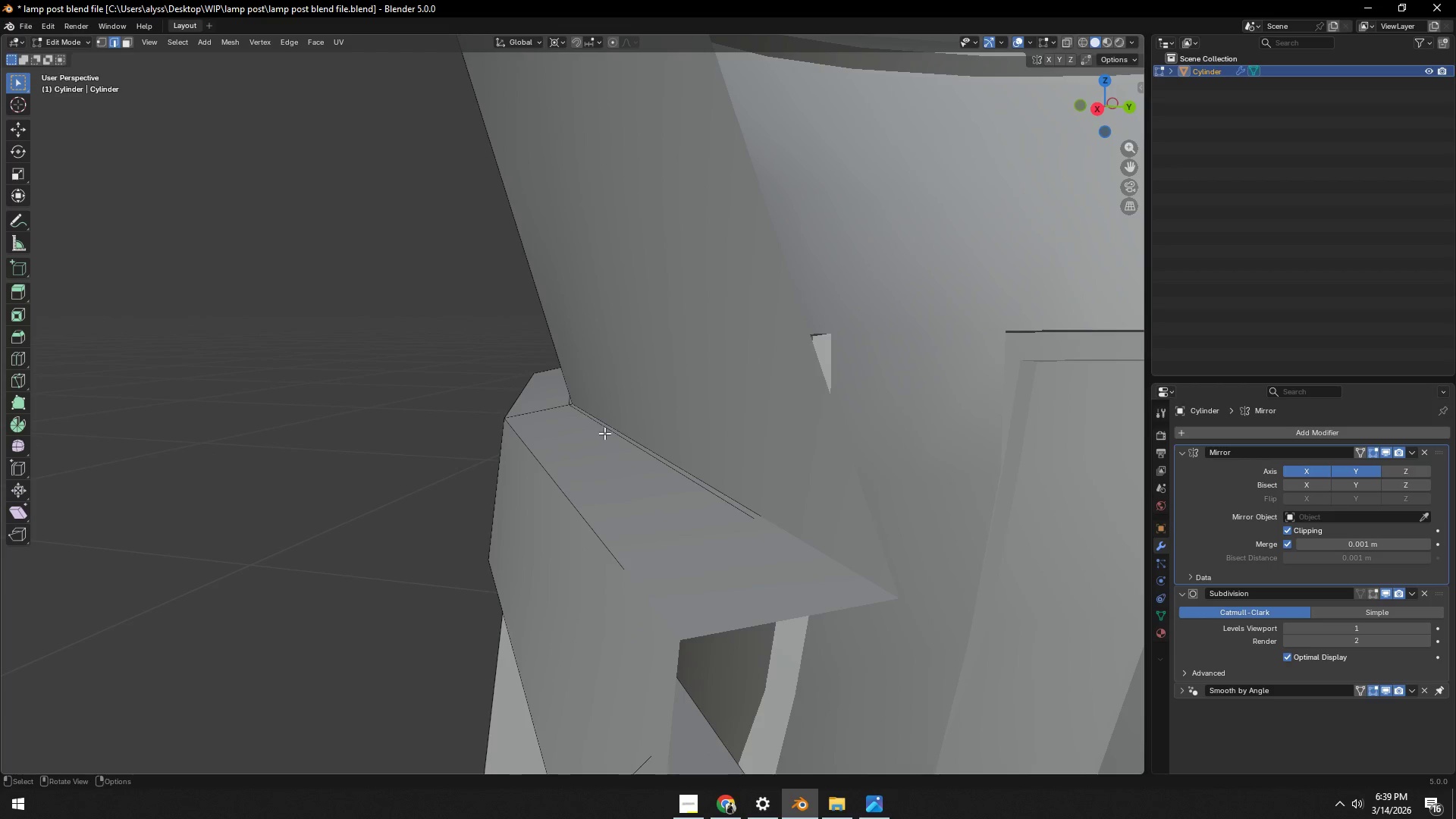 
left_click([604, 431])
 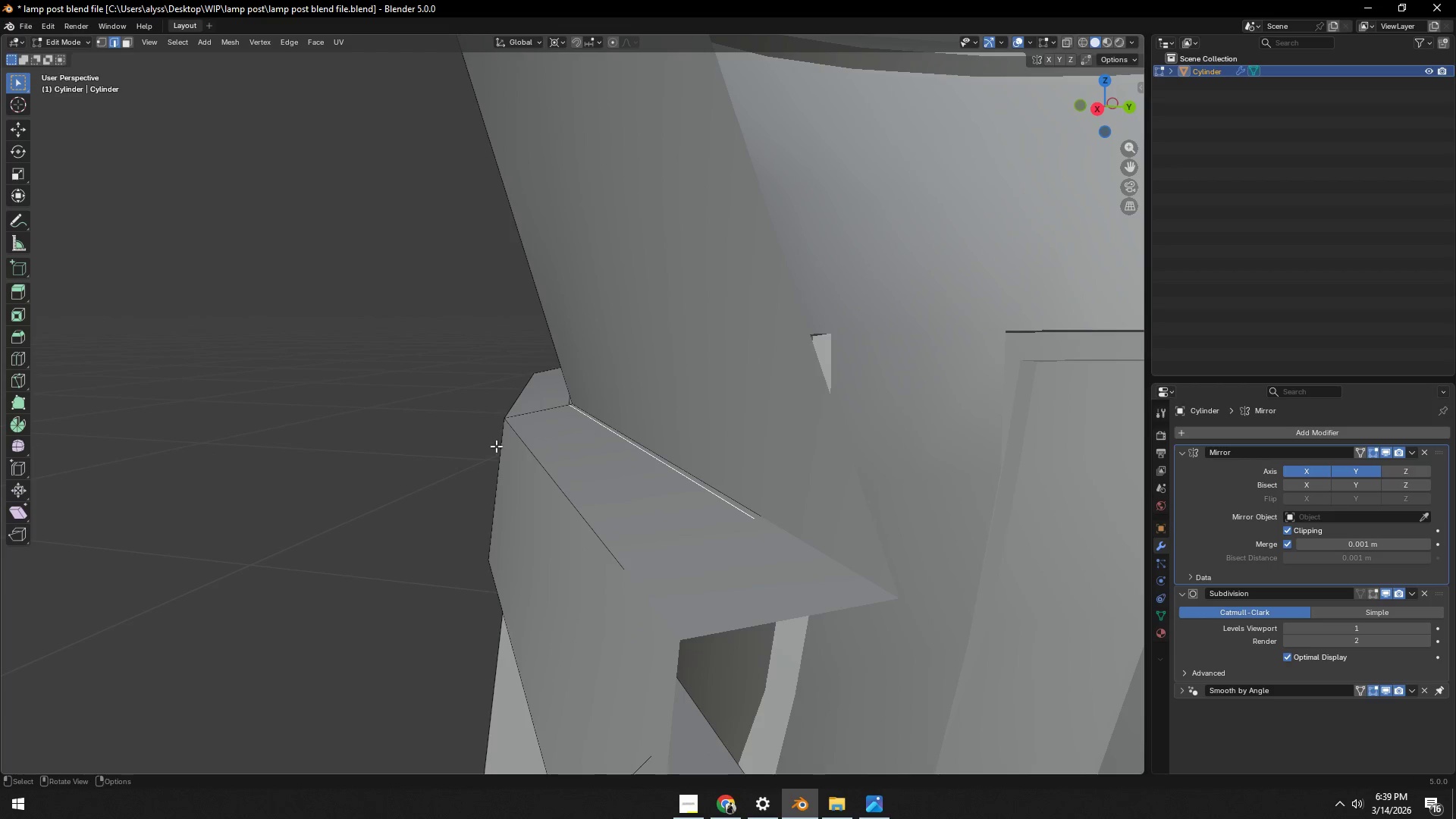 
scroll: coordinate [490, 447], scroll_direction: down, amount: 5.0
 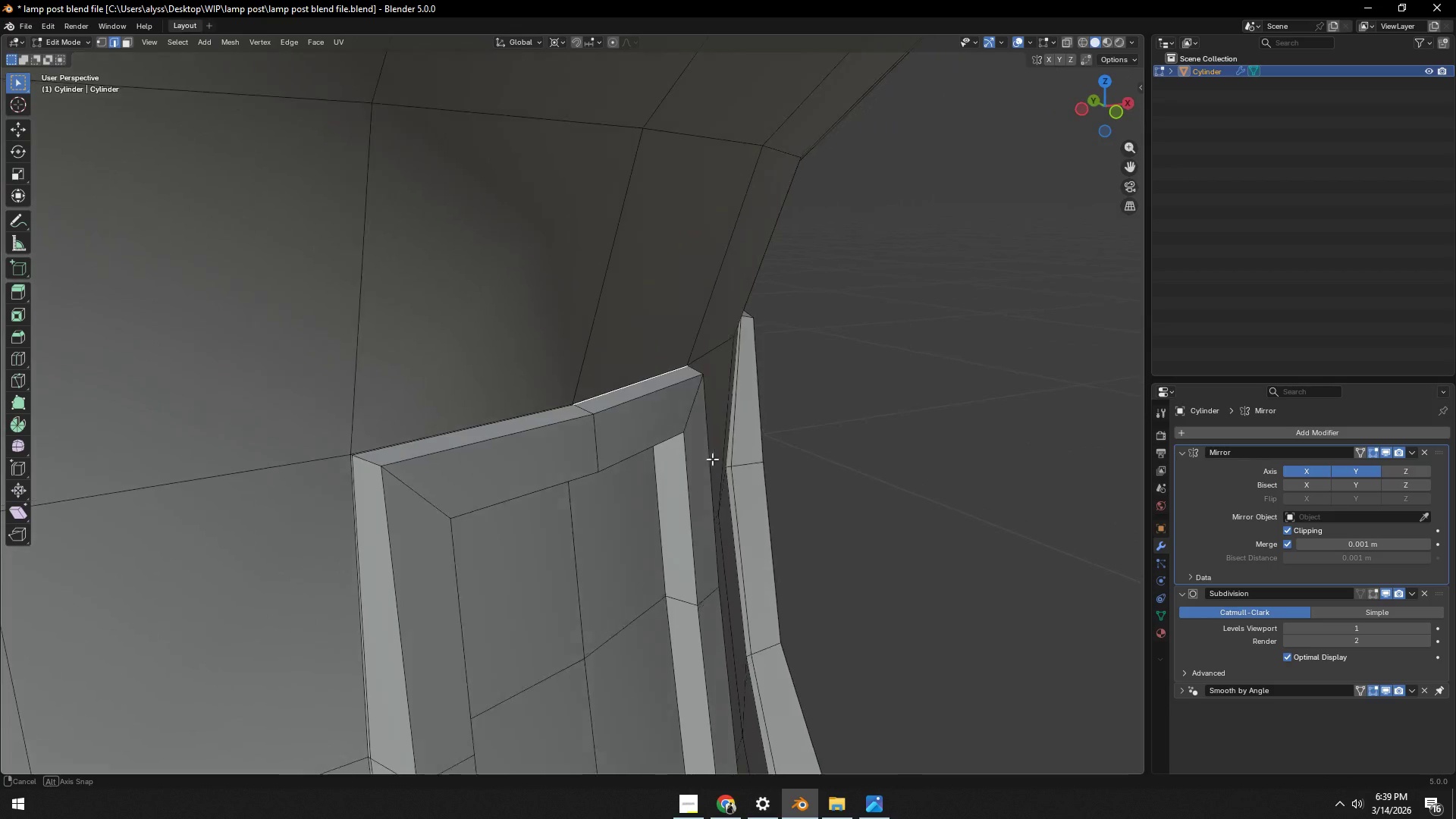 
hold_key(key=ShiftLeft, duration=0.59)
left_click([477, 434])
 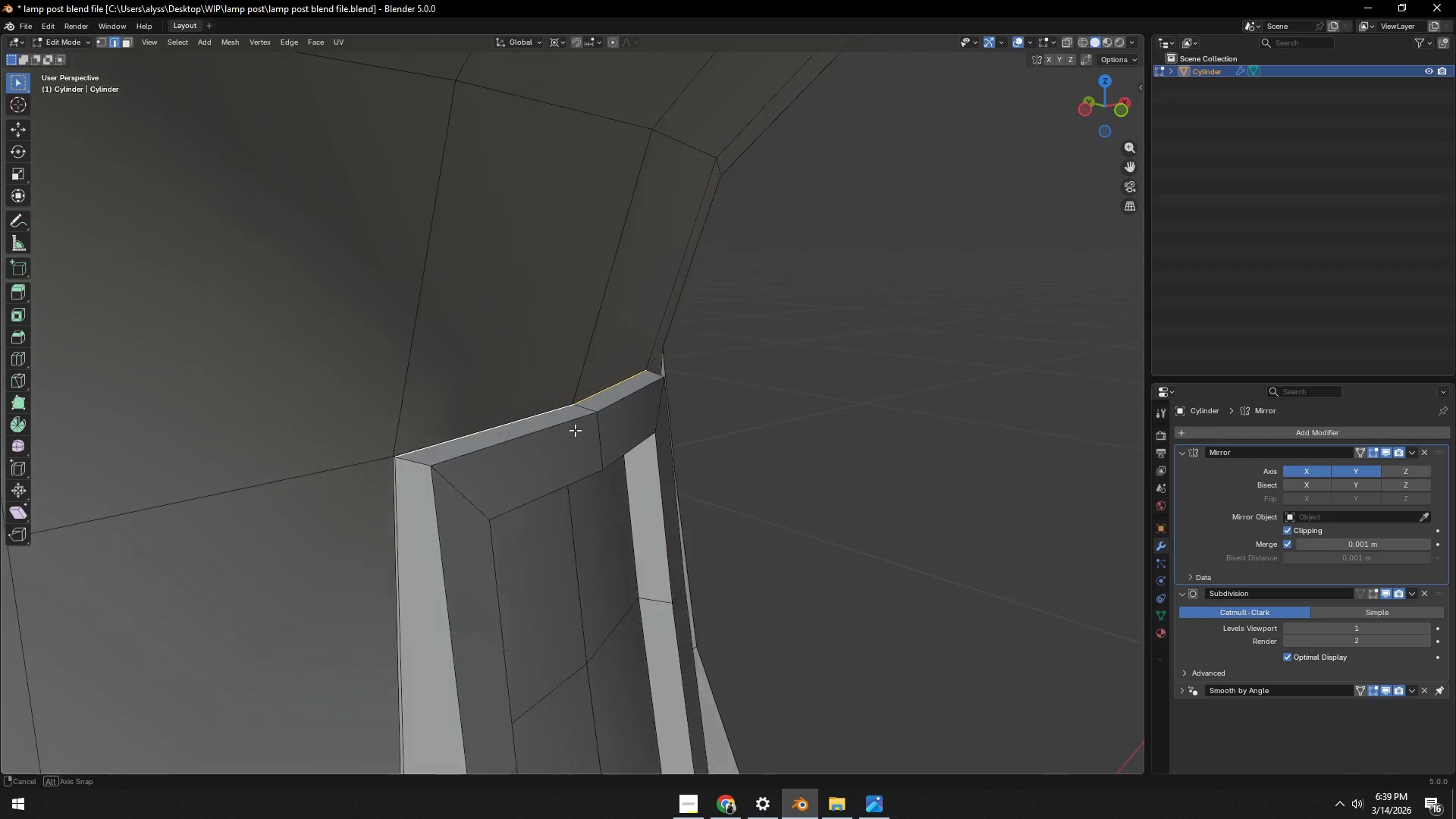 
type(gg)
 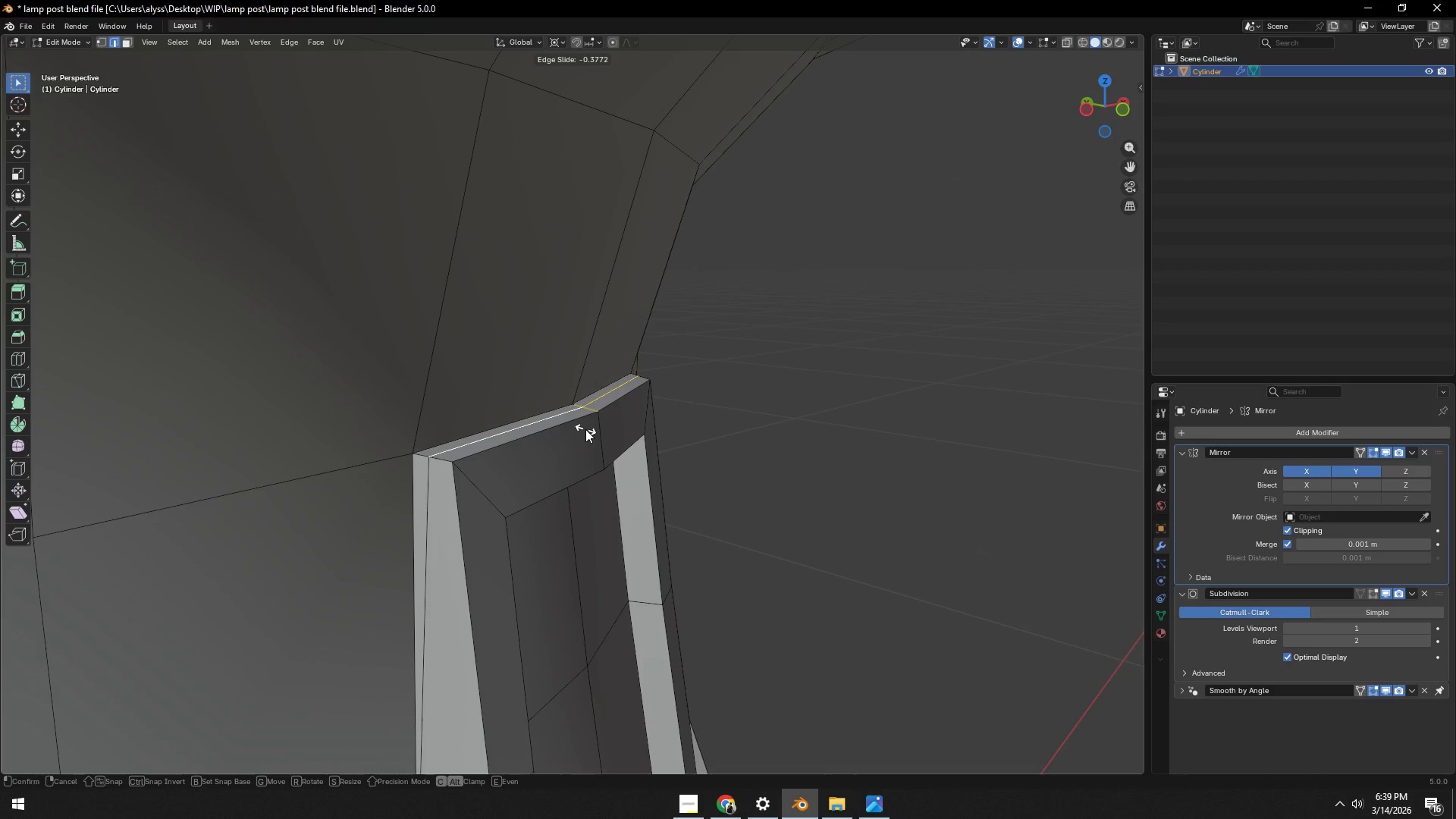 
hold_key(key=ShiftLeft, duration=1.5)
 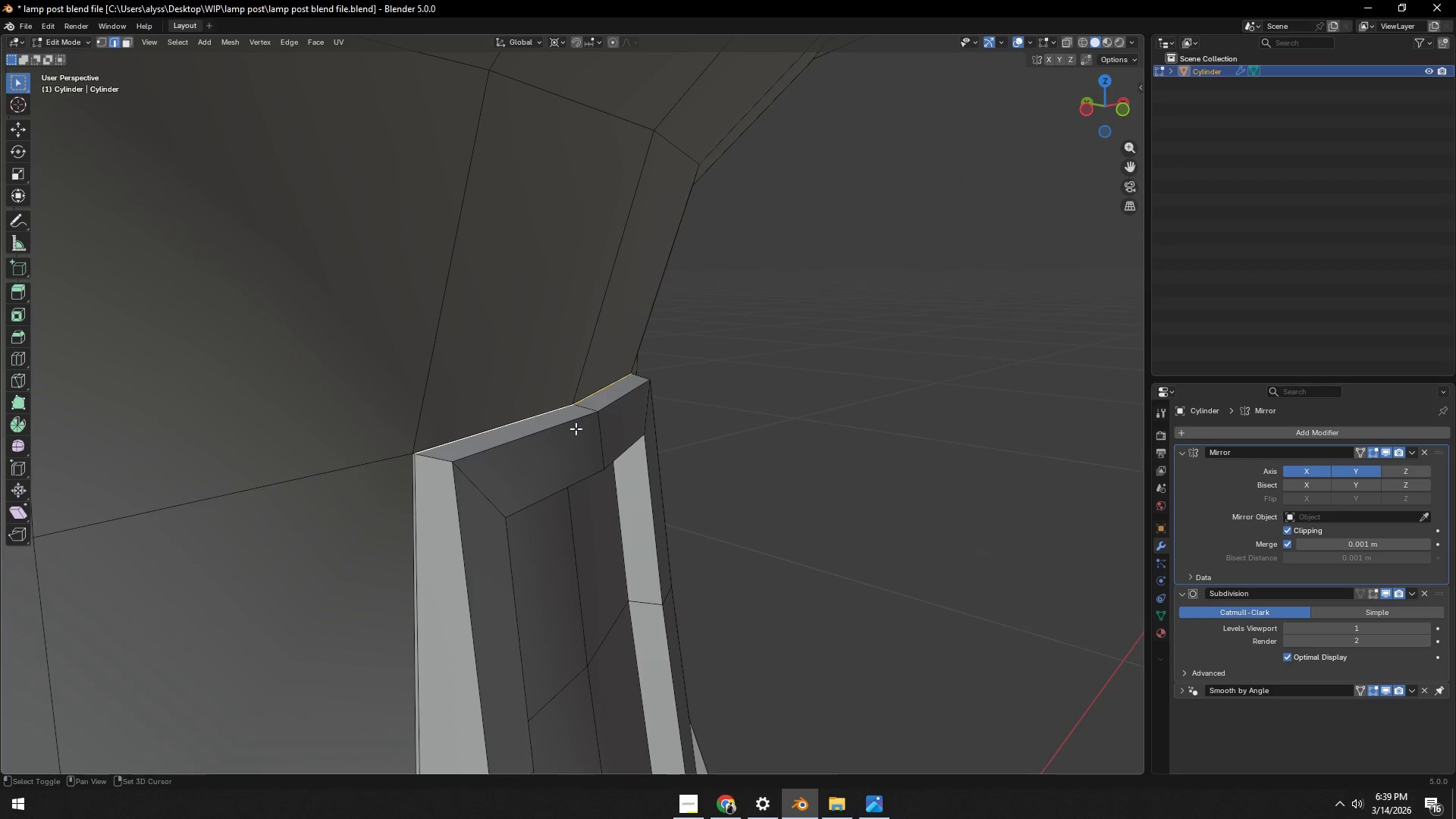 
hold_key(key=ShiftLeft, duration=0.7)
right_click([576, 428])
 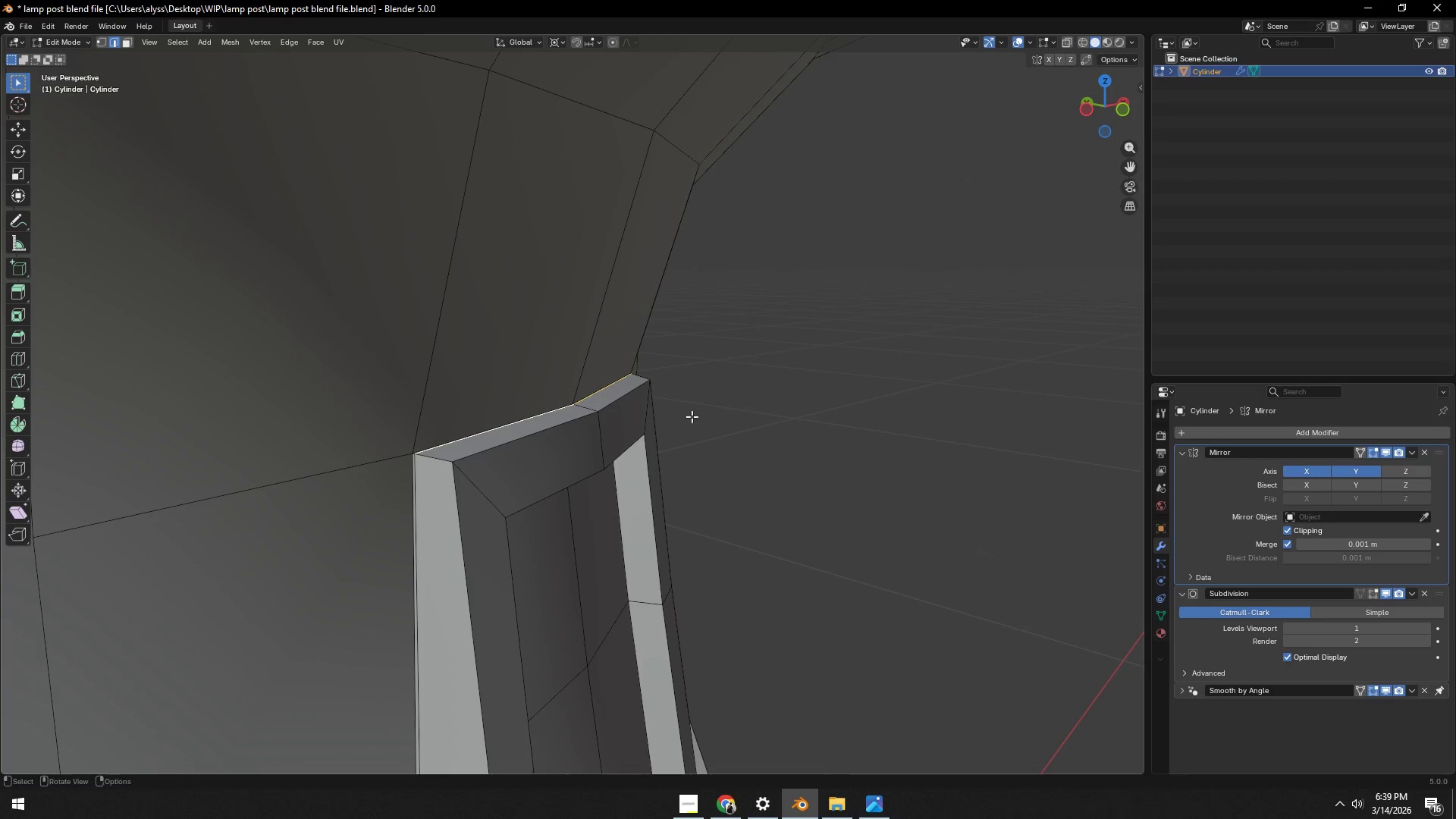 
scroll: coordinate [775, 413], scroll_direction: down, amount: 3.0
 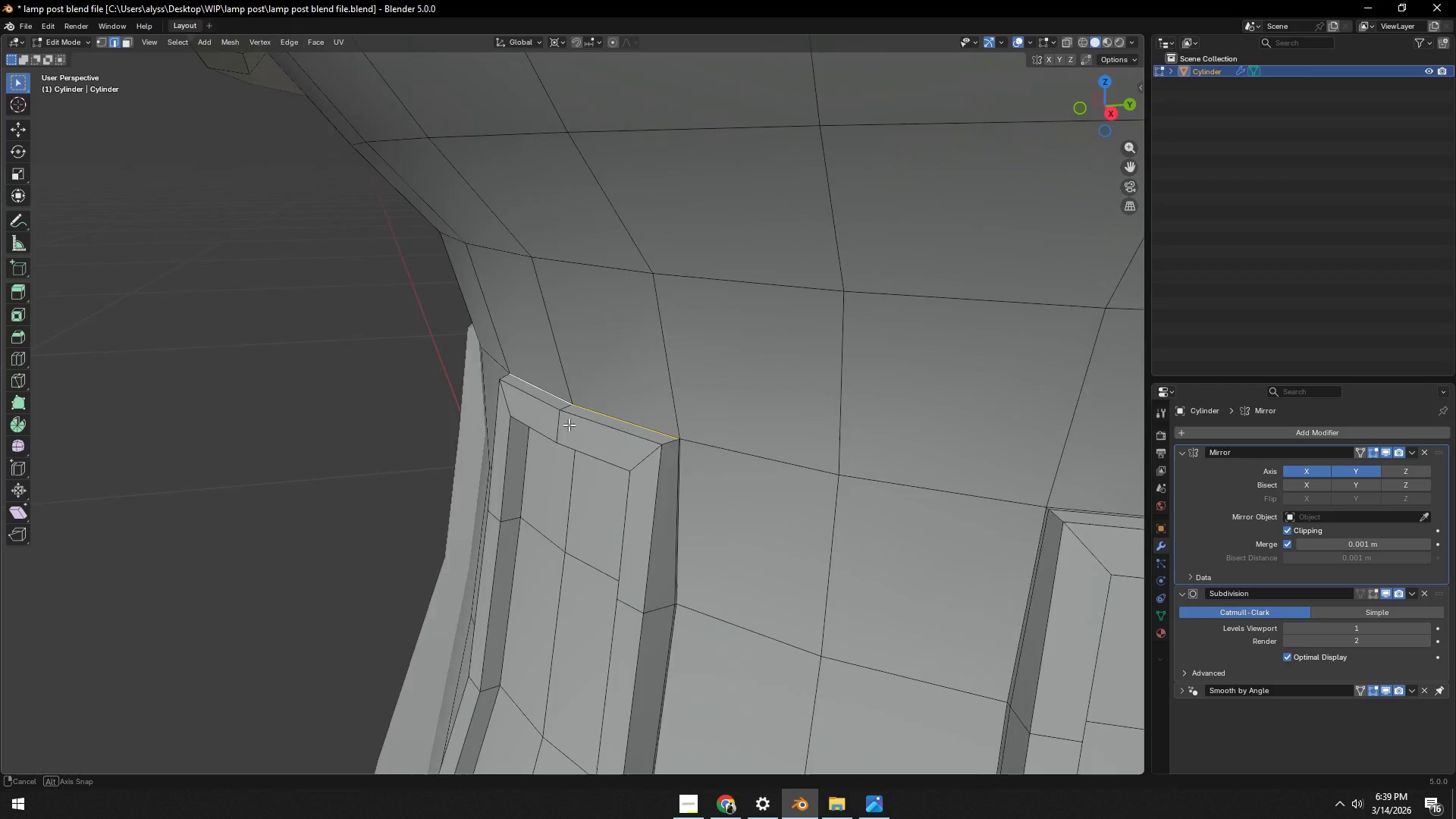 
hold_key(key=ShiftLeft, duration=0.5)
 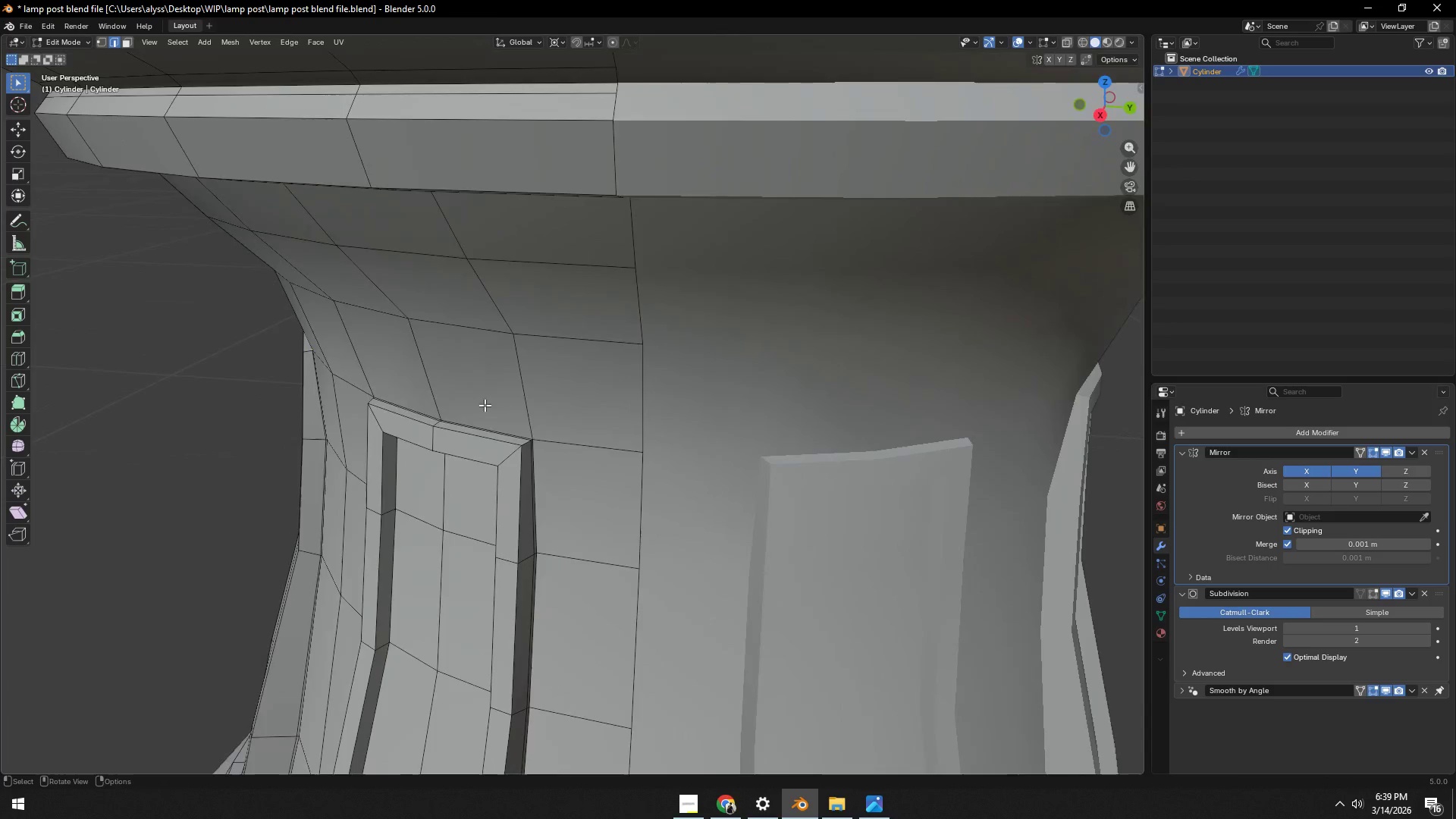 
scroll: coordinate [671, 439], scroll_direction: down, amount: 3.0
 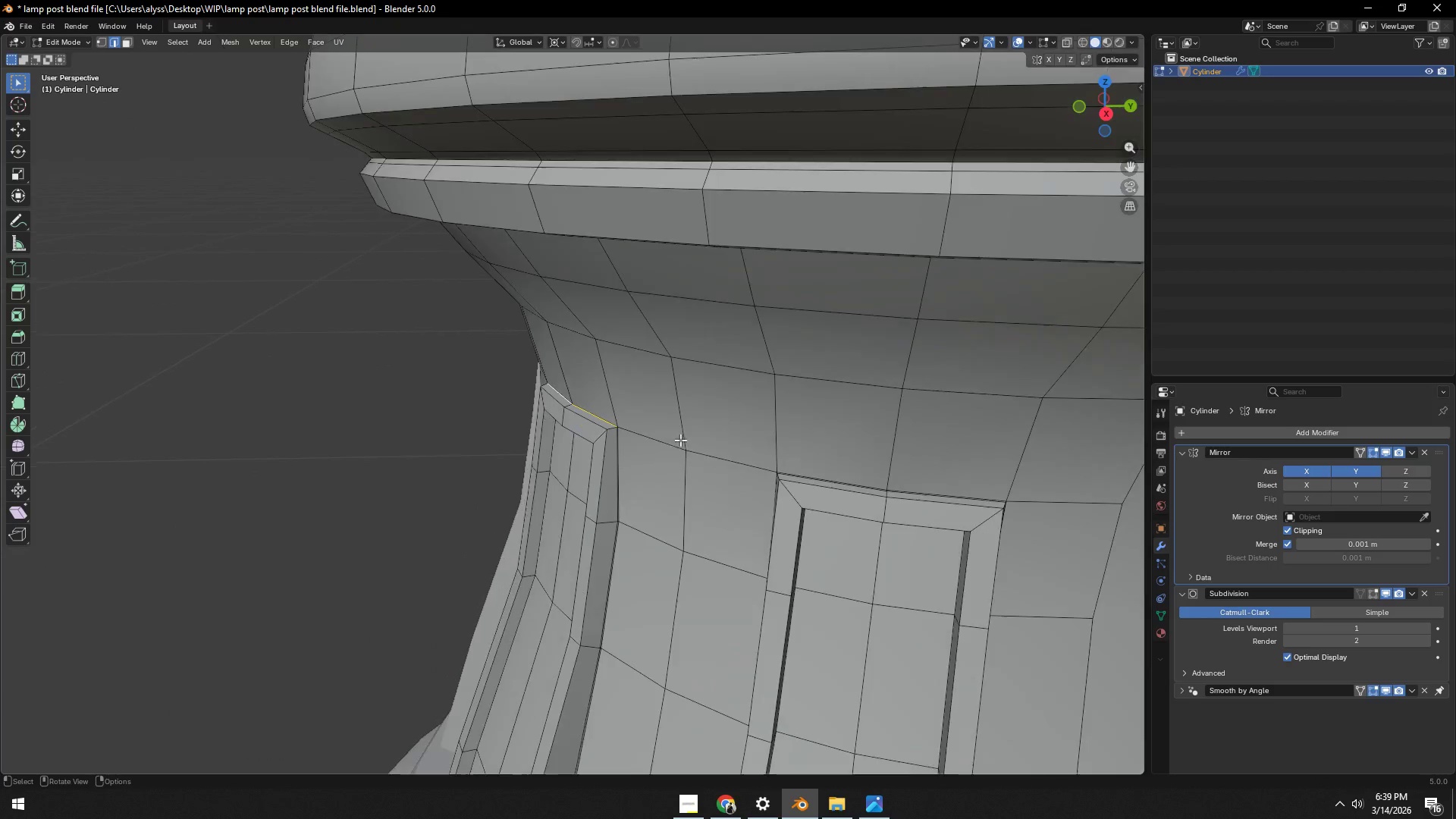 
scroll: coordinate [489, 425], scroll_direction: up, amount: 1.0
 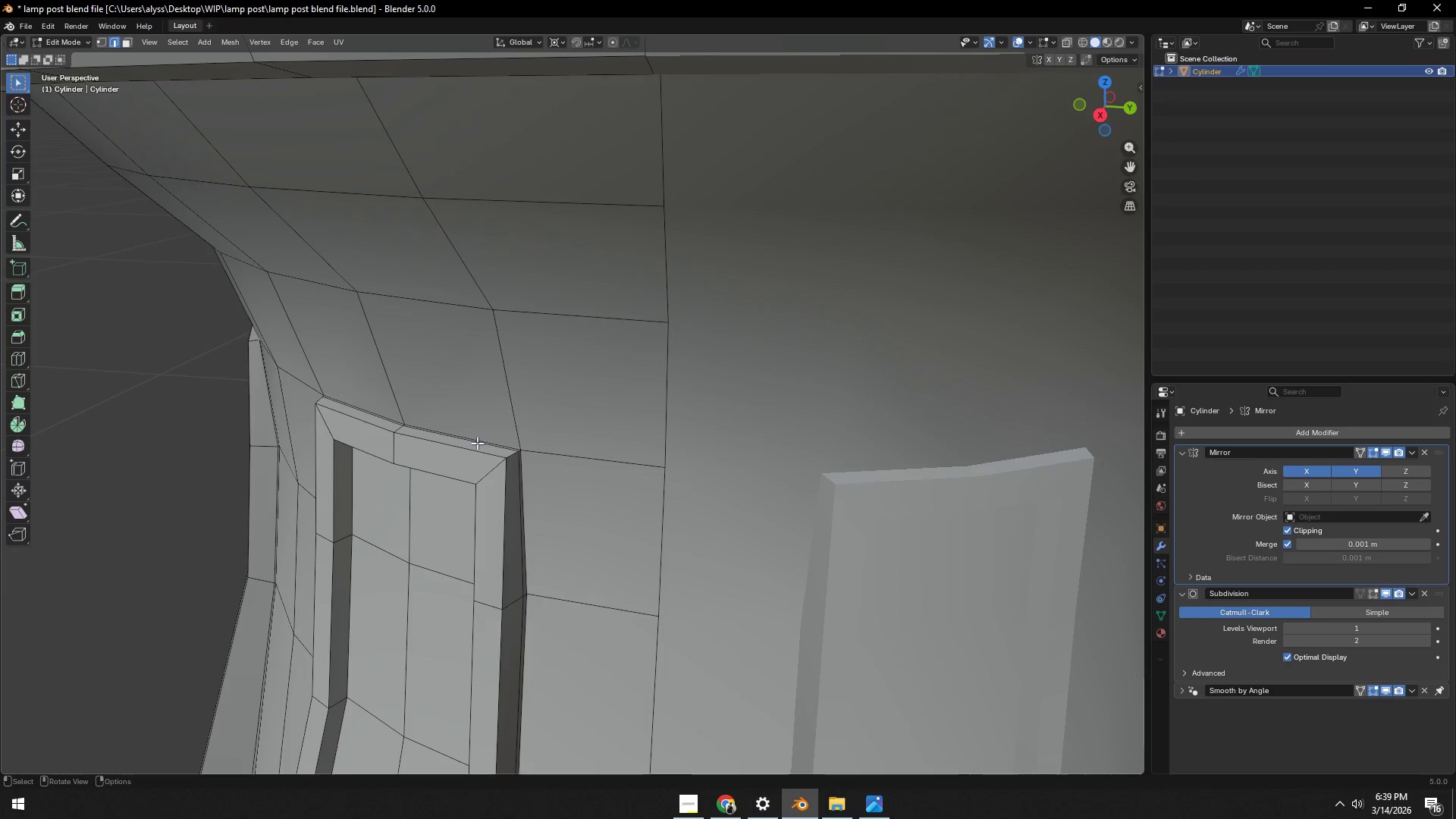 
hold_key(key=ShiftLeft, duration=0.92)
left_click([476, 443])
 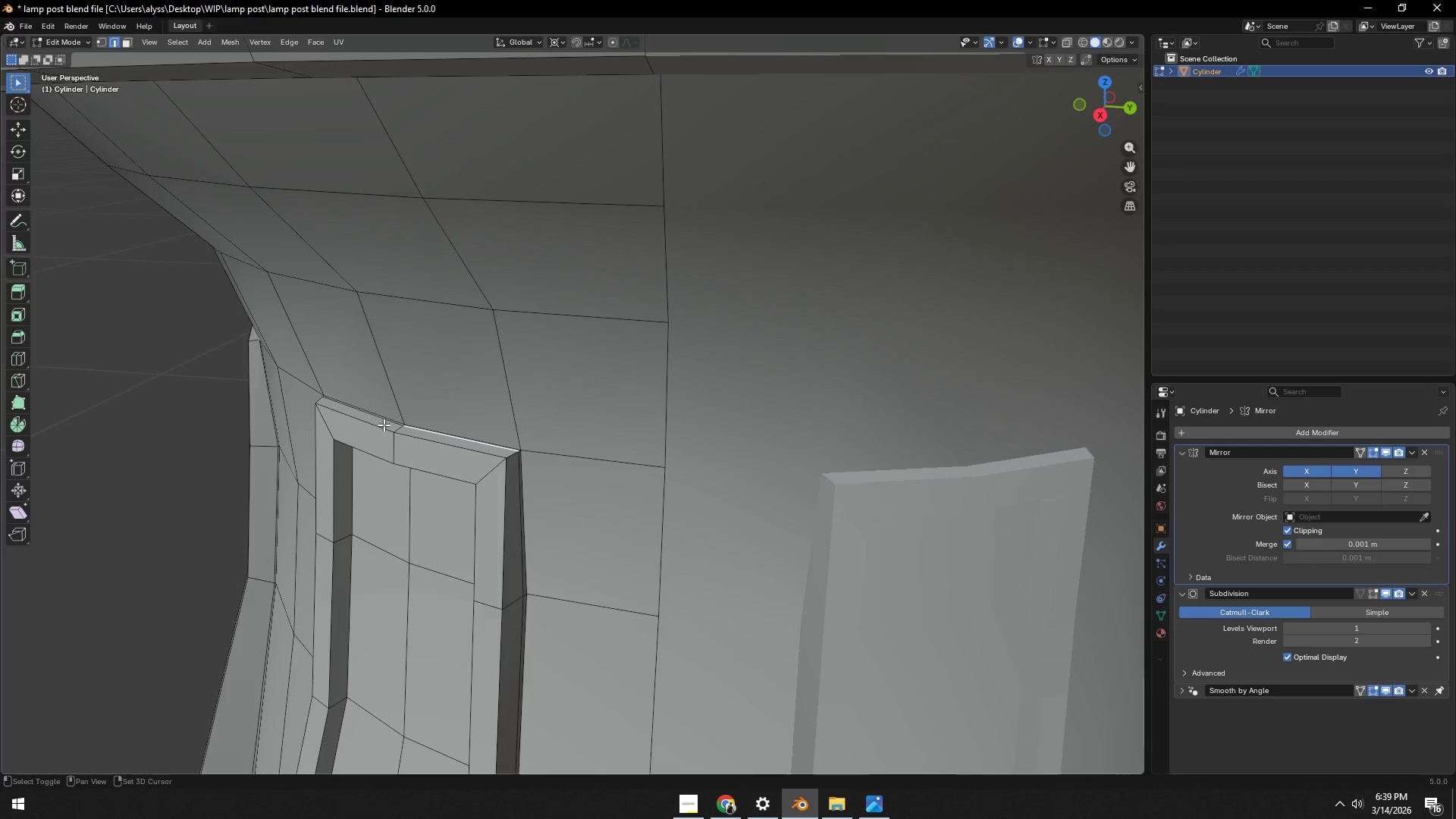 
left_click([383, 423])
 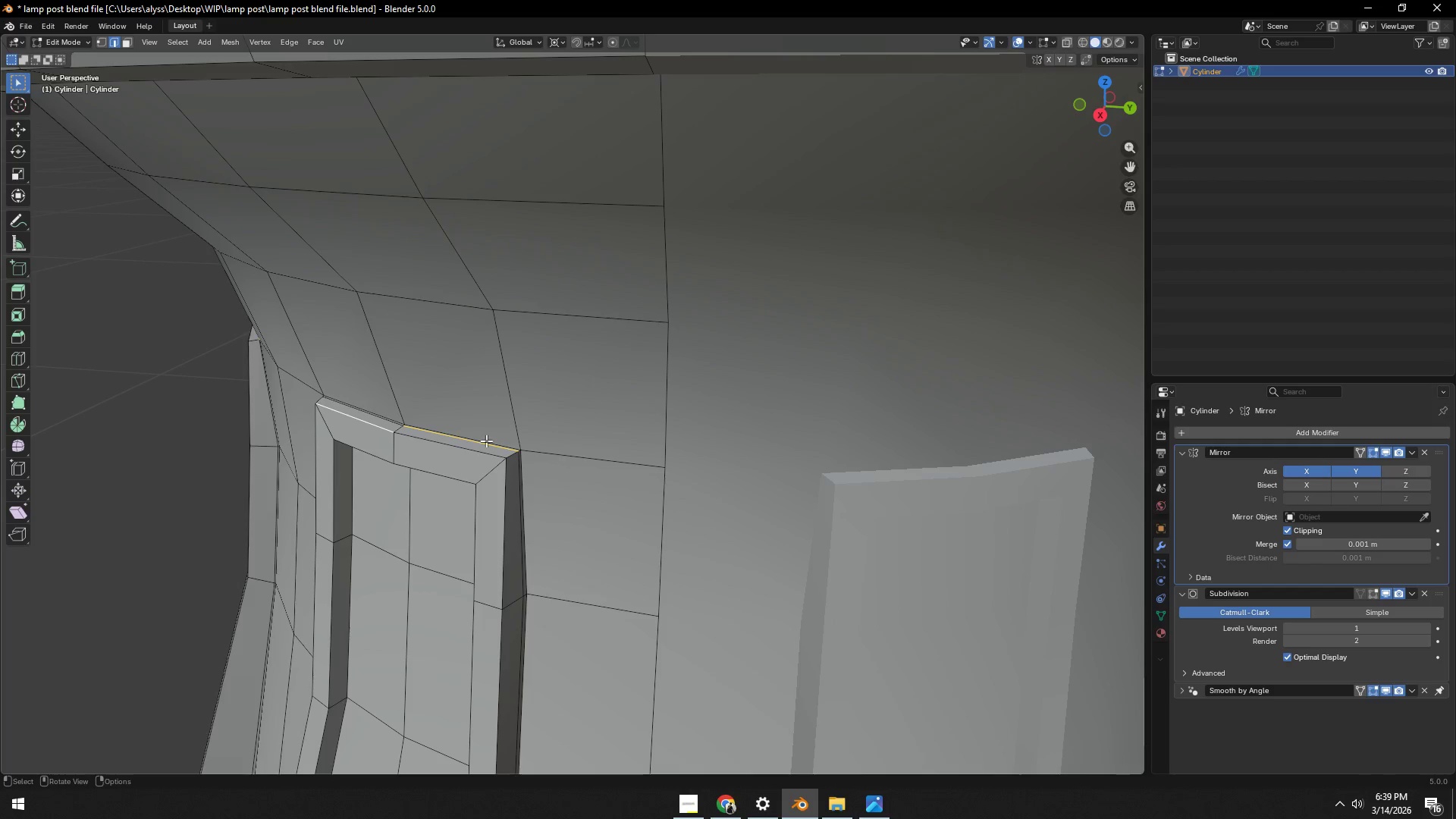 
hold_key(key=ShiftLeft, duration=0.91)
left_click([381, 430])
 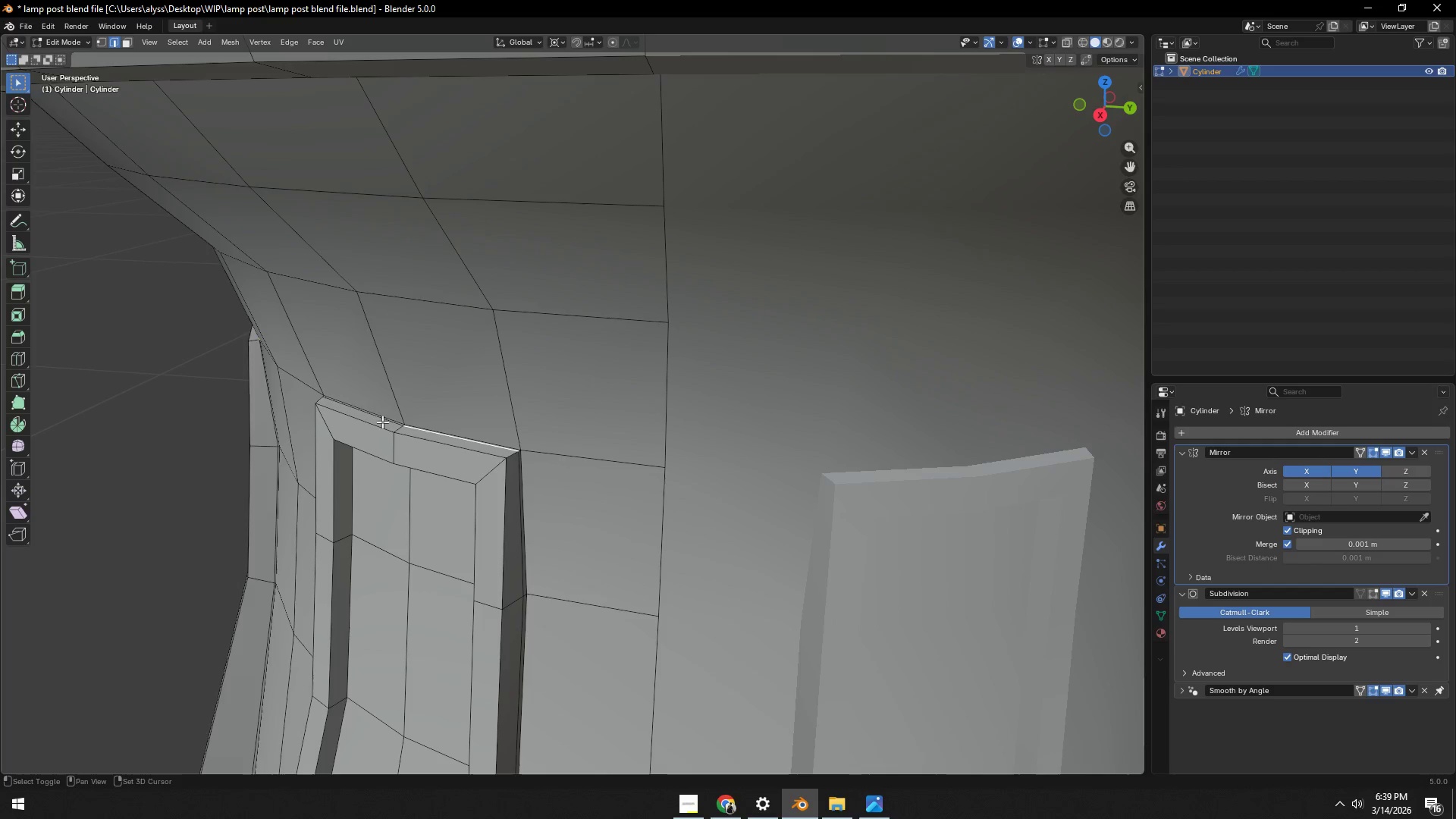 
left_click([383, 421])
 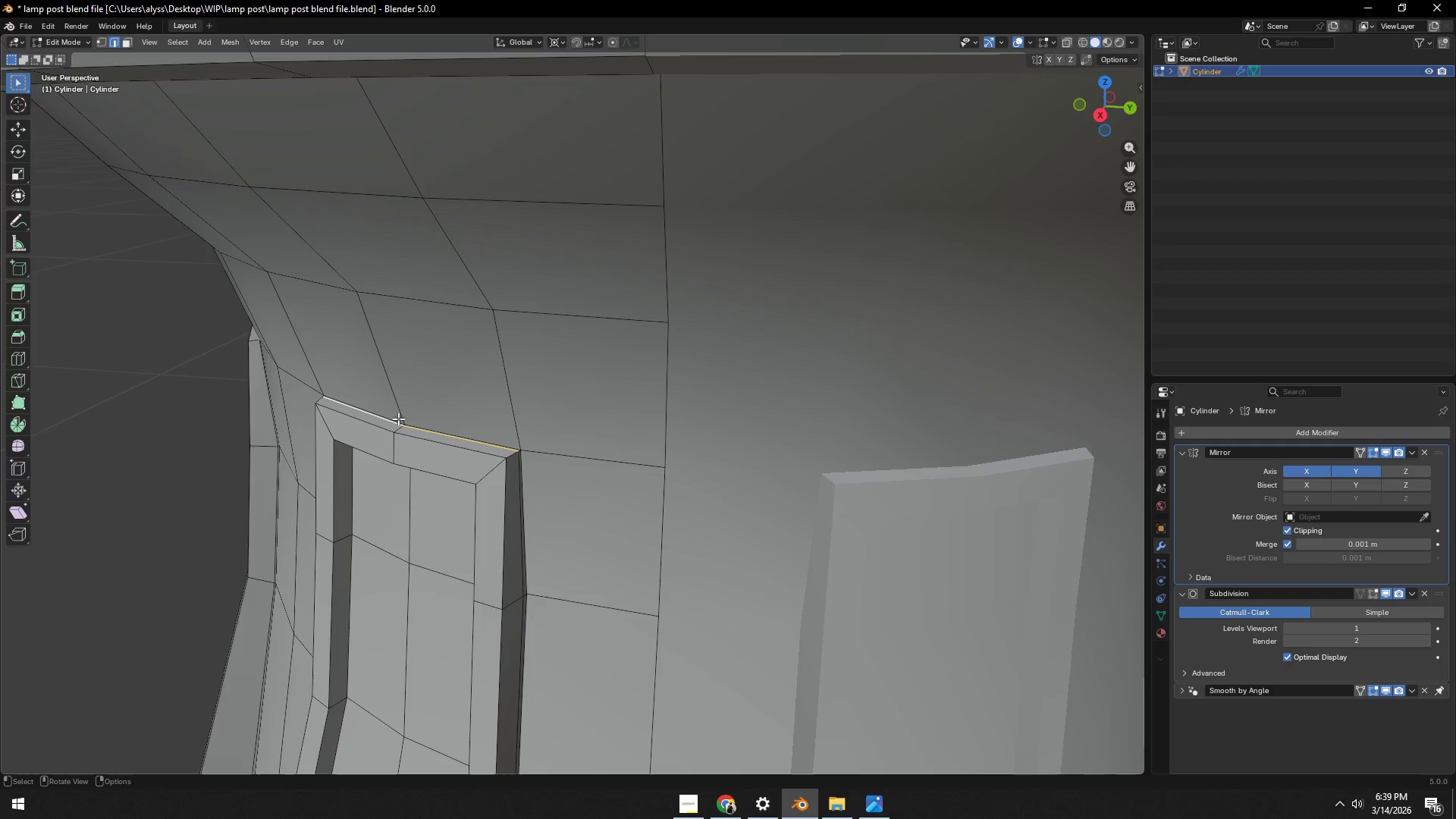 
type(`gg)
 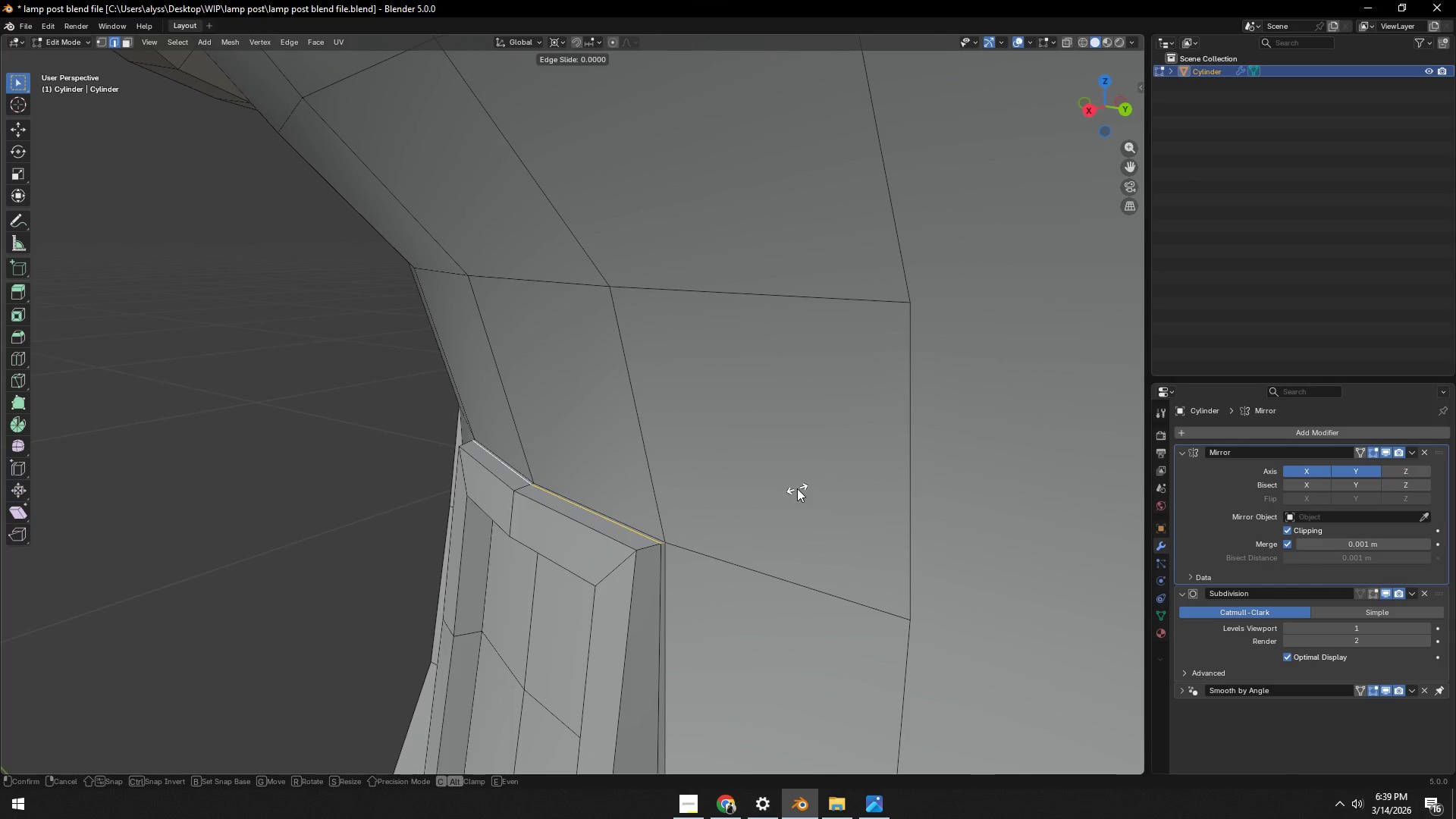 
hold_key(key=ShiftLeft, duration=1.5)
 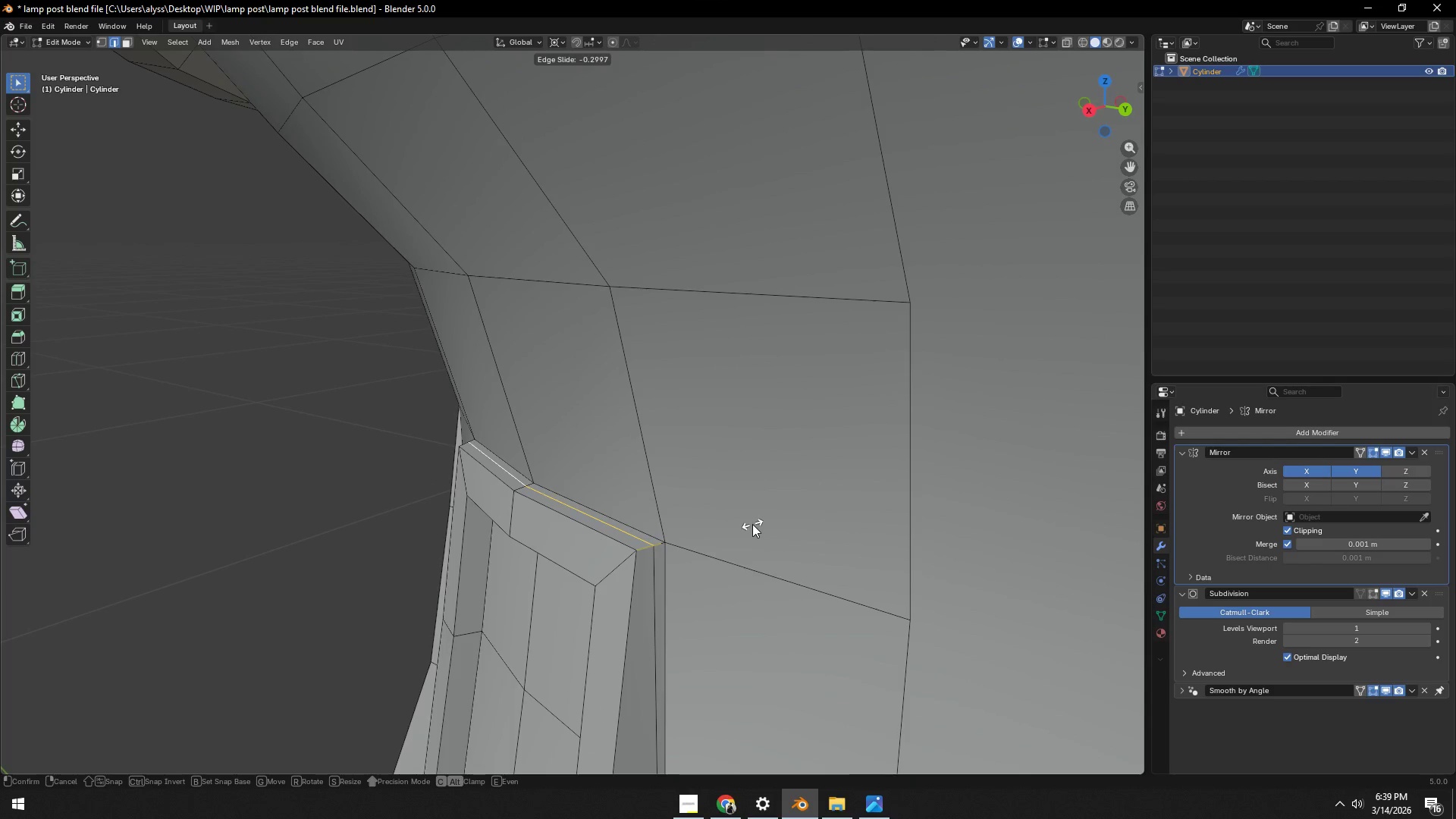 
hold_key(key=ShiftLeft, duration=1.52)
 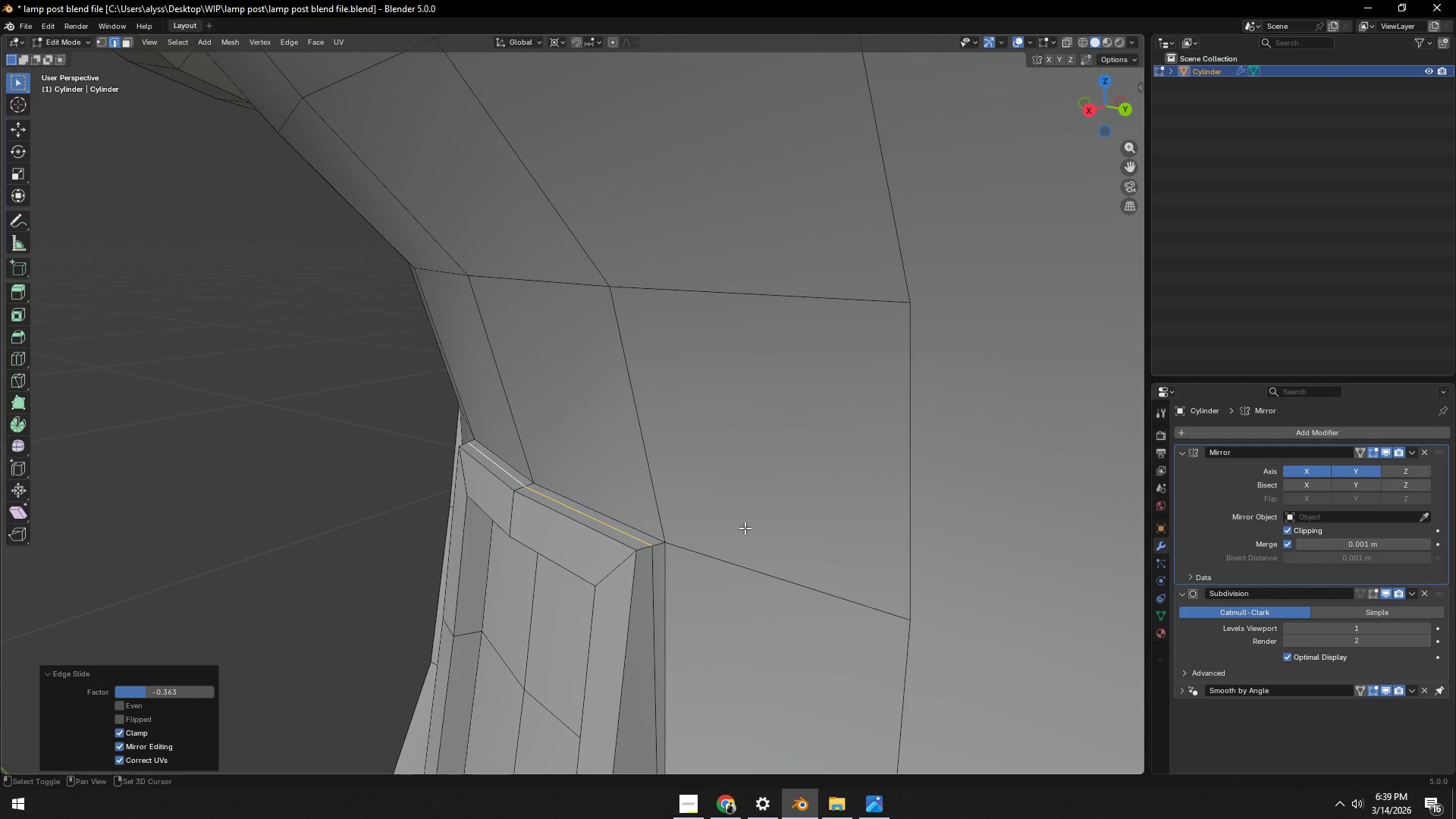 
hold_key(key=ShiftLeft, duration=0.59)
left_click([747, 527])
 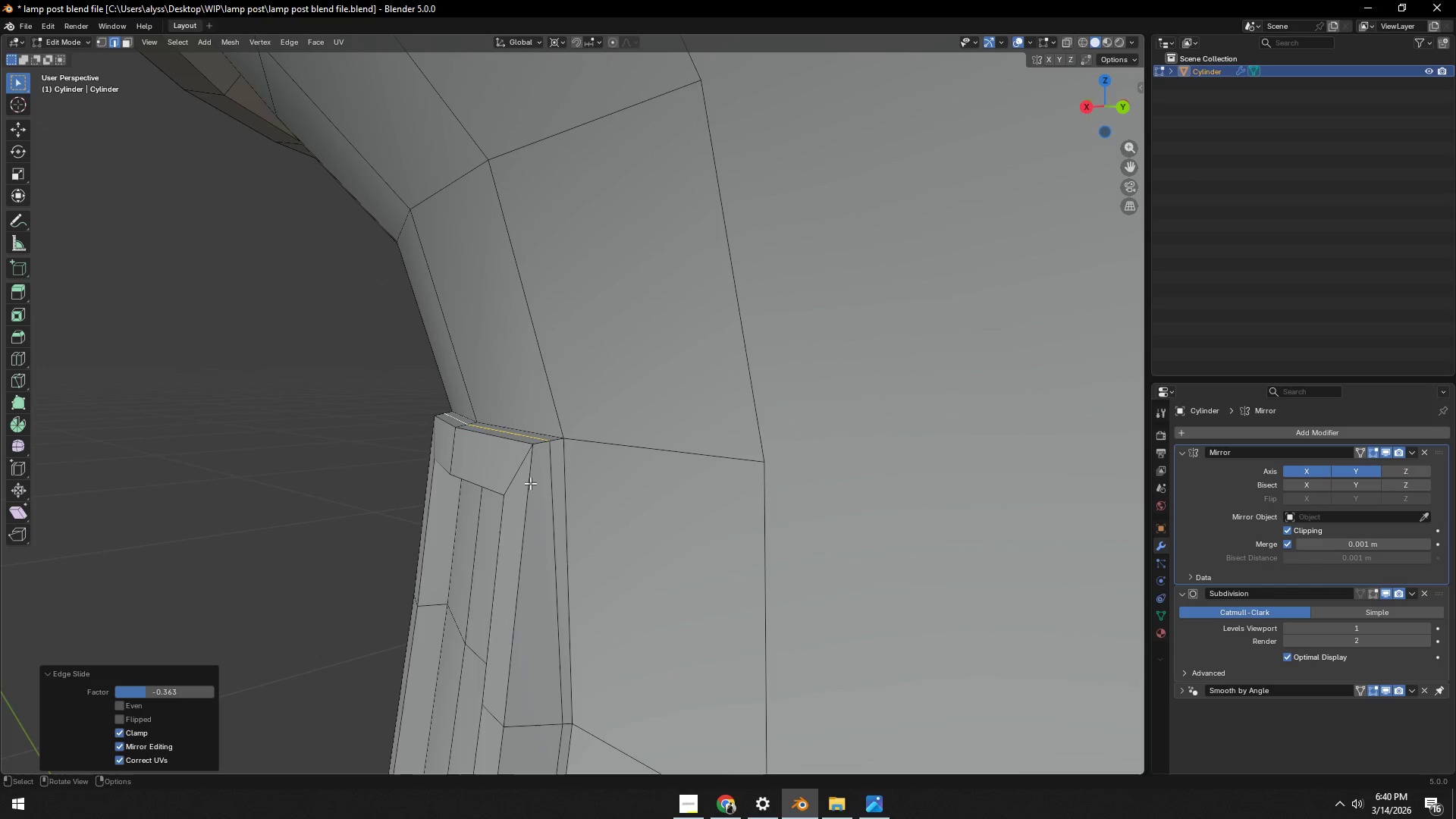 
hold_key(key=AltLeft, duration=0.39)
left_click([500, 440])
 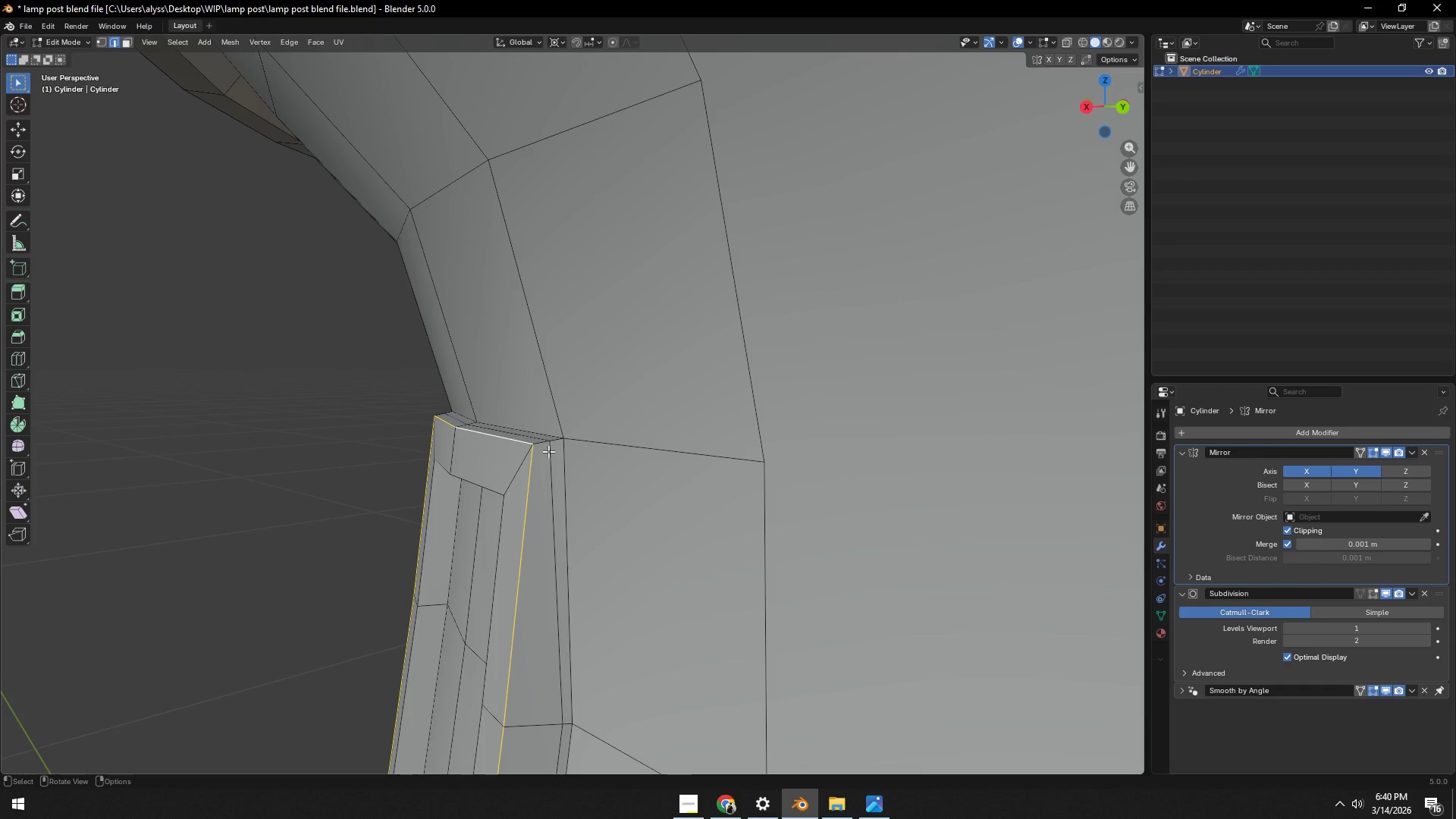 
left_click([493, 440])
 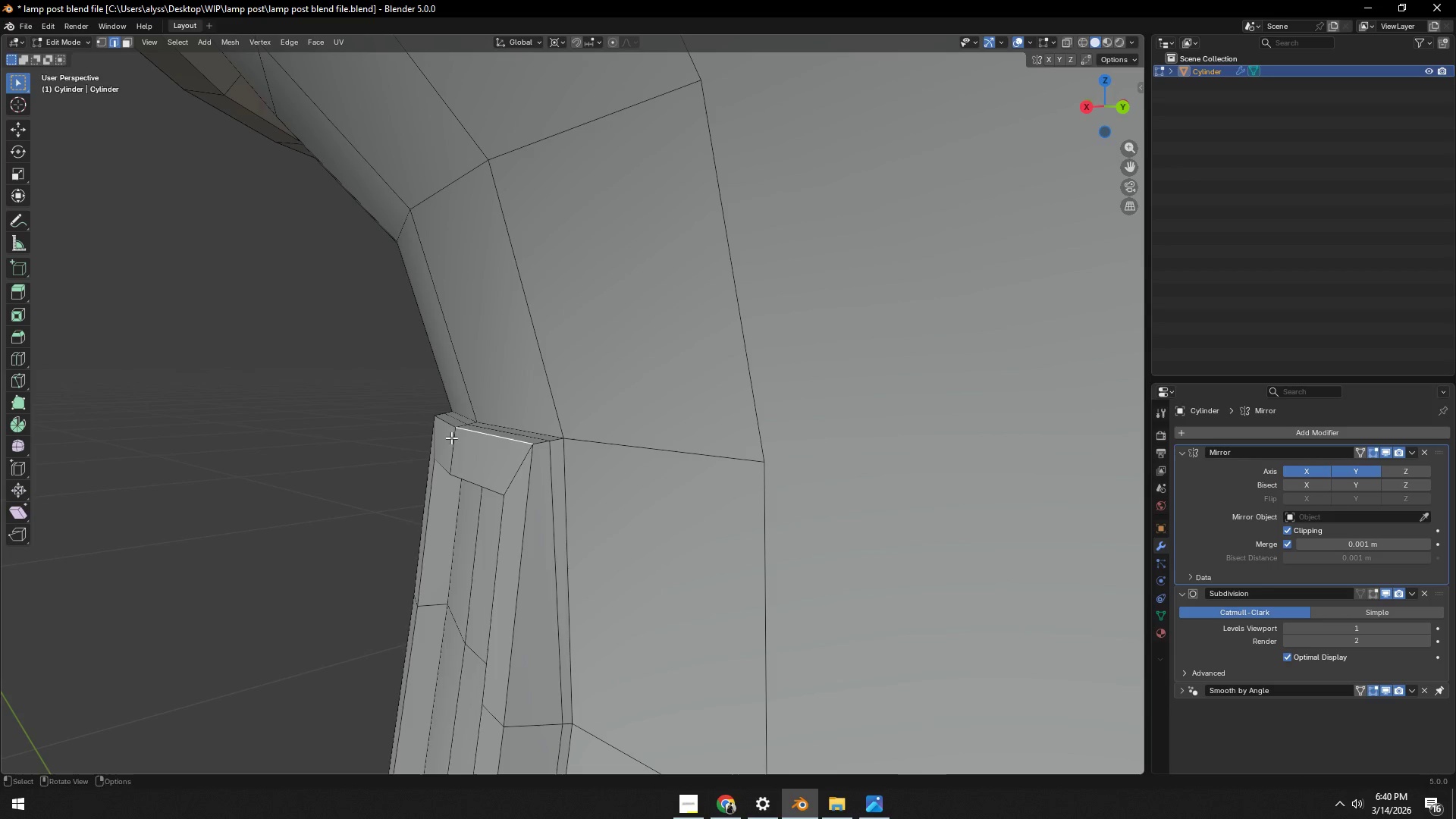 
hold_key(key=ShiftLeft, duration=1.14)
left_click([440, 431])
 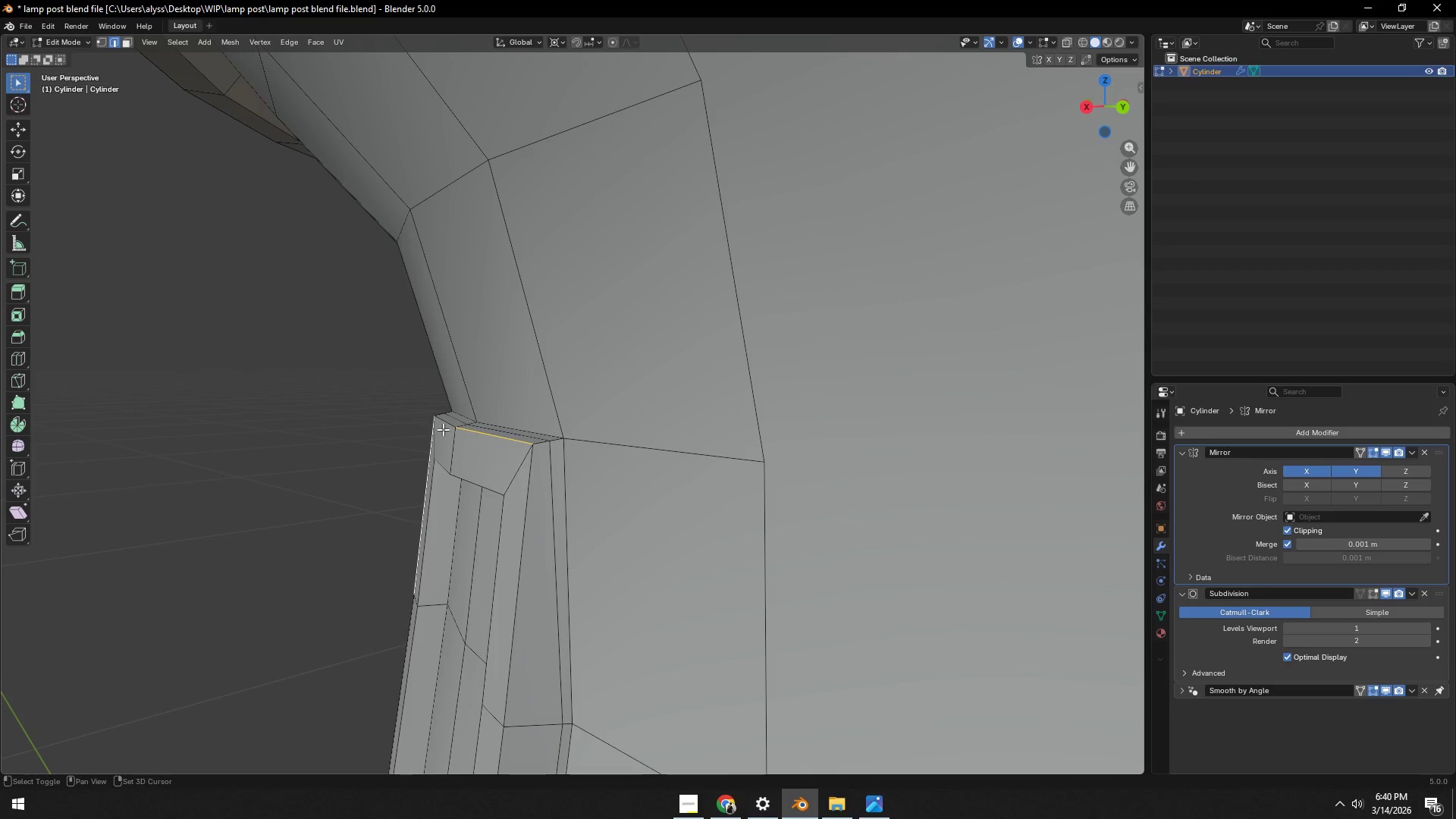 
left_click([445, 424])
 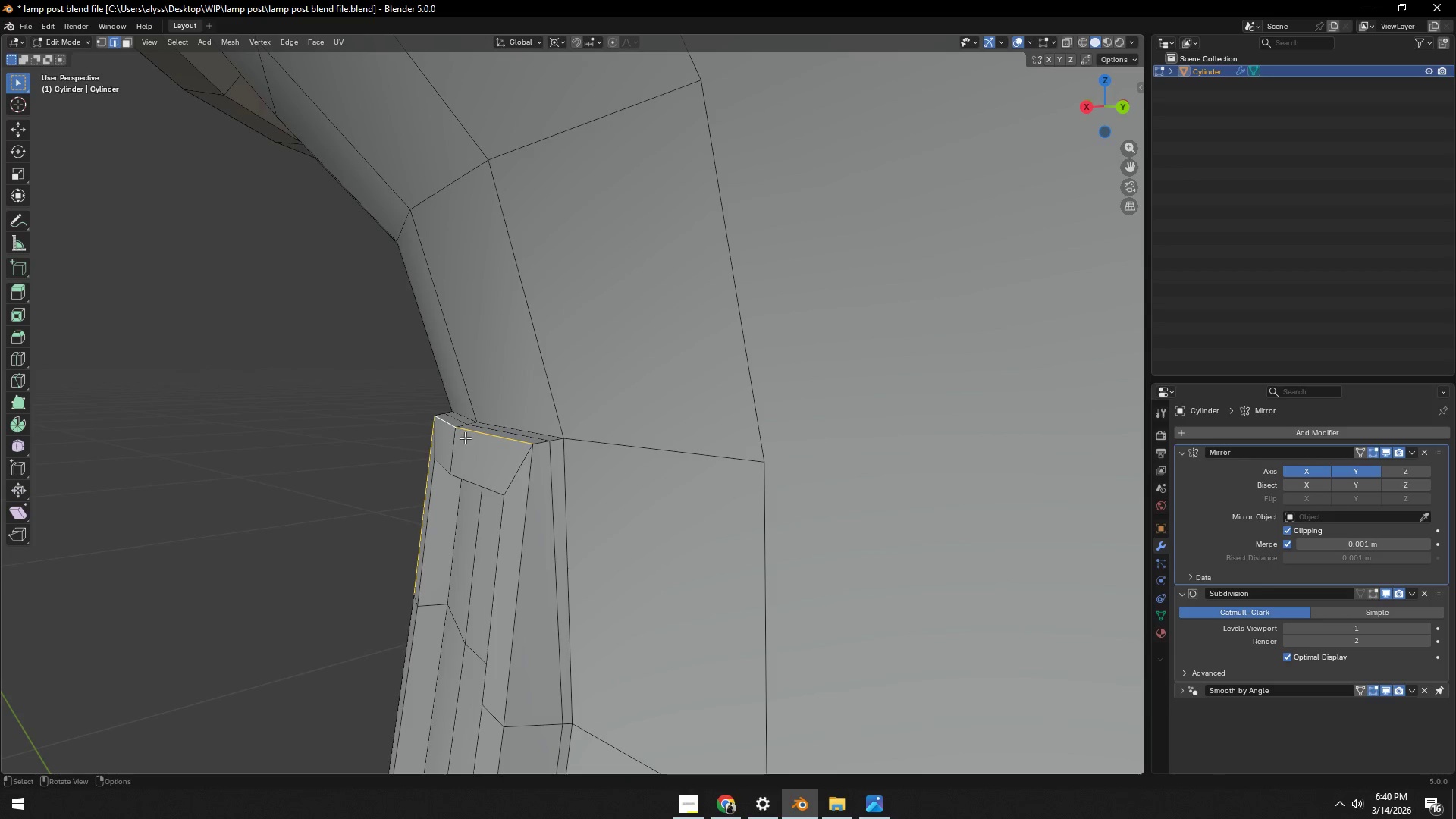 
hold_key(key=ShiftLeft, duration=0.44)
left_click([506, 440])
 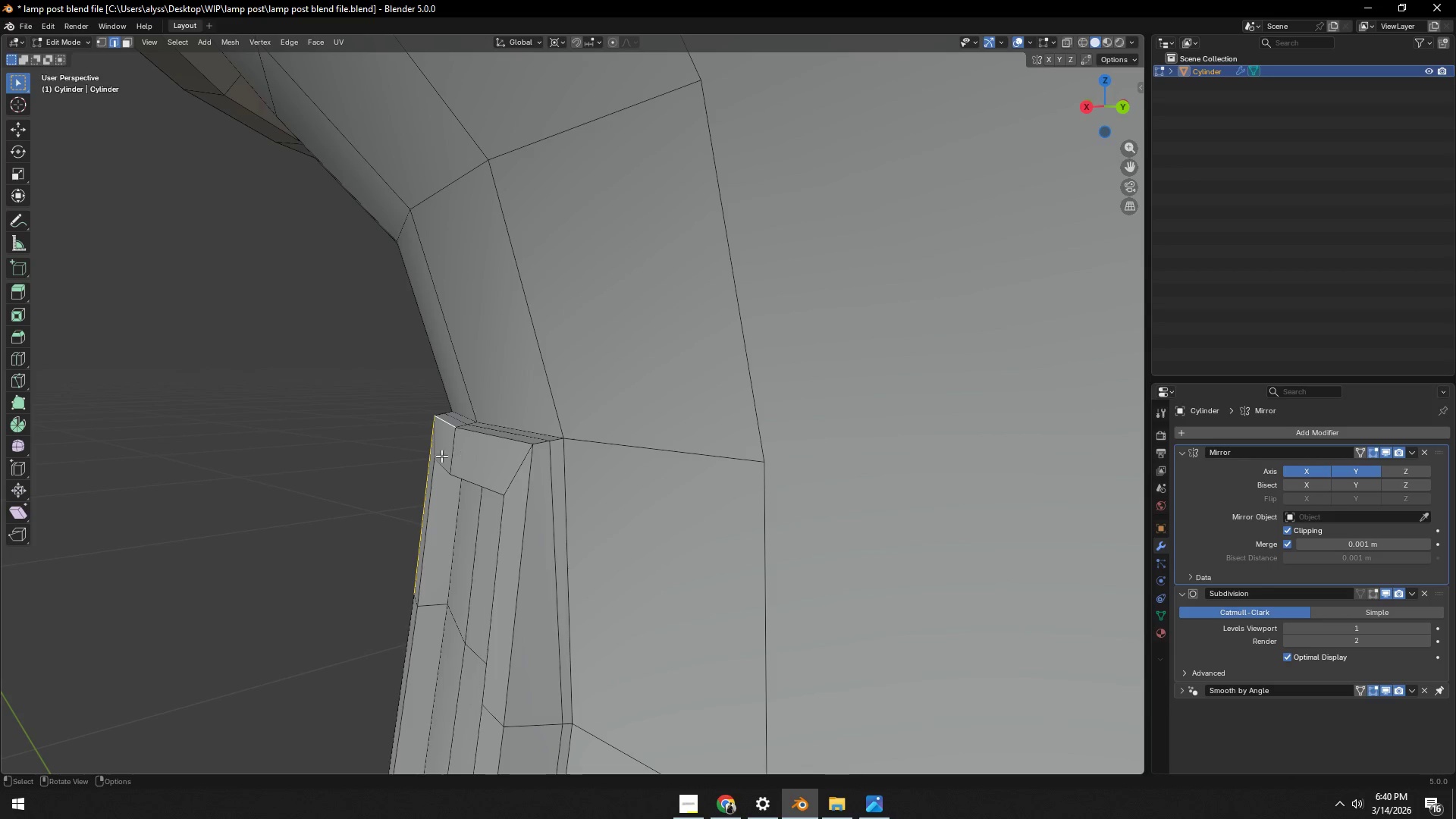 
scroll: coordinate [437, 457], scroll_direction: down, amount: 1.0
 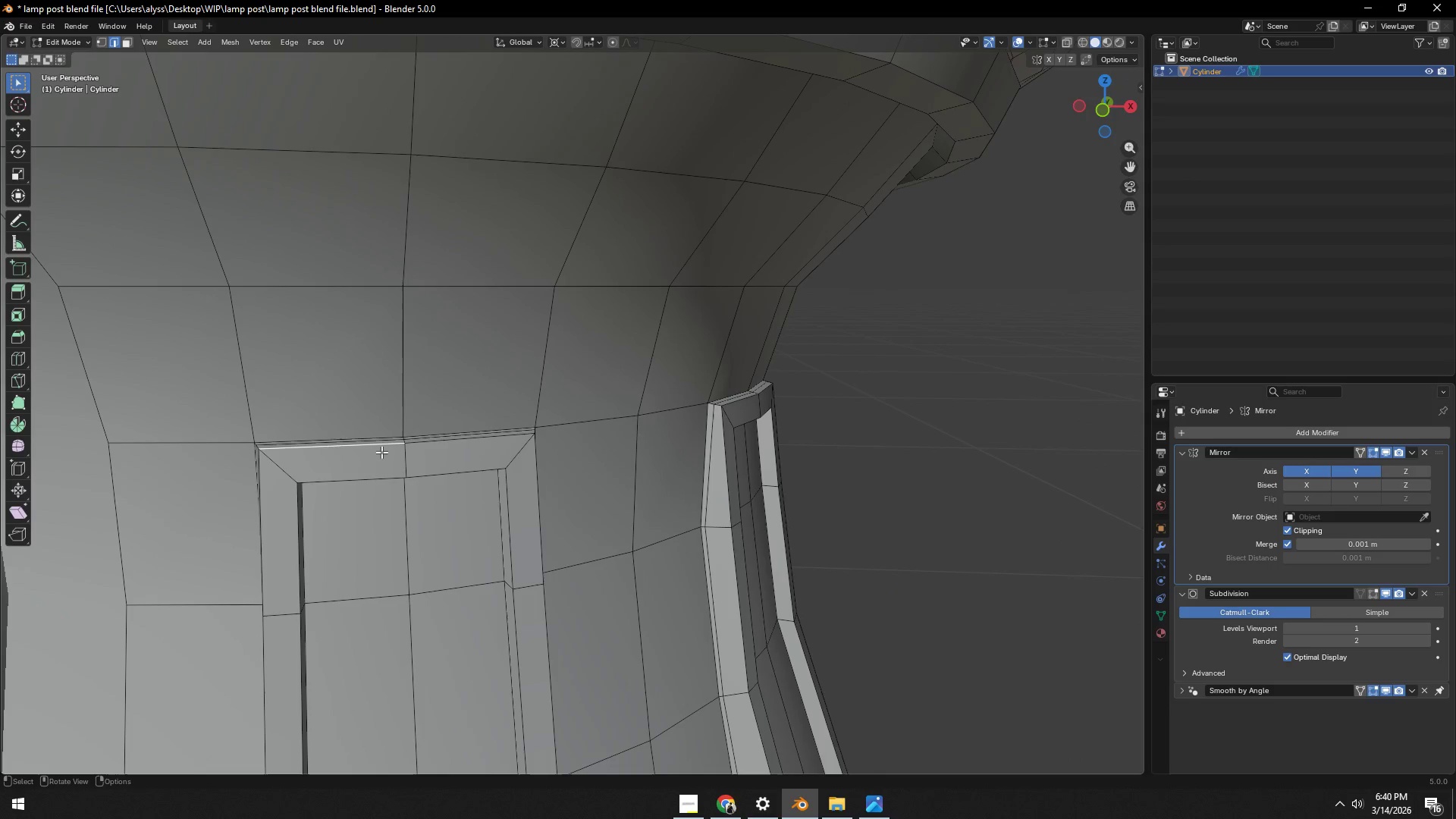 
hold_key(key=AltLeft, duration=0.67)
left_click([425, 448])
 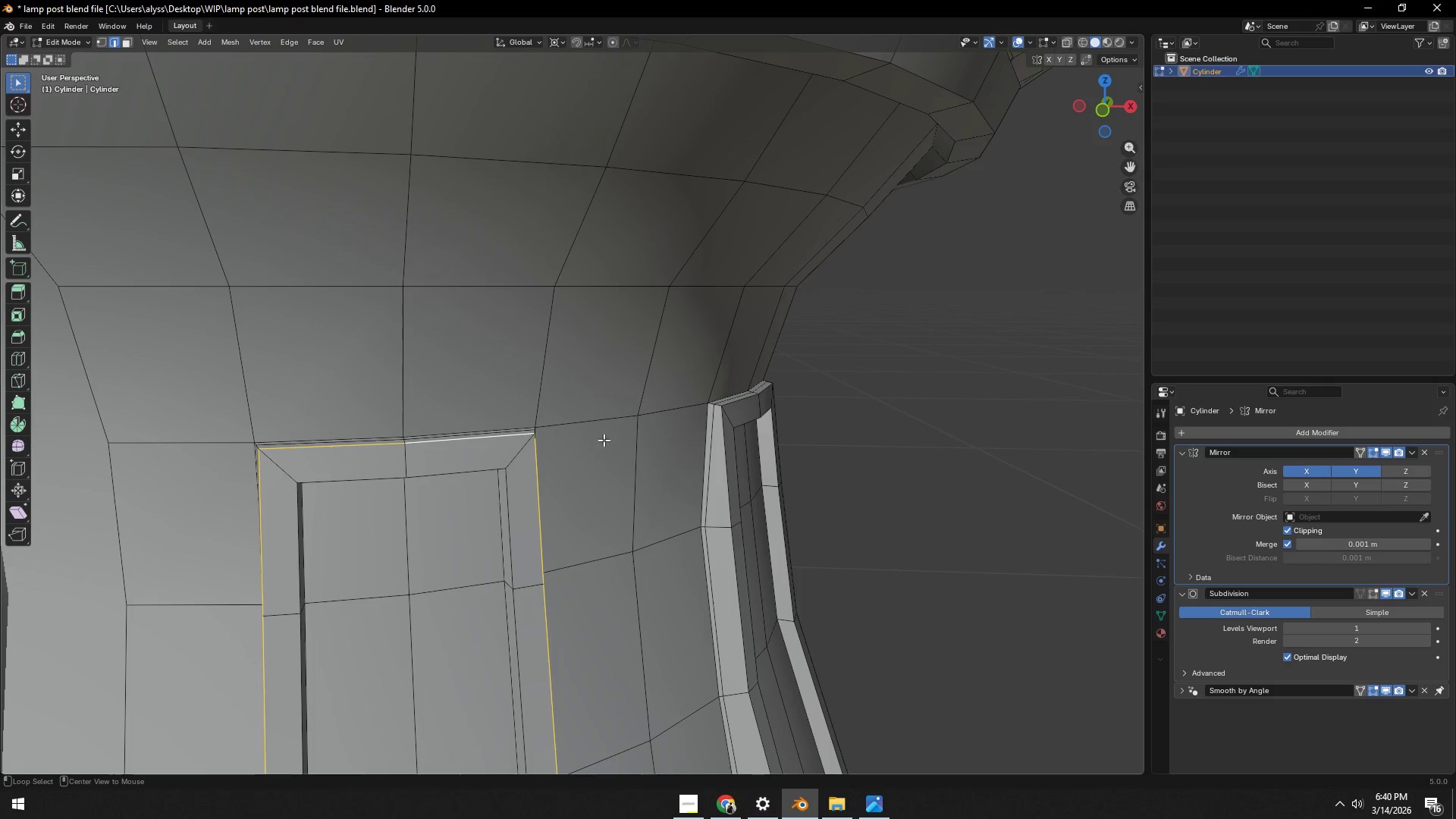 
left_click([483, 443])
 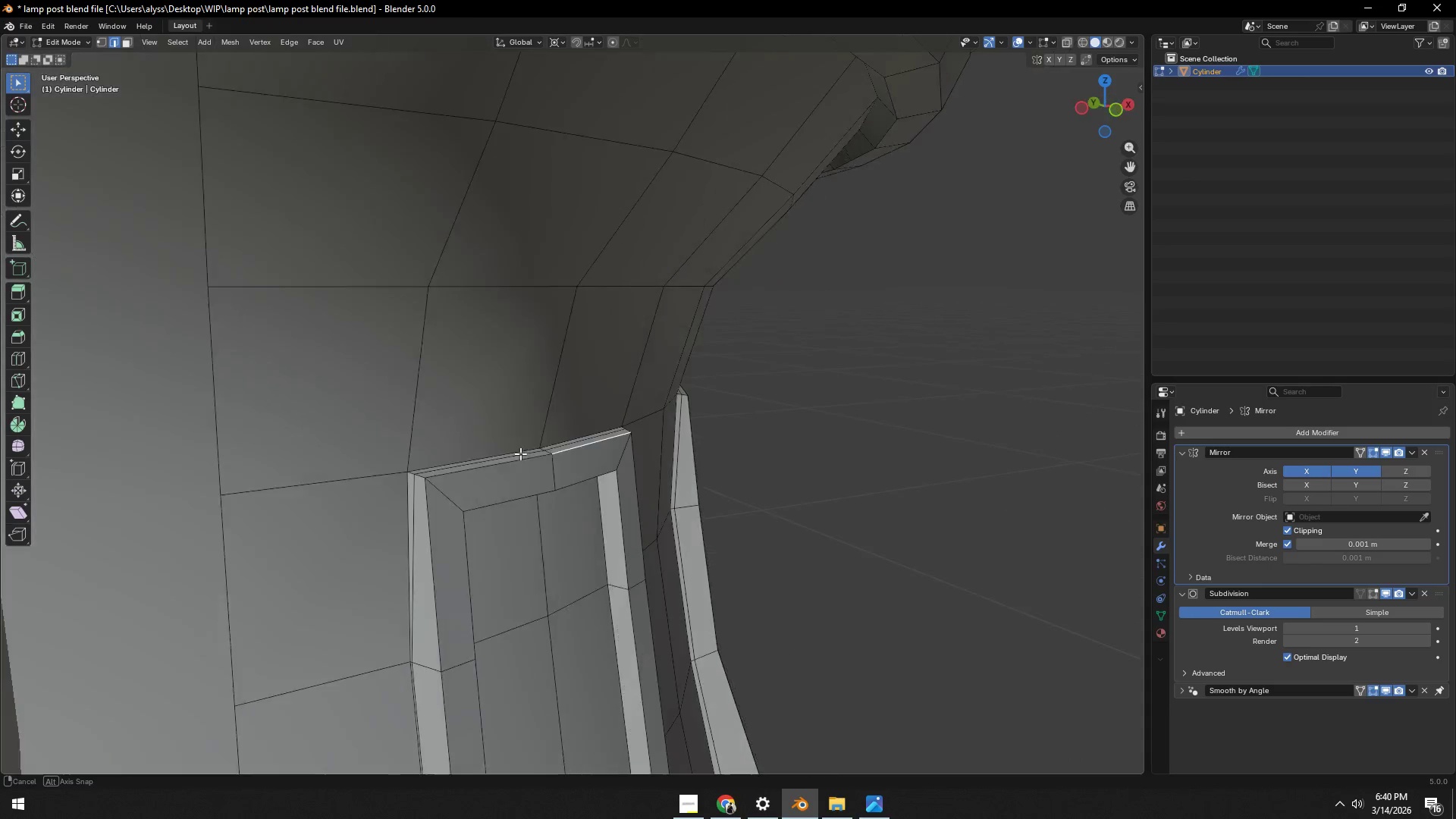 
scroll: coordinate [534, 475], scroll_direction: up, amount: 1.0
 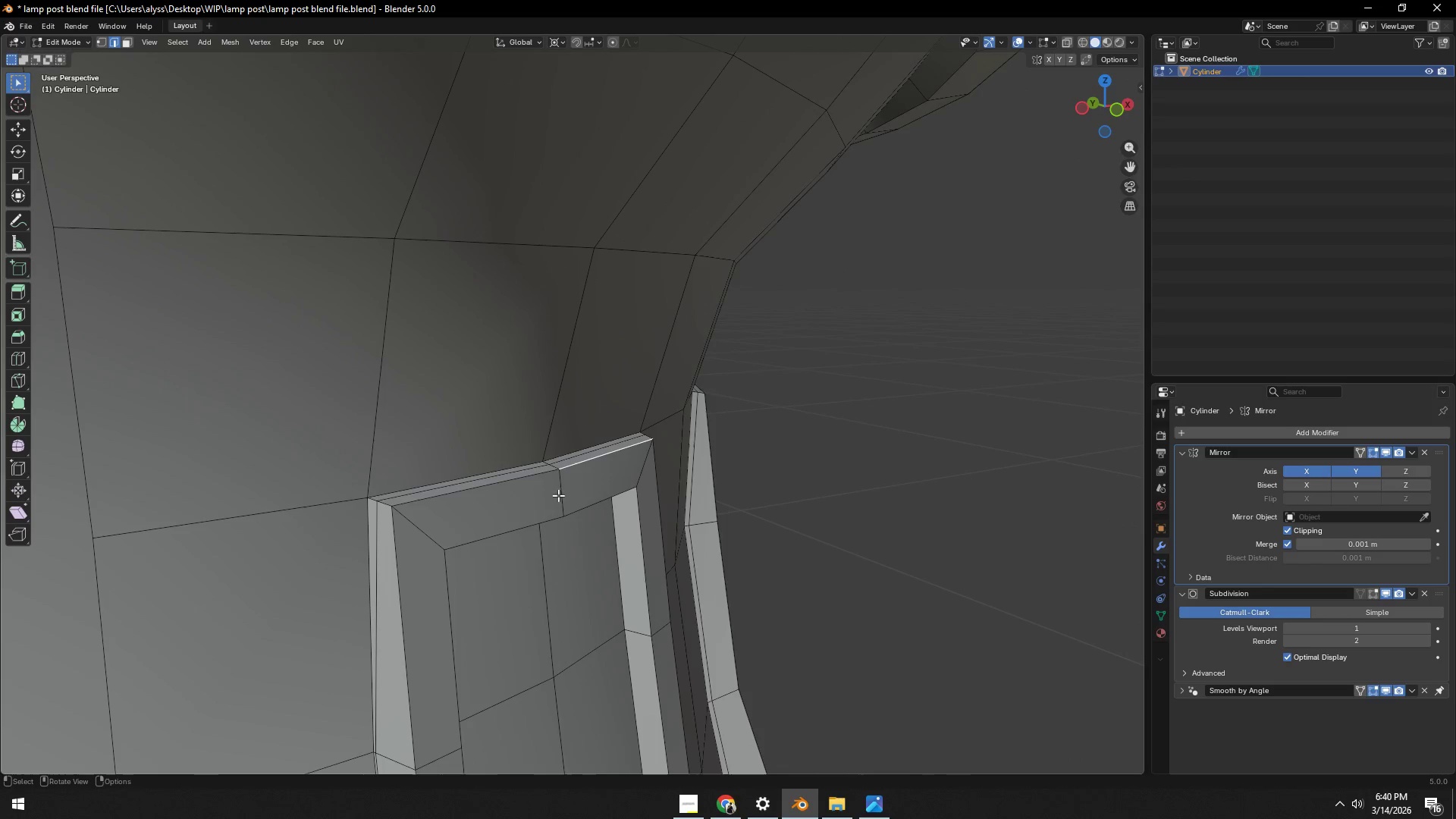 
hold_key(key=ShiftLeft, duration=0.33)
left_click([526, 484])
 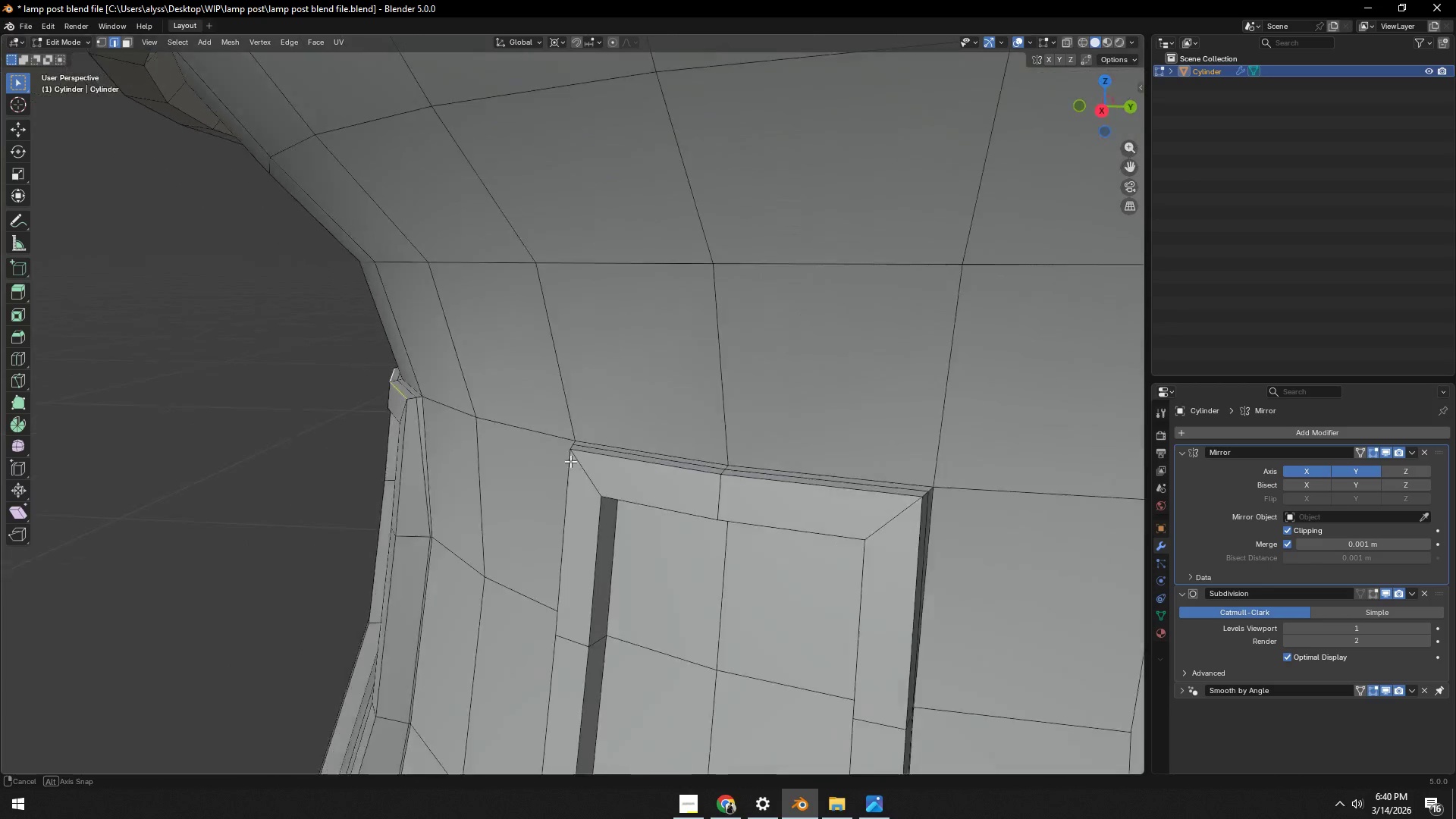 
hold_key(key=ShiftLeft, duration=0.97)
left_click([584, 472])
 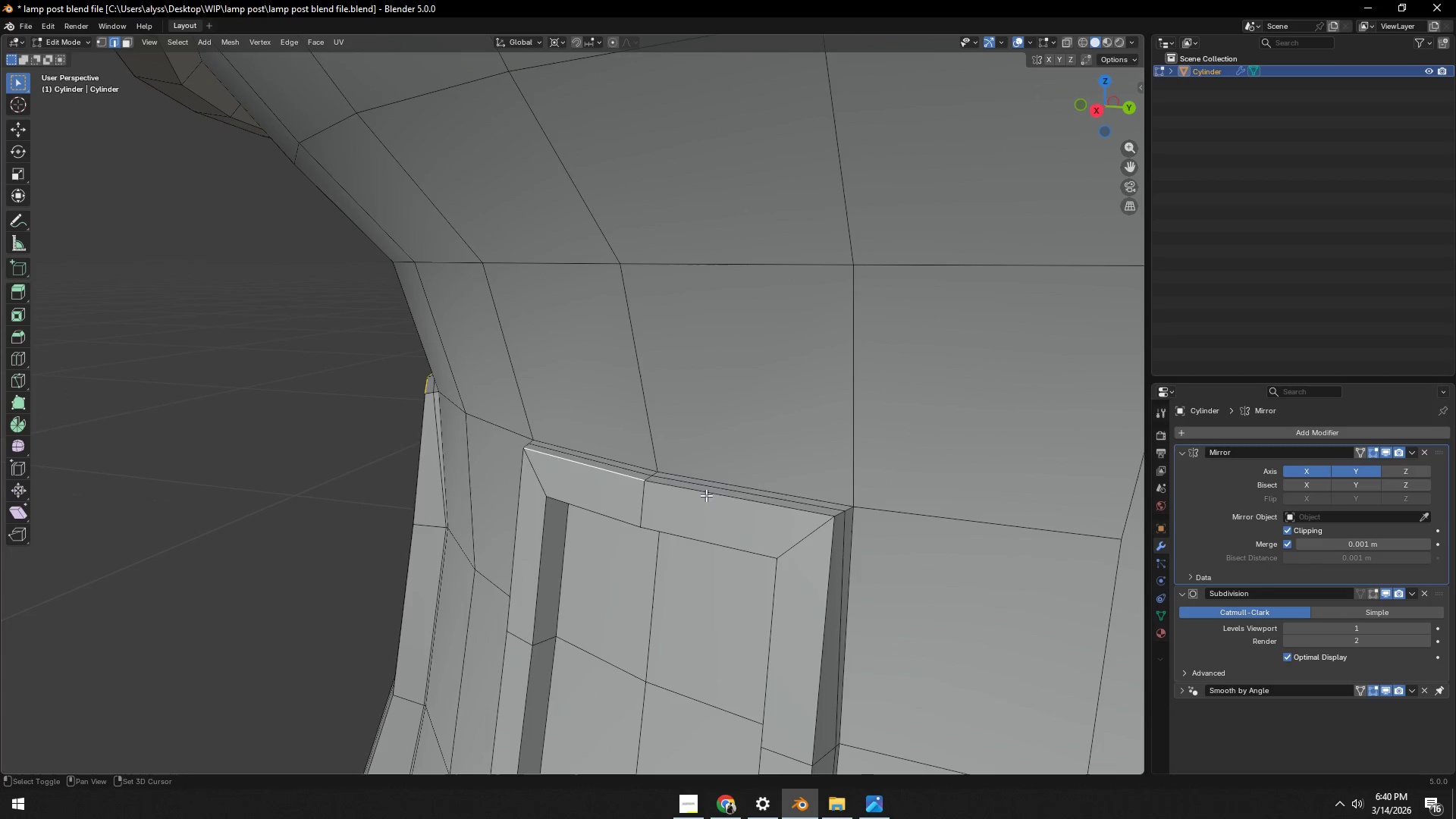 
double_click([711, 496])
 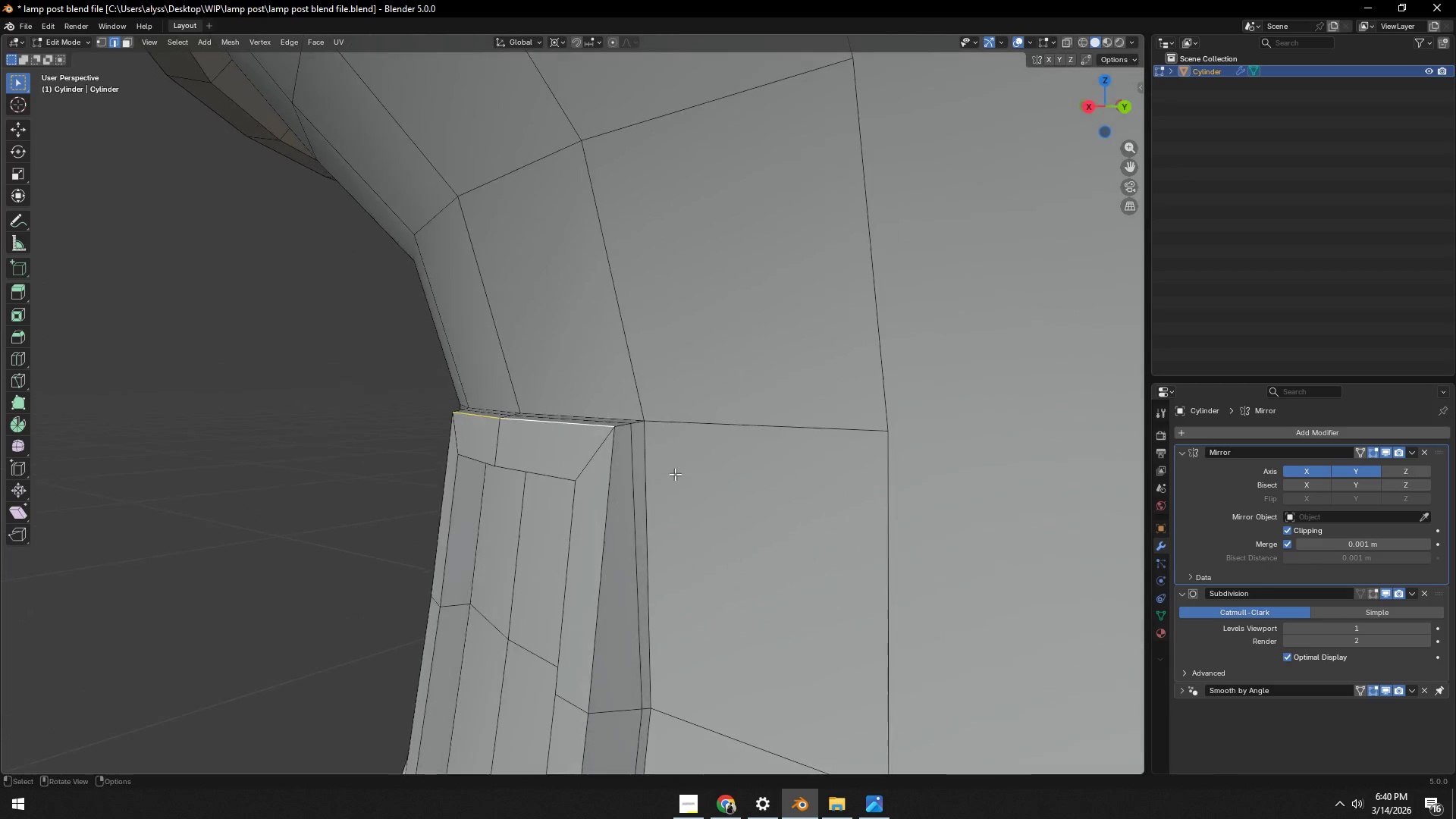 
type(gg)
 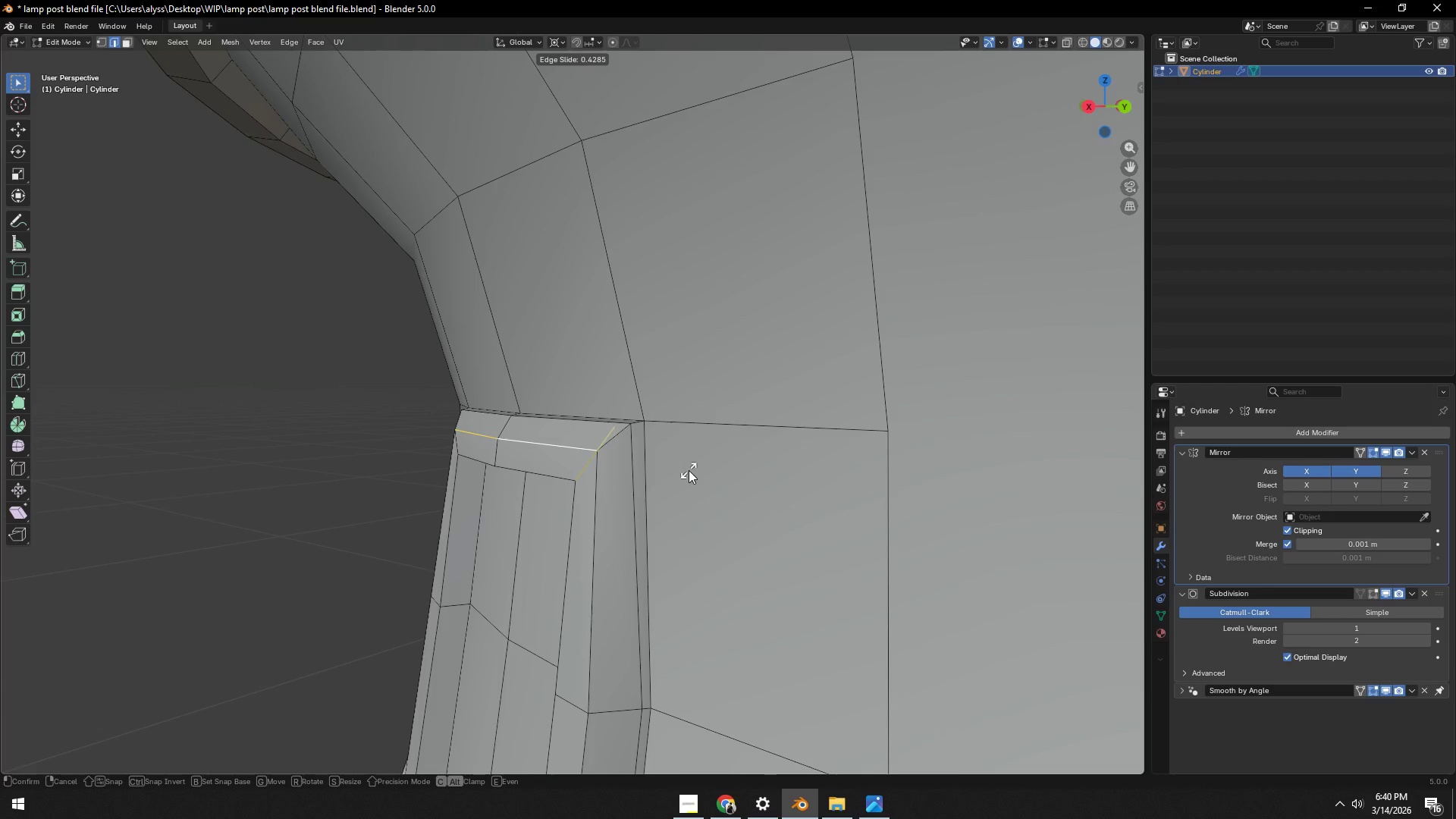 
left_click([689, 470])
 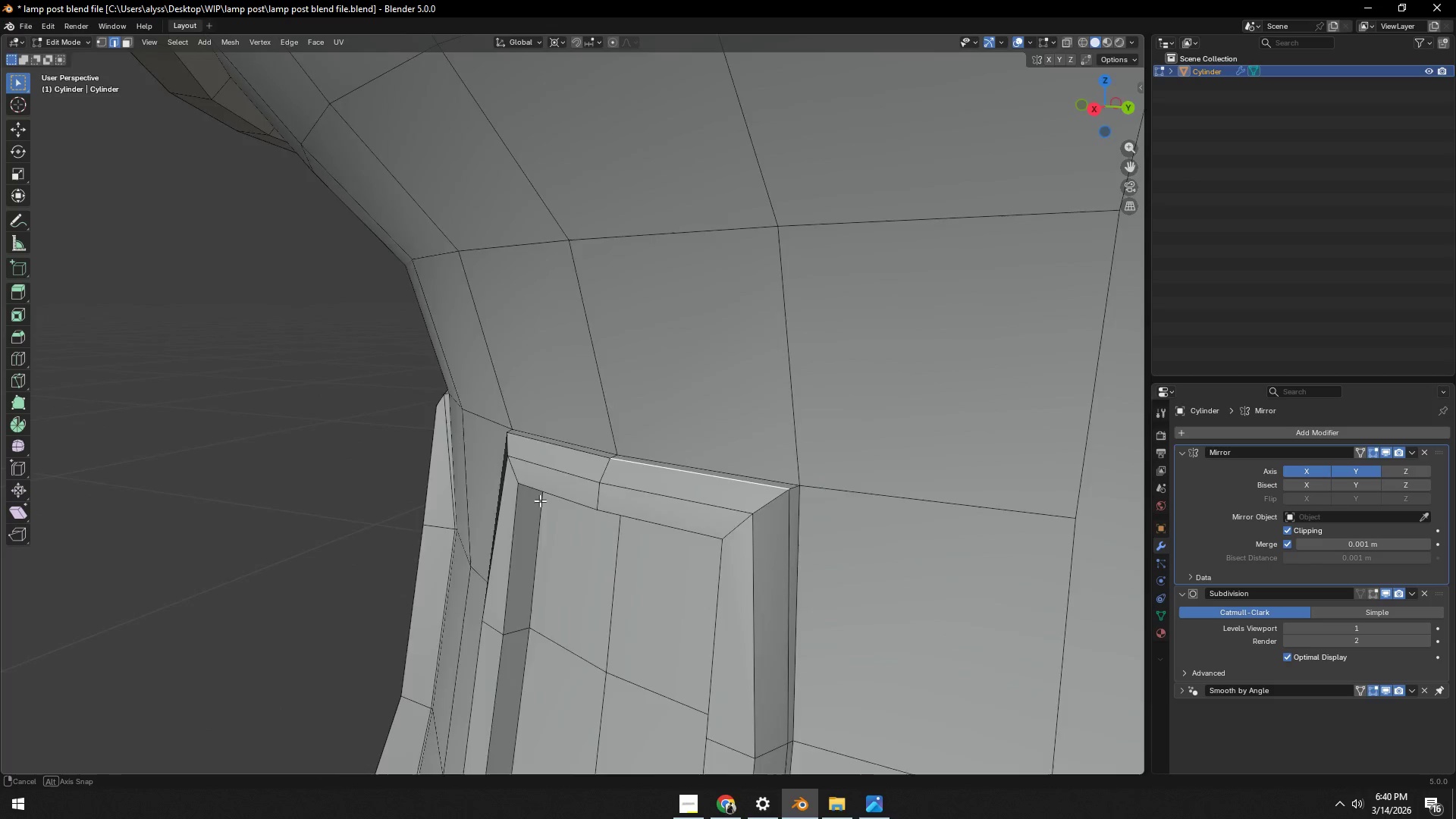 
hold_key(key=ShiftLeft, duration=0.45)
left_click([731, 457])
 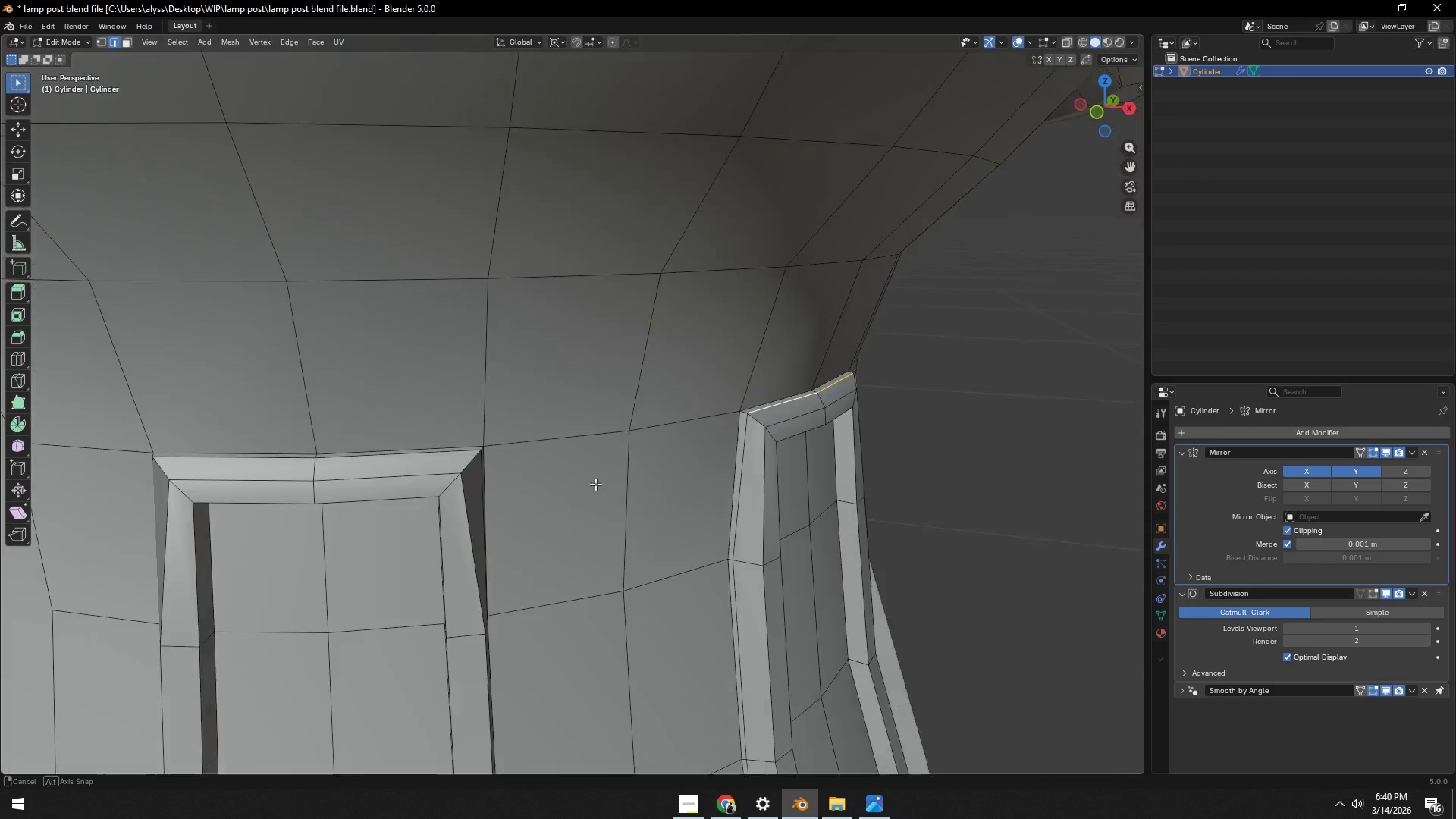 
hold_key(key=ShiftLeft, duration=1.14)
left_click([300, 505])
 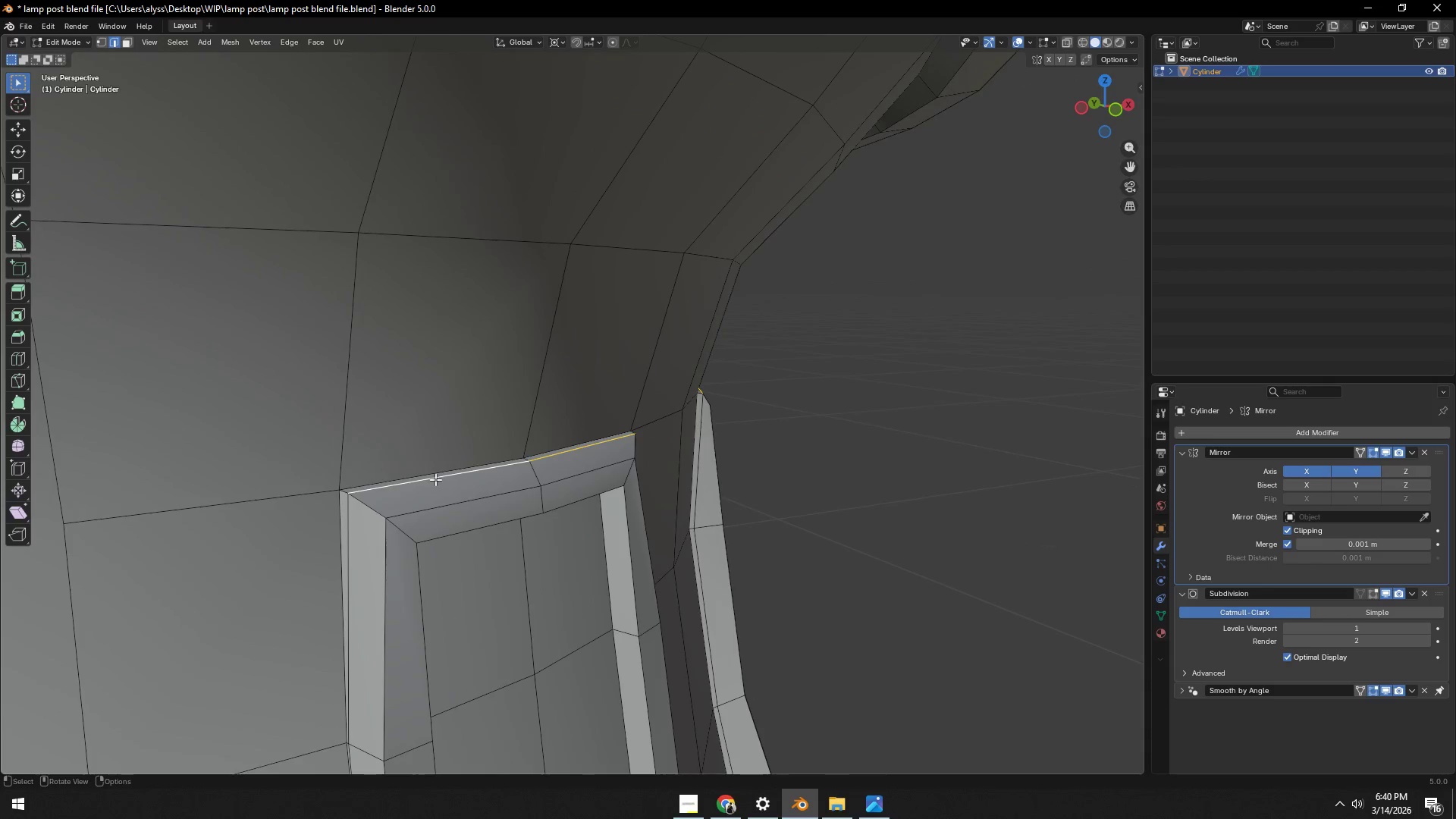 
type(gg)
 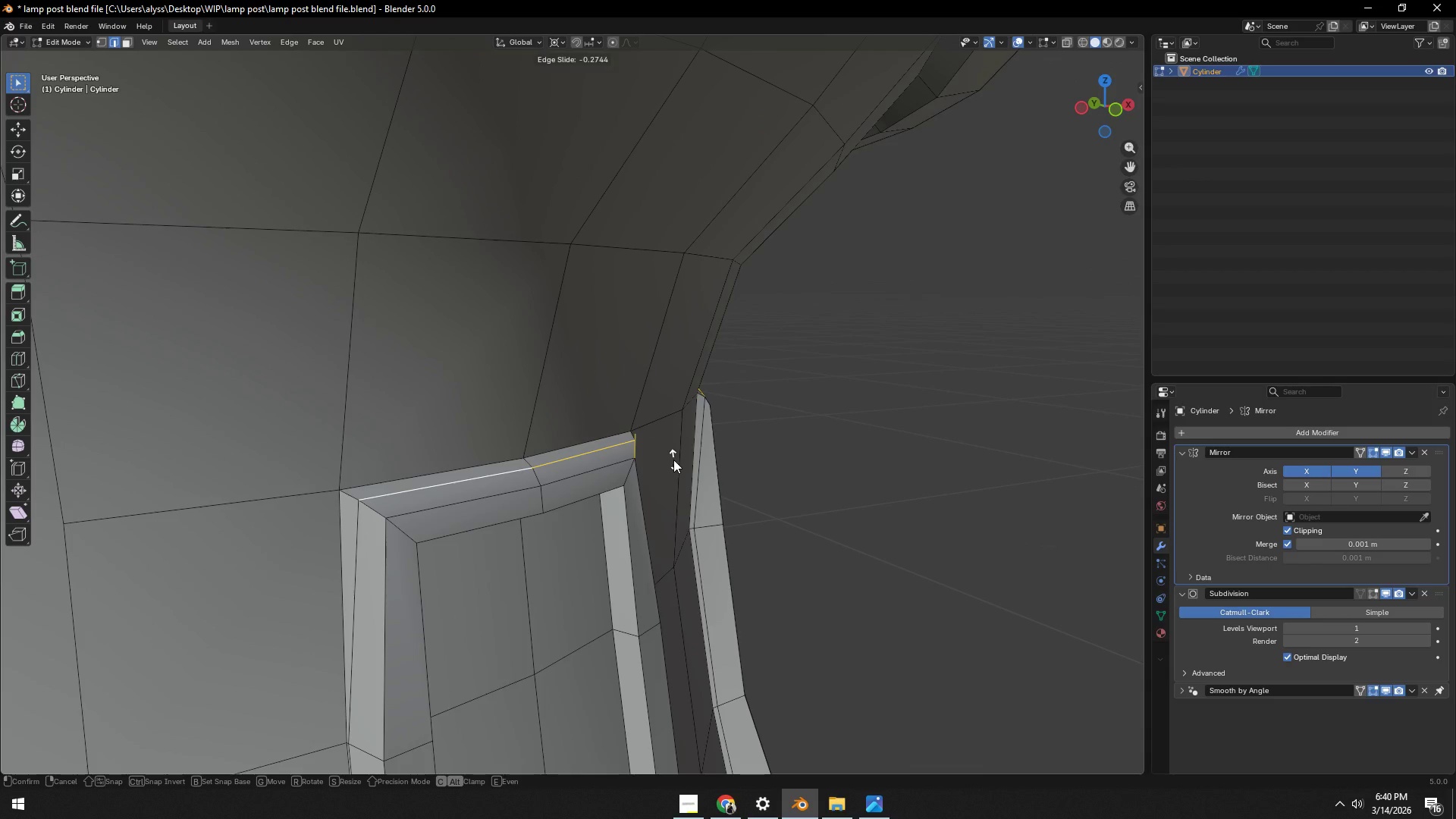 
left_click([673, 460])
 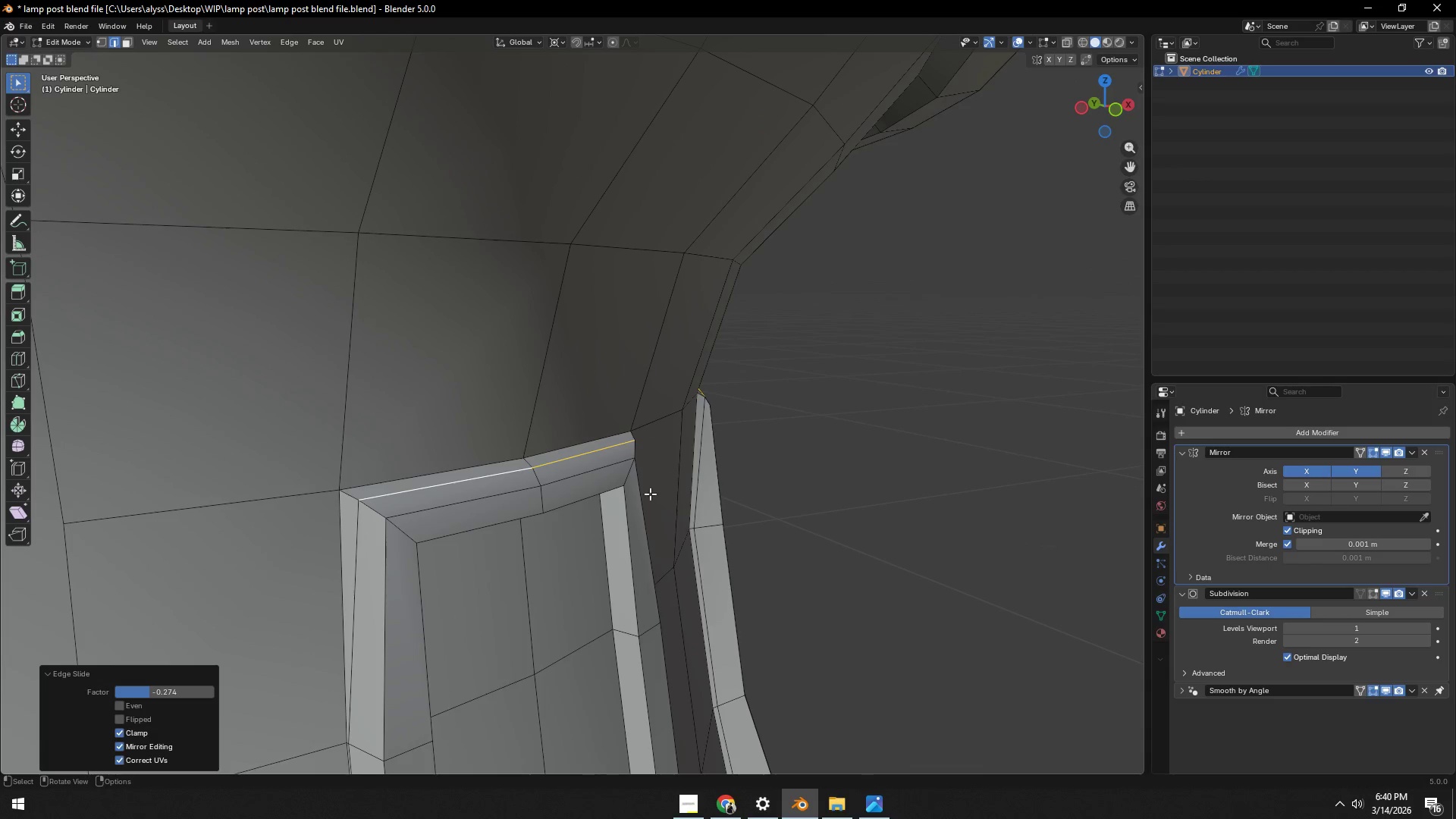 
hold_key(key=ShiftLeft, duration=0.45)
 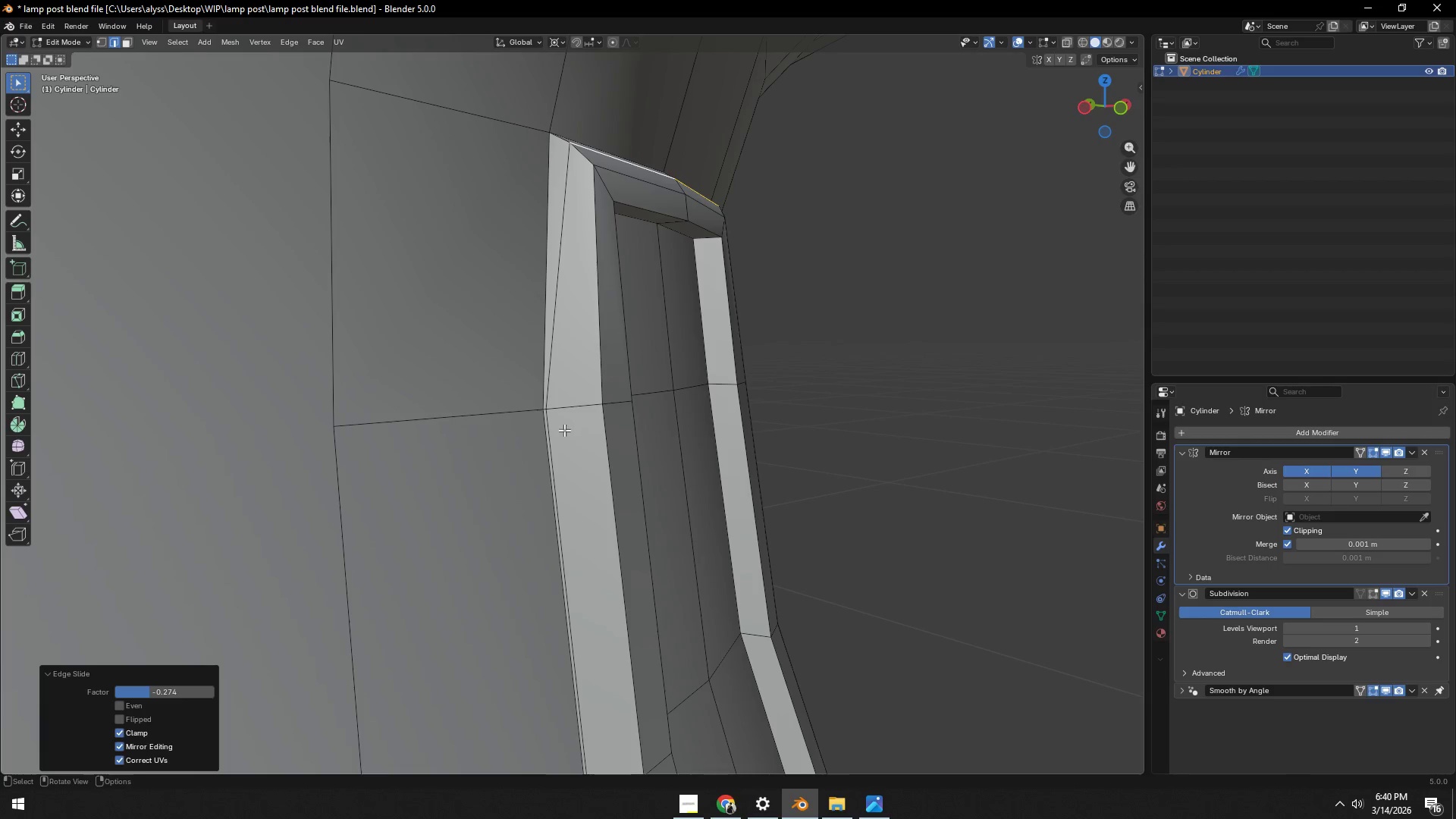 
key(1)
 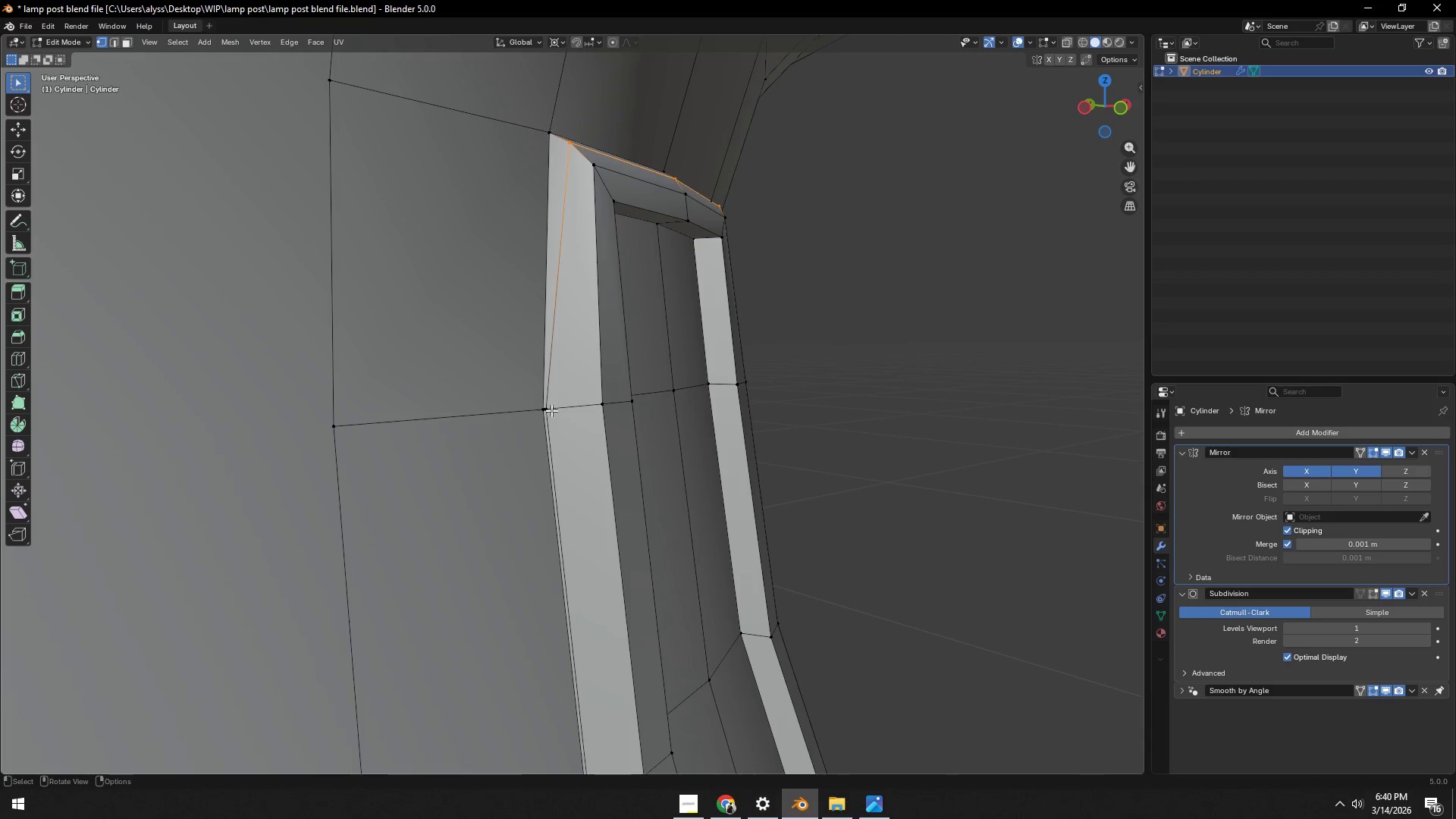 
left_click([551, 410])
 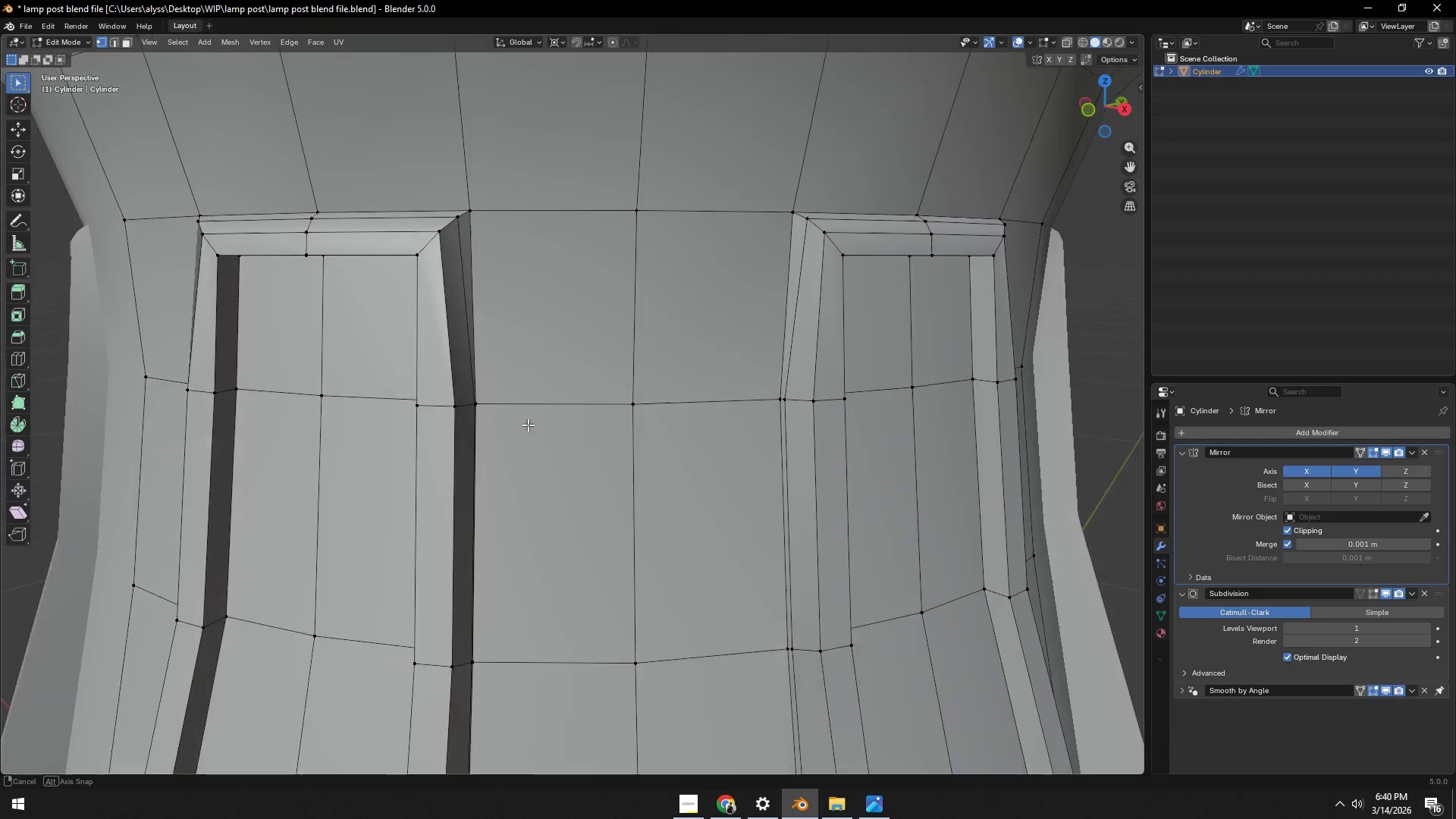 
hold_key(key=ShiftLeft, duration=0.86)
left_click([232, 391])
 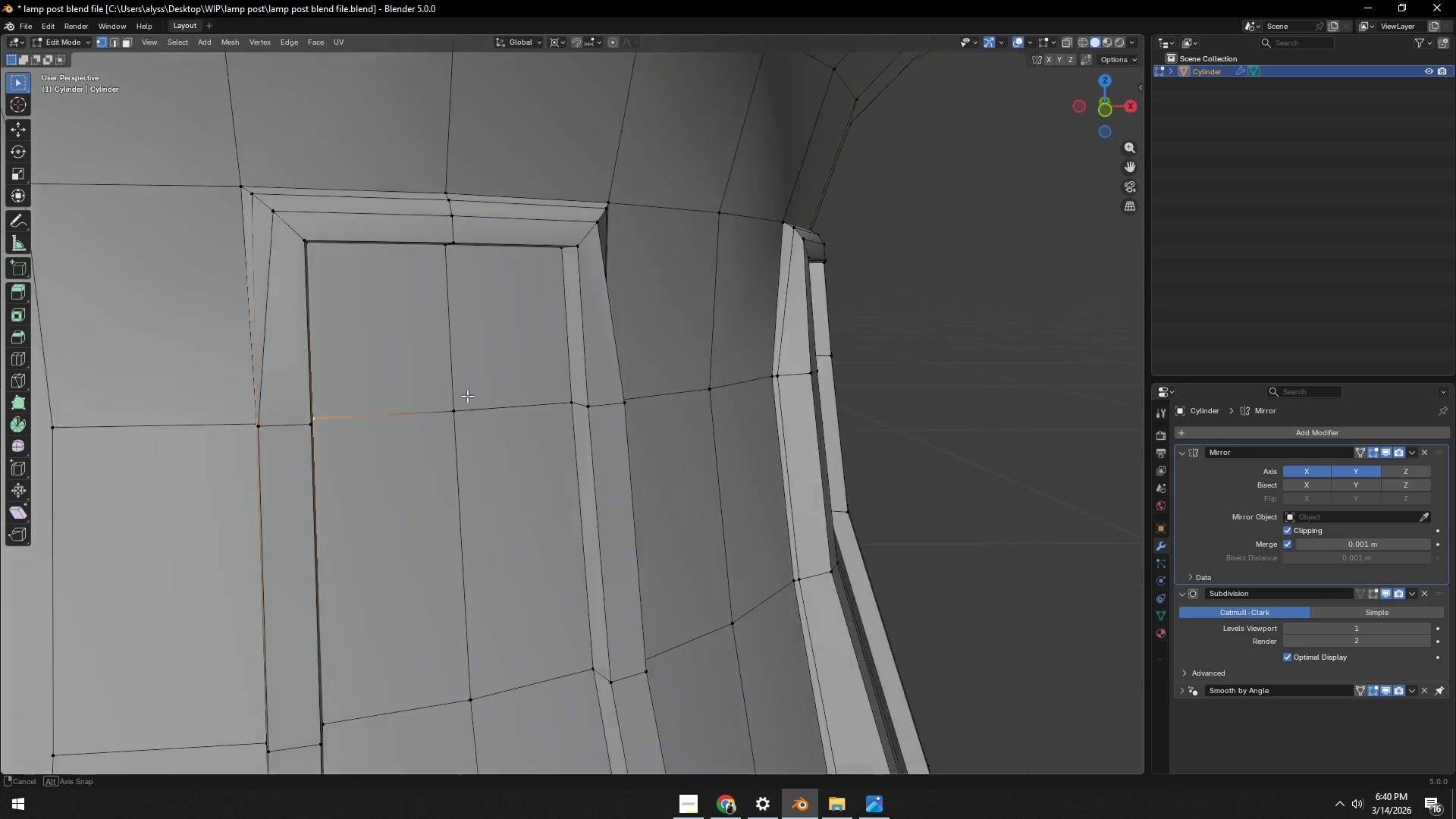 
hold_key(key=ShiftLeft, duration=0.8)
left_click([709, 399])
 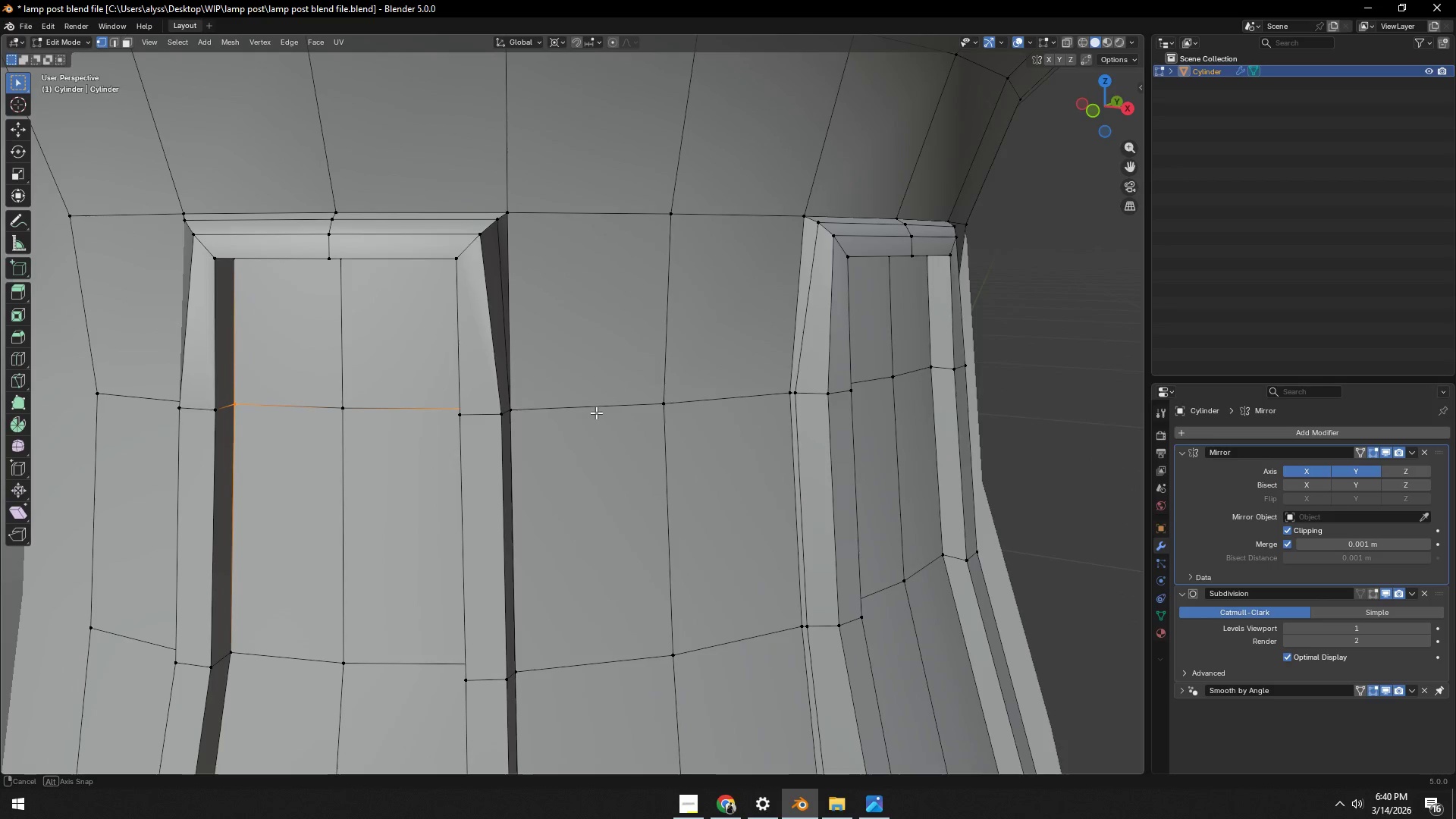 
scroll: coordinate [425, 428], scroll_direction: down, amount: 2.0
 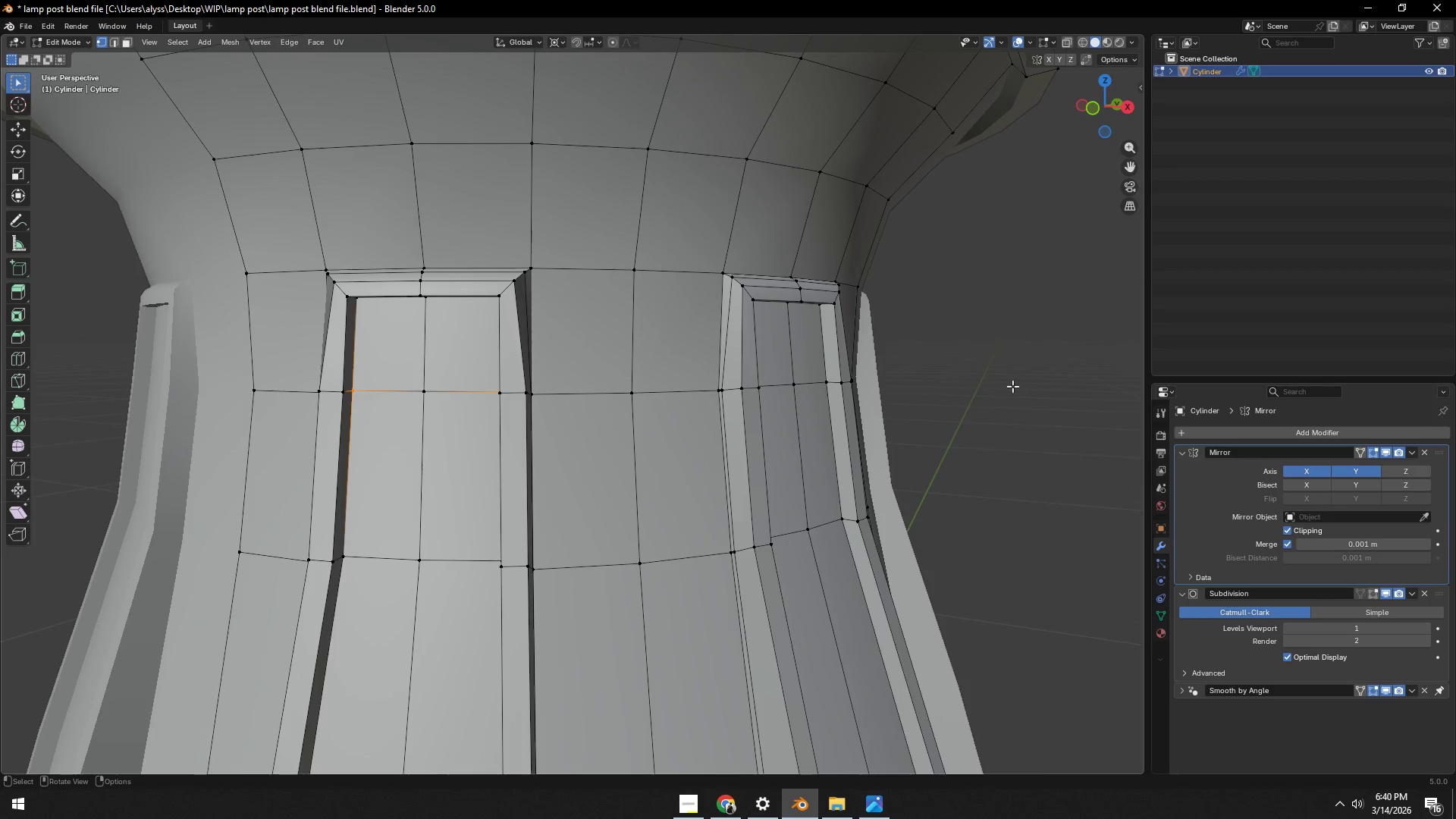 
left_click([1065, 377])
 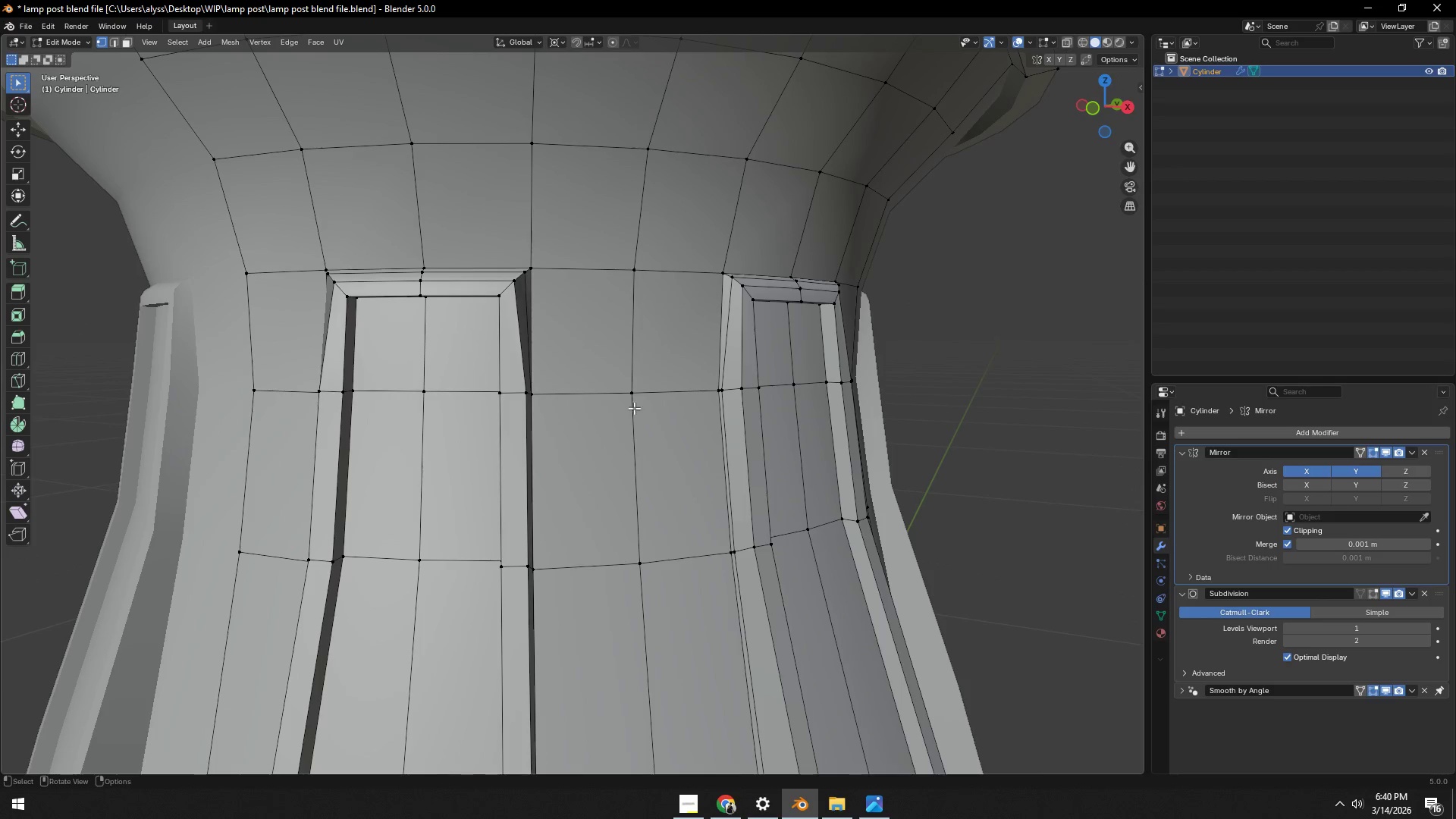 
key(3)
 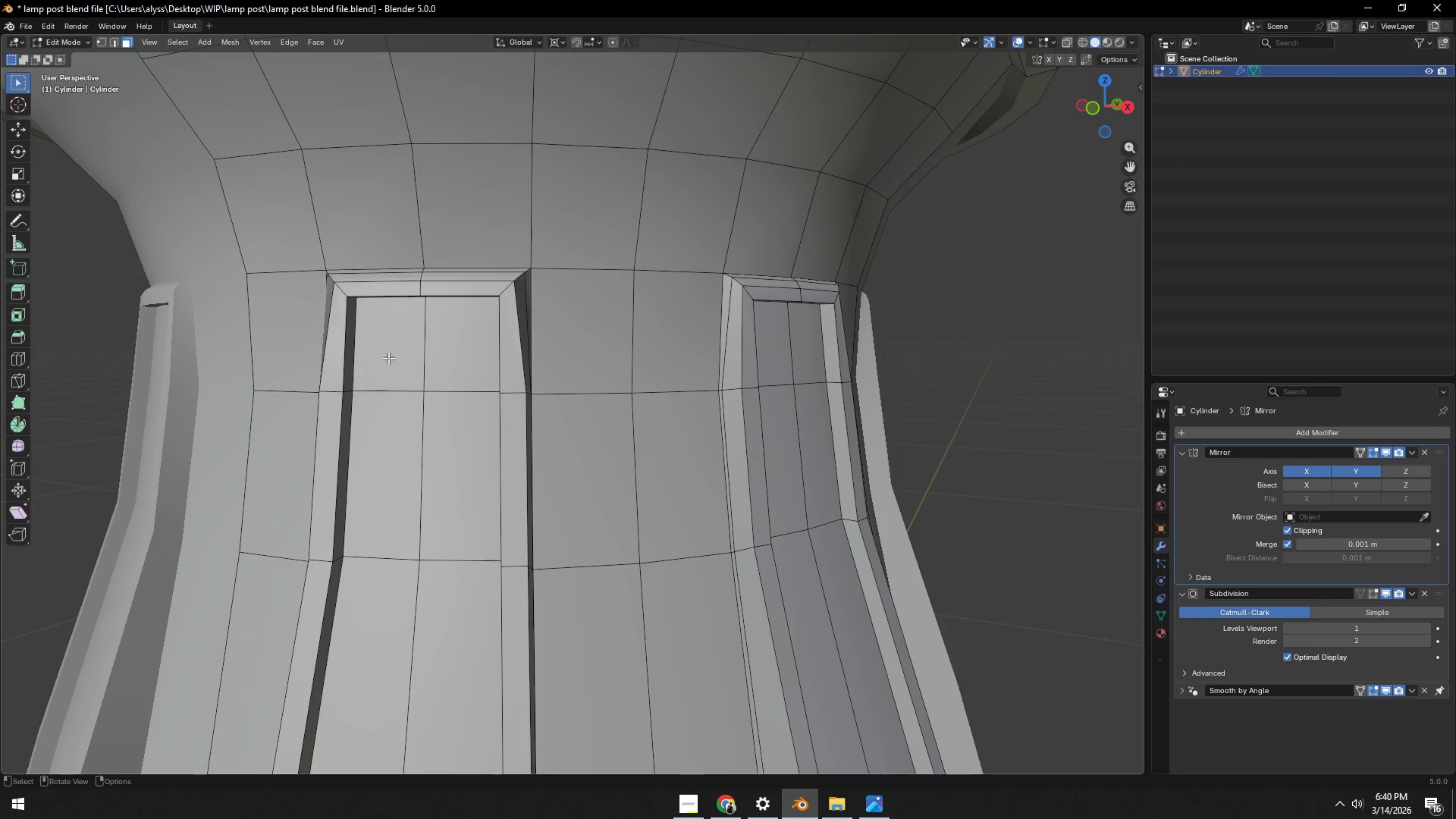 
left_click([381, 356])
 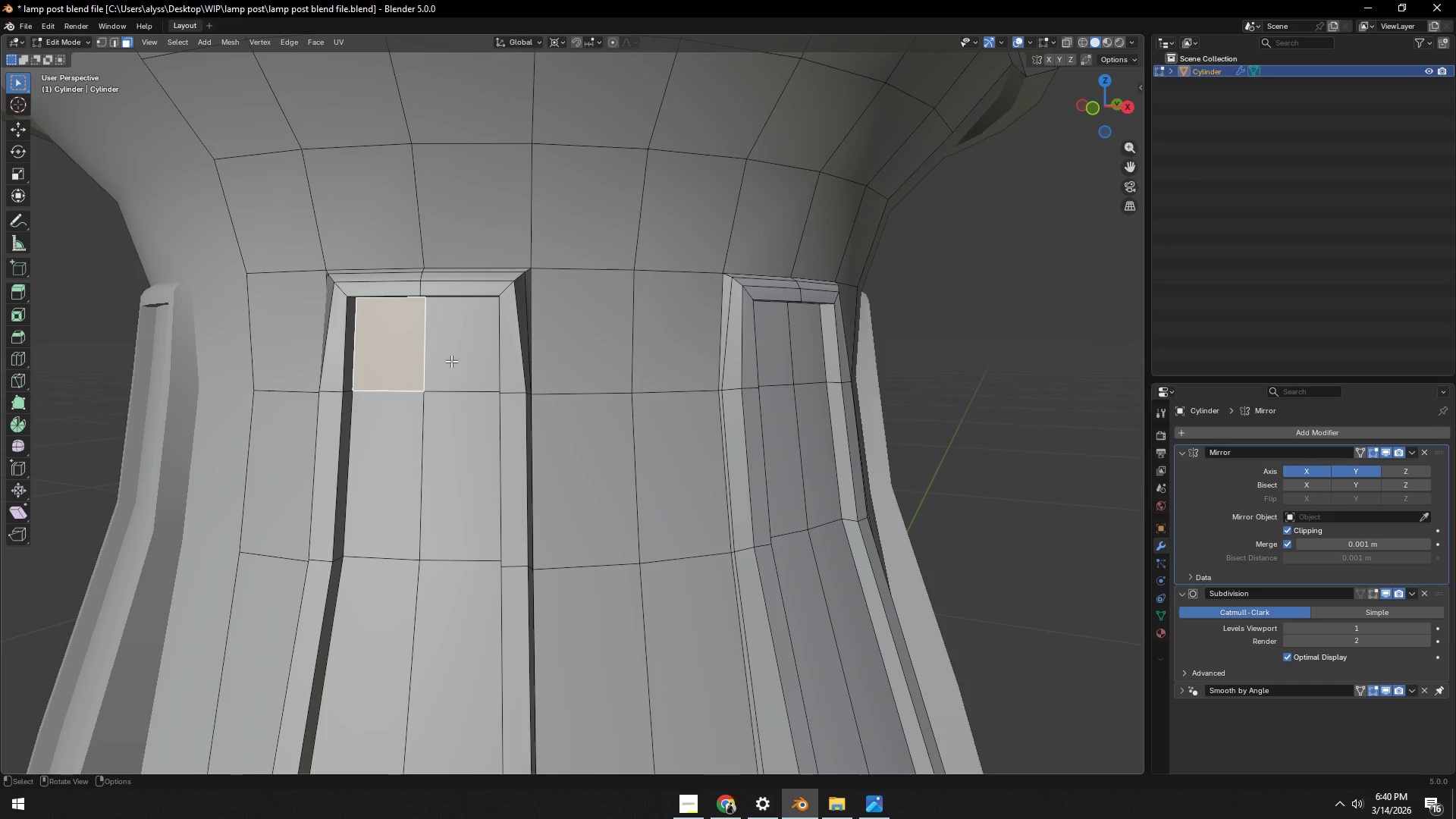 
scroll: coordinate [453, 362], scroll_direction: down, amount: 1.0
 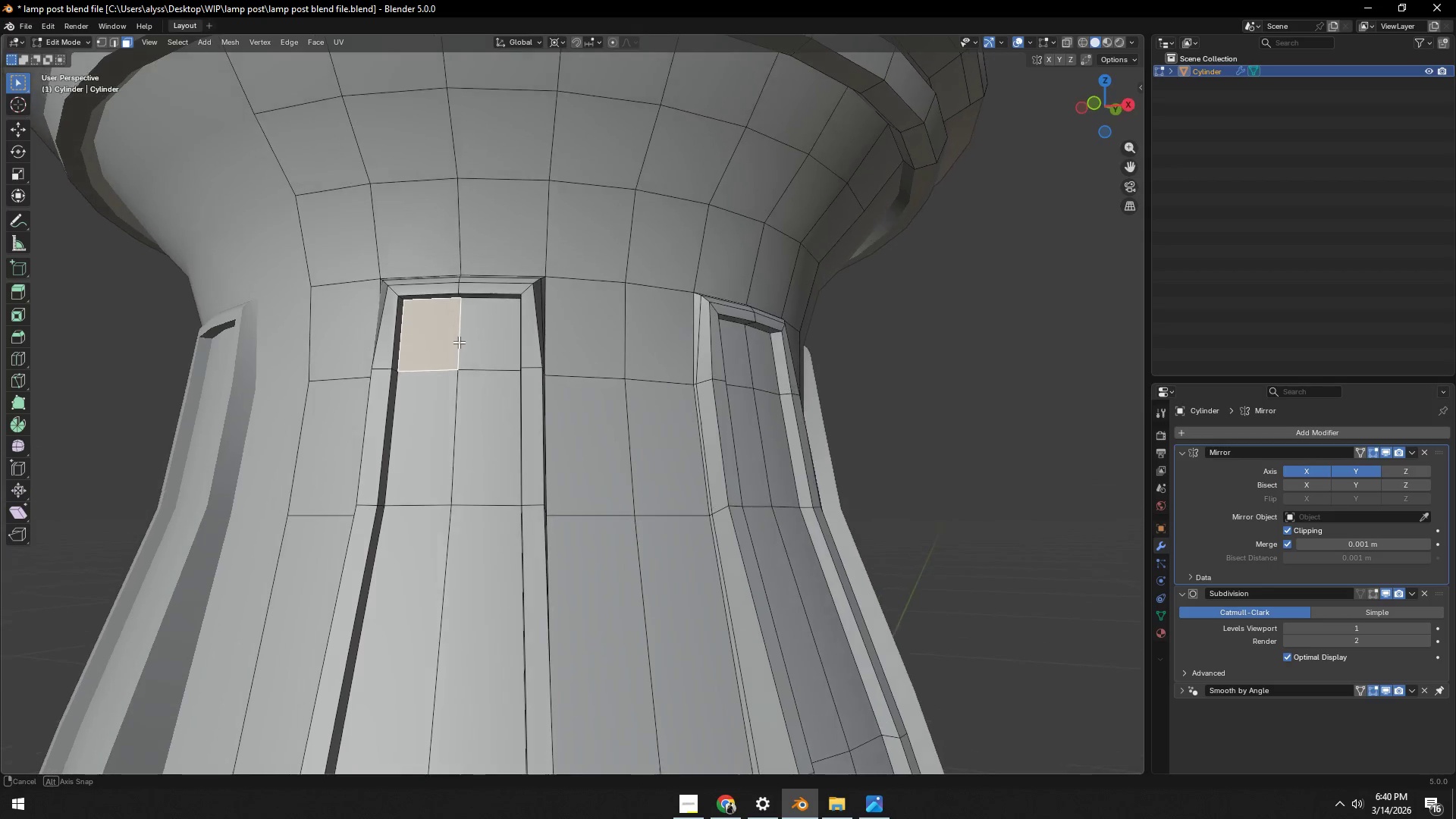 
scroll: coordinate [459, 342], scroll_direction: up, amount: 4.0
 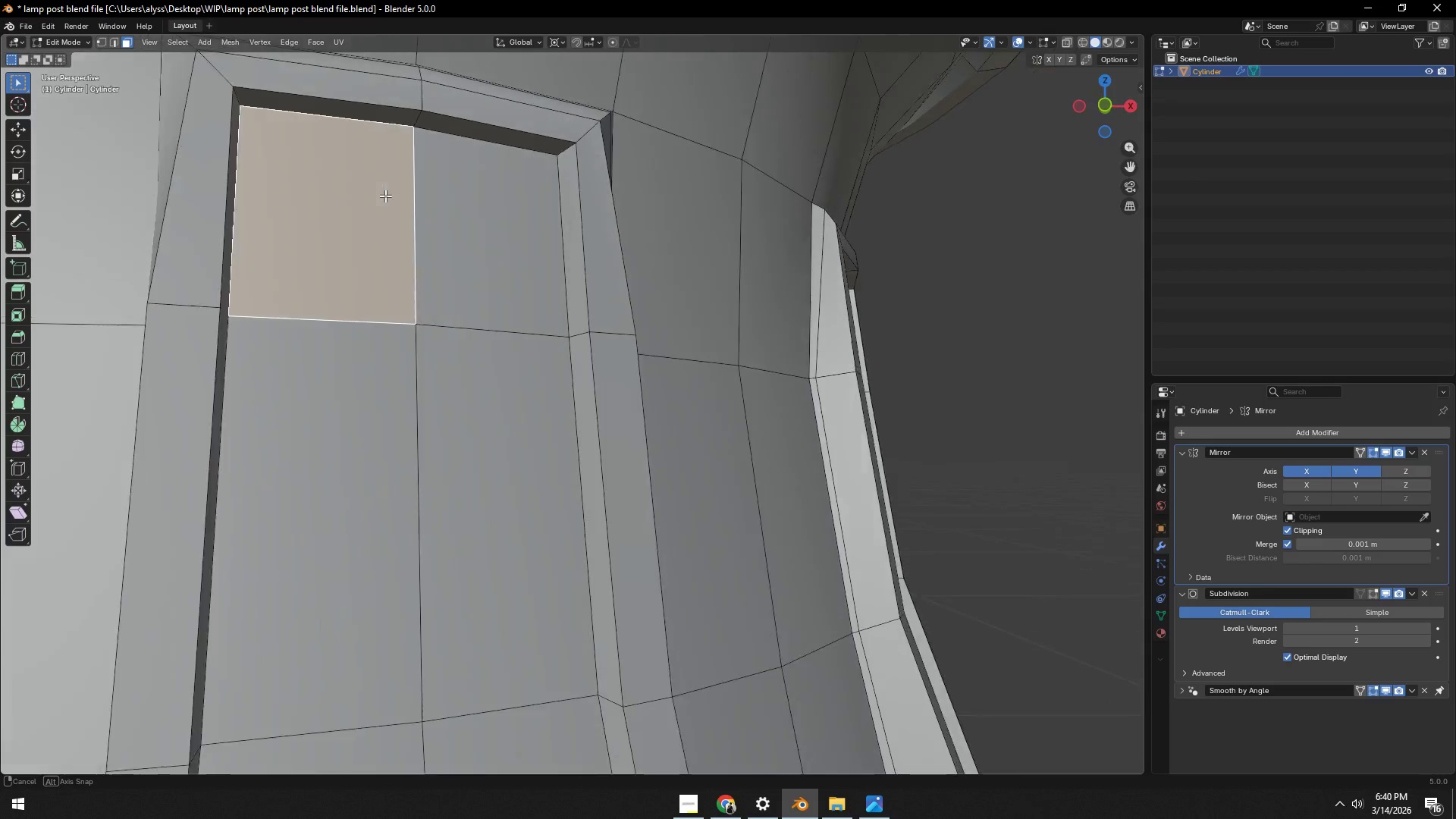 
left_click([562, 162])
 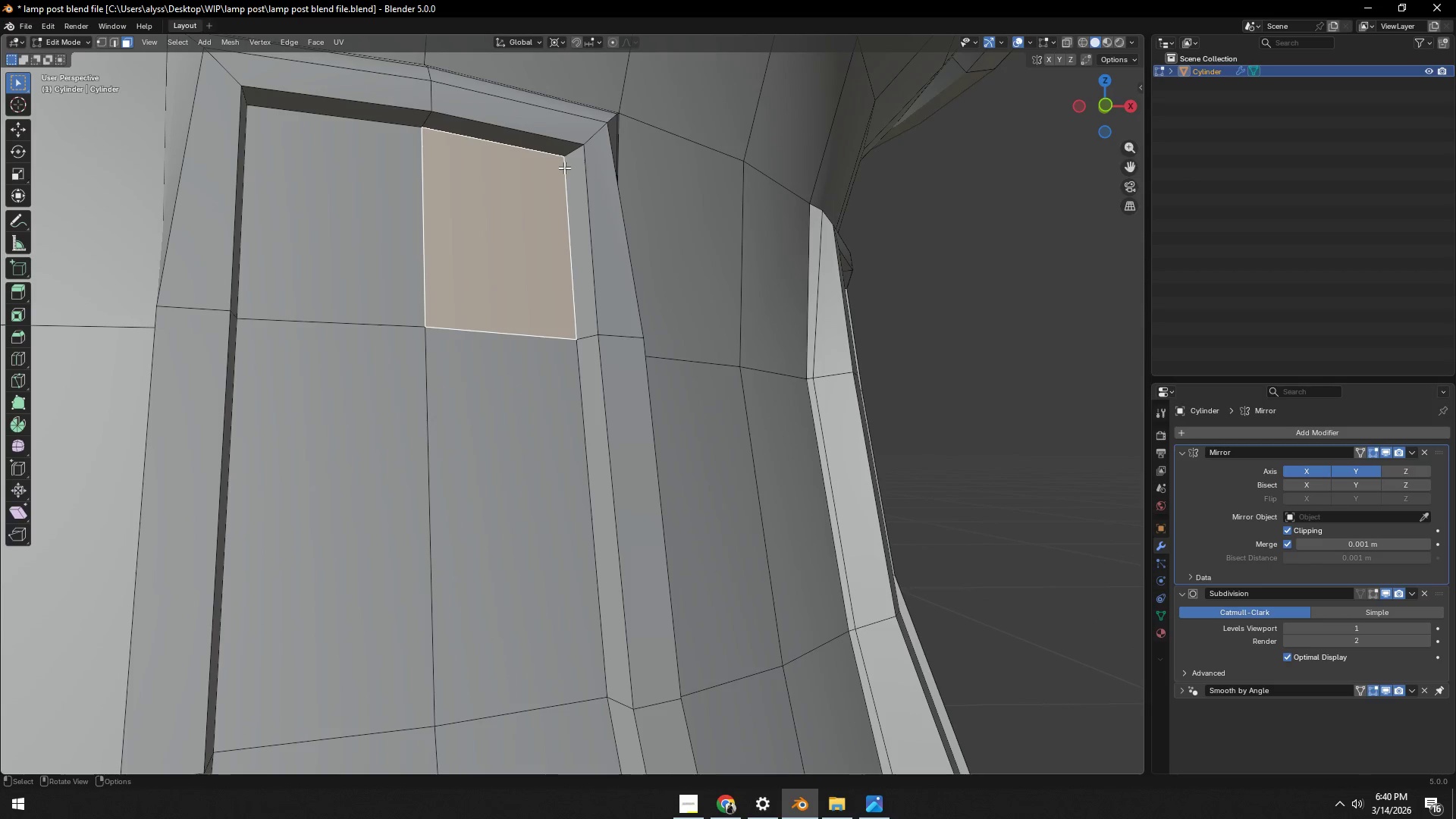 
key(Backquote)
 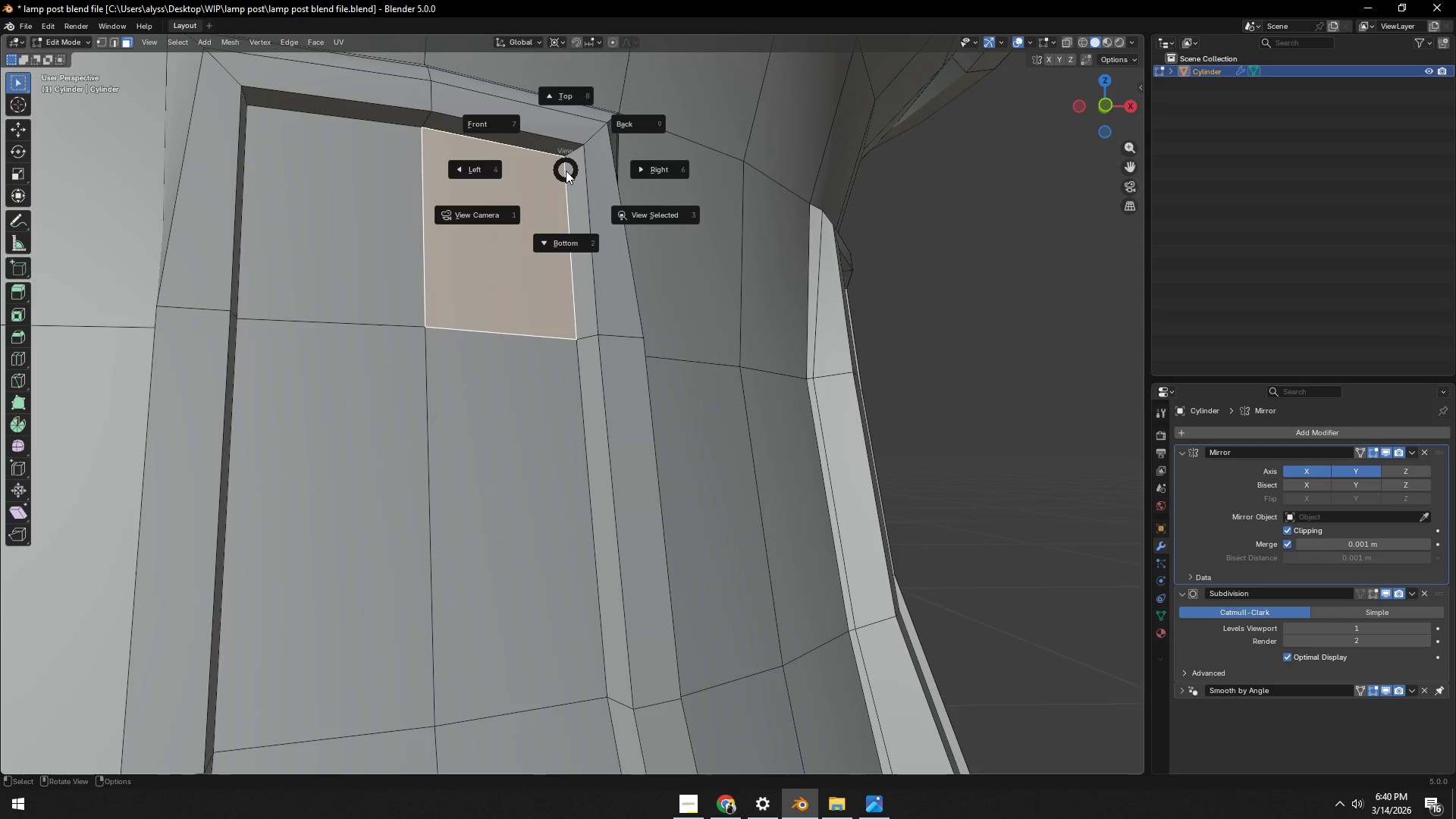 
right_click([566, 171])
 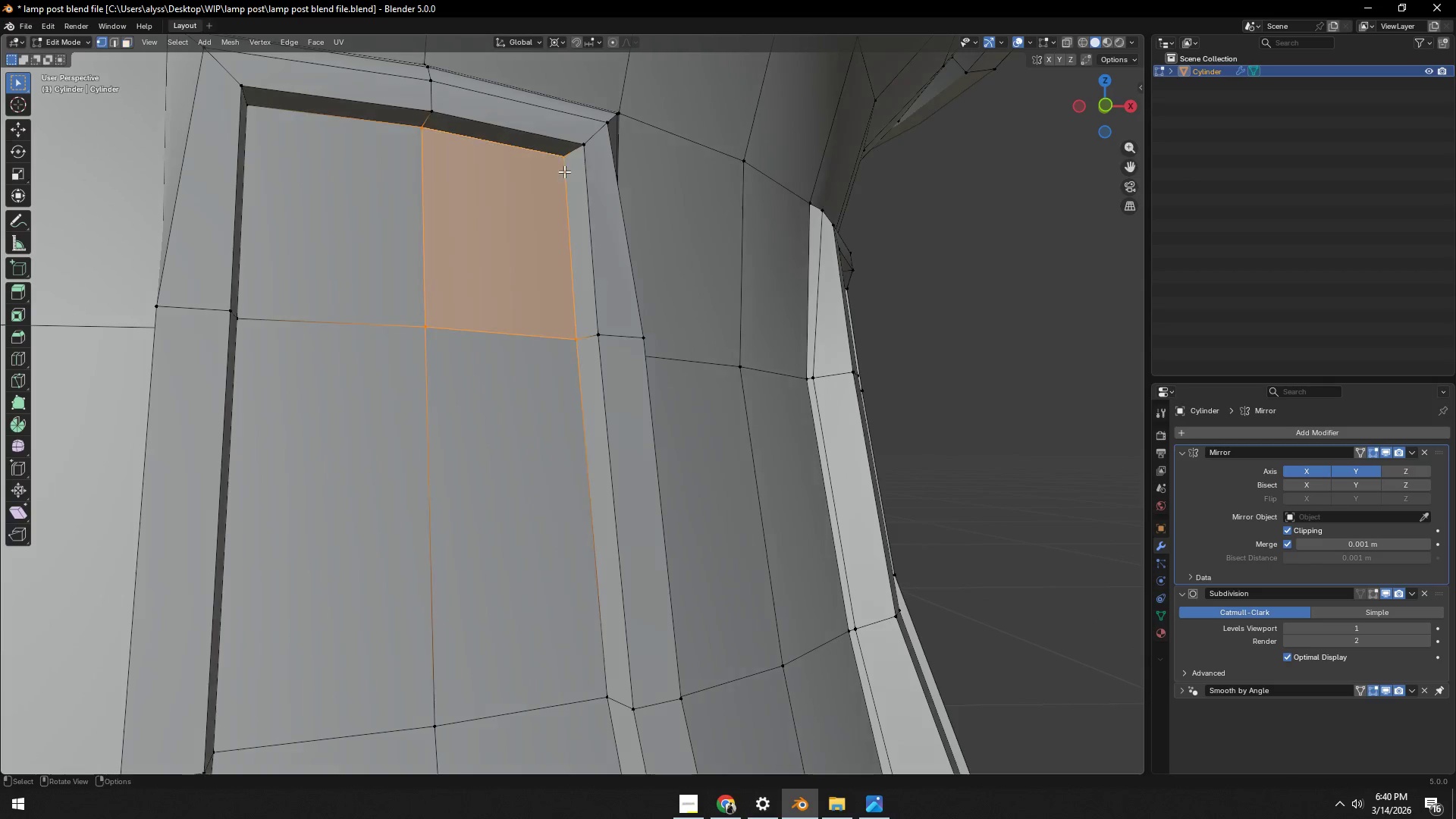 
key(1)
 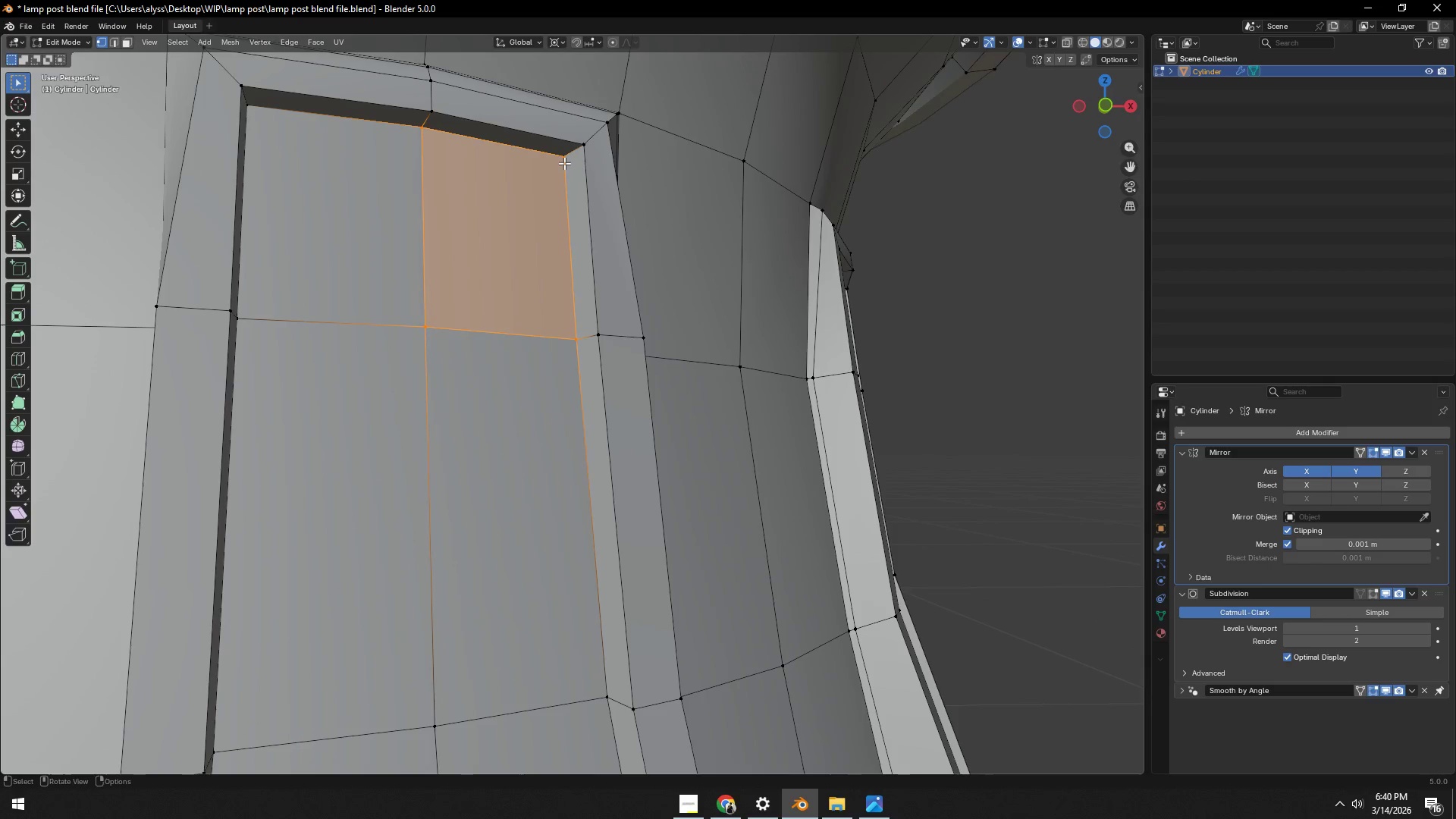 
left_click([564, 161])
 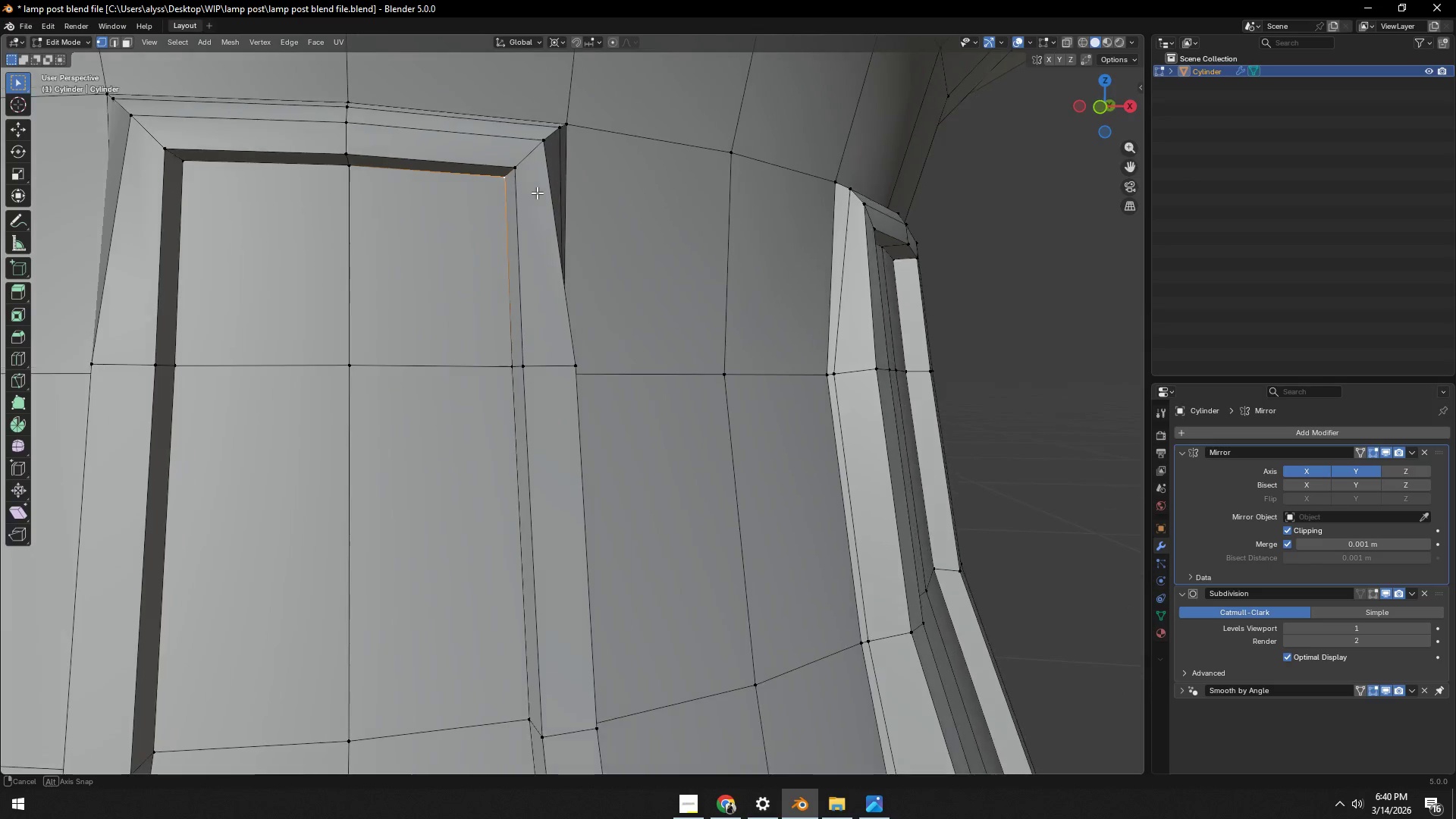 
type(gg)
 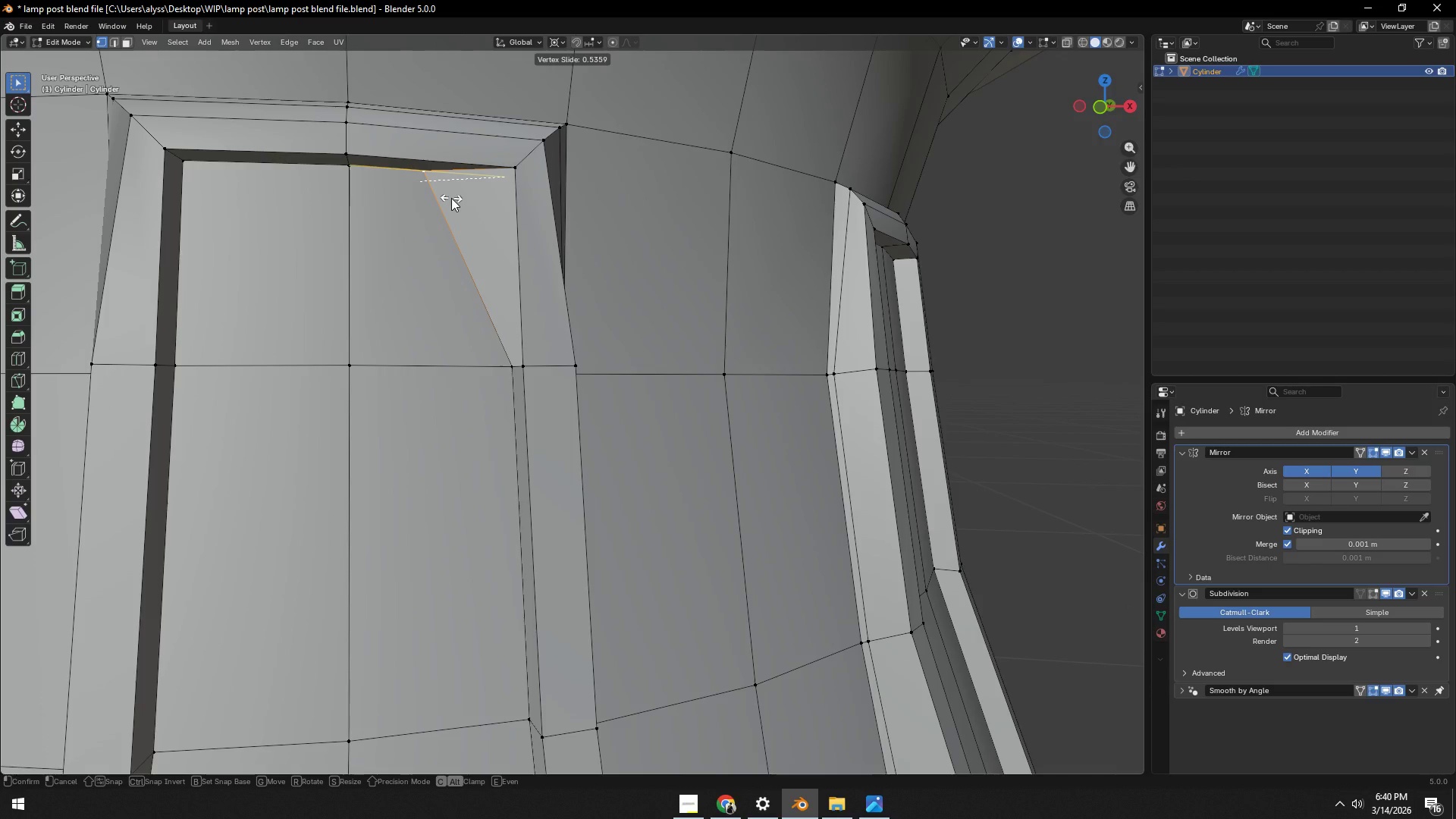 
left_click([451, 198])
 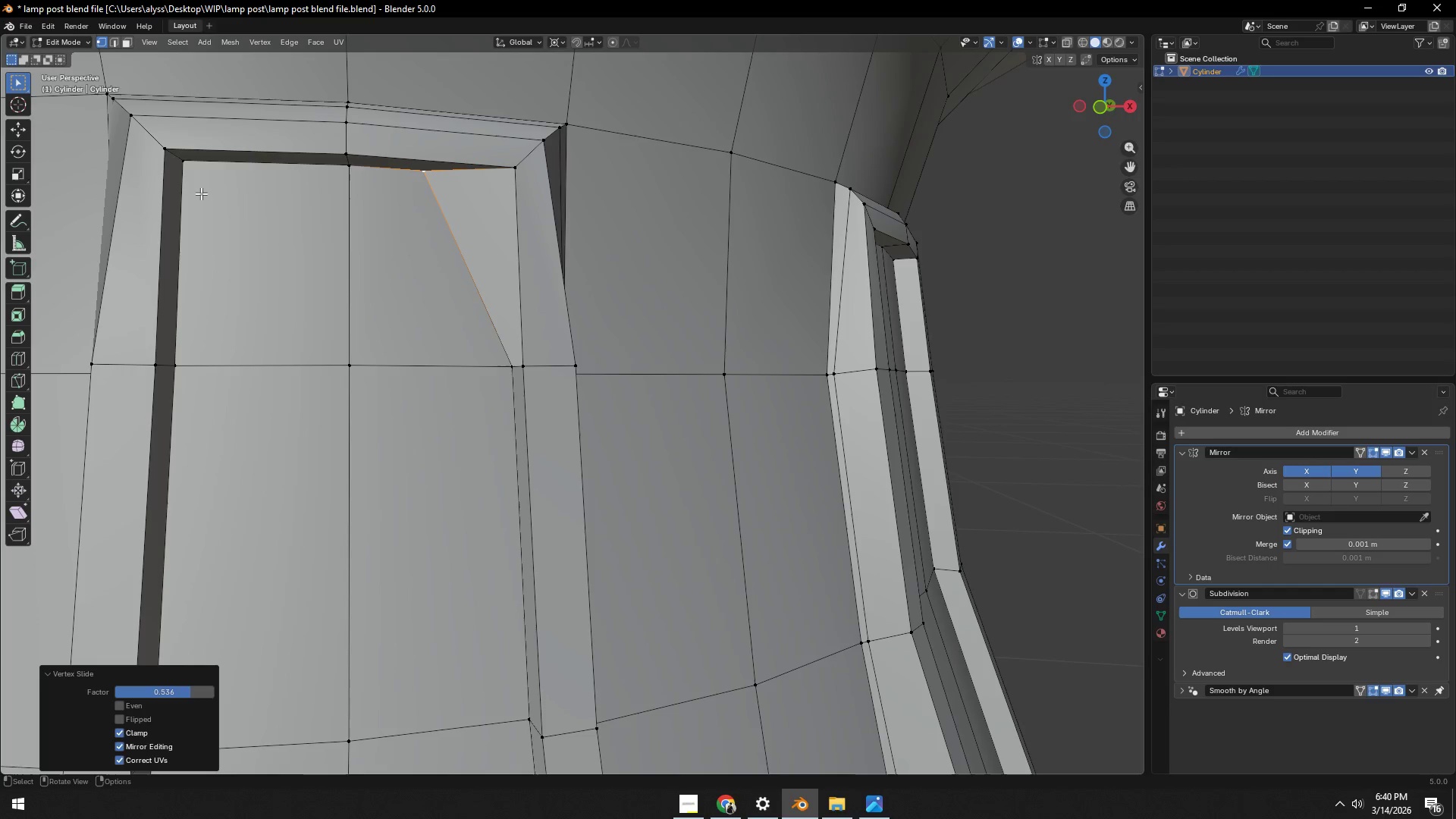 
left_click([187, 171])
 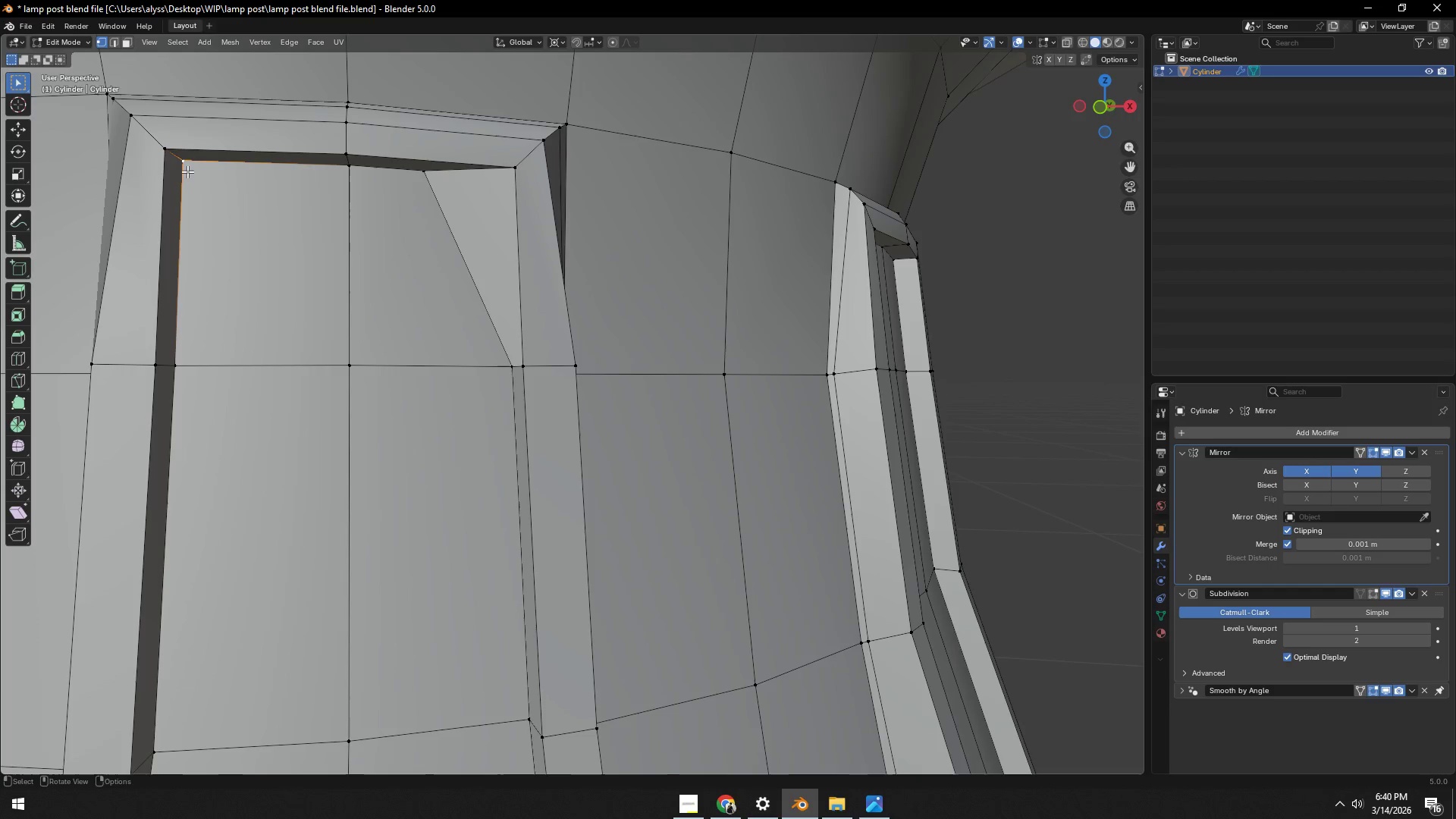 
type(gg)
 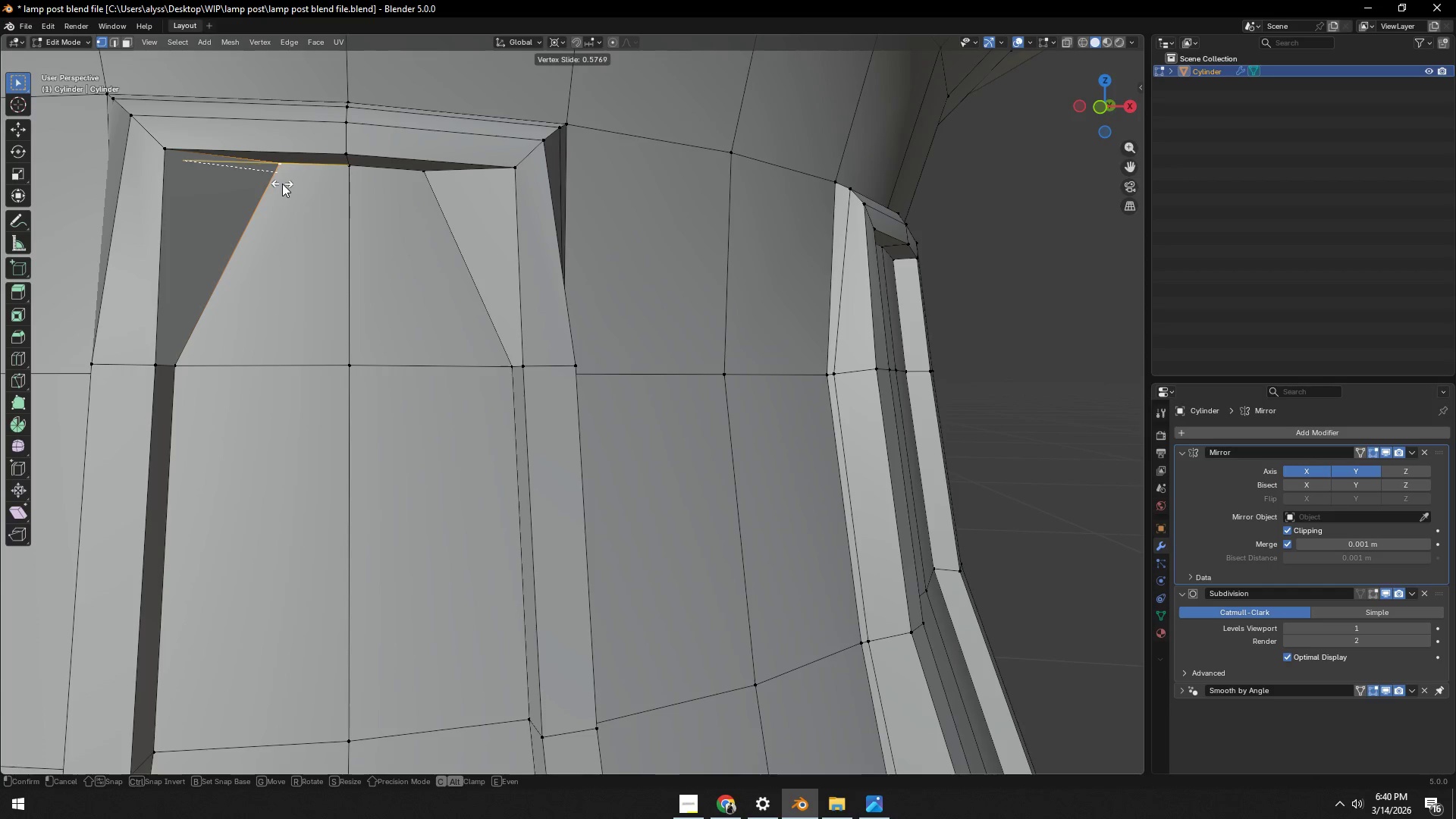 
left_click([282, 184])
 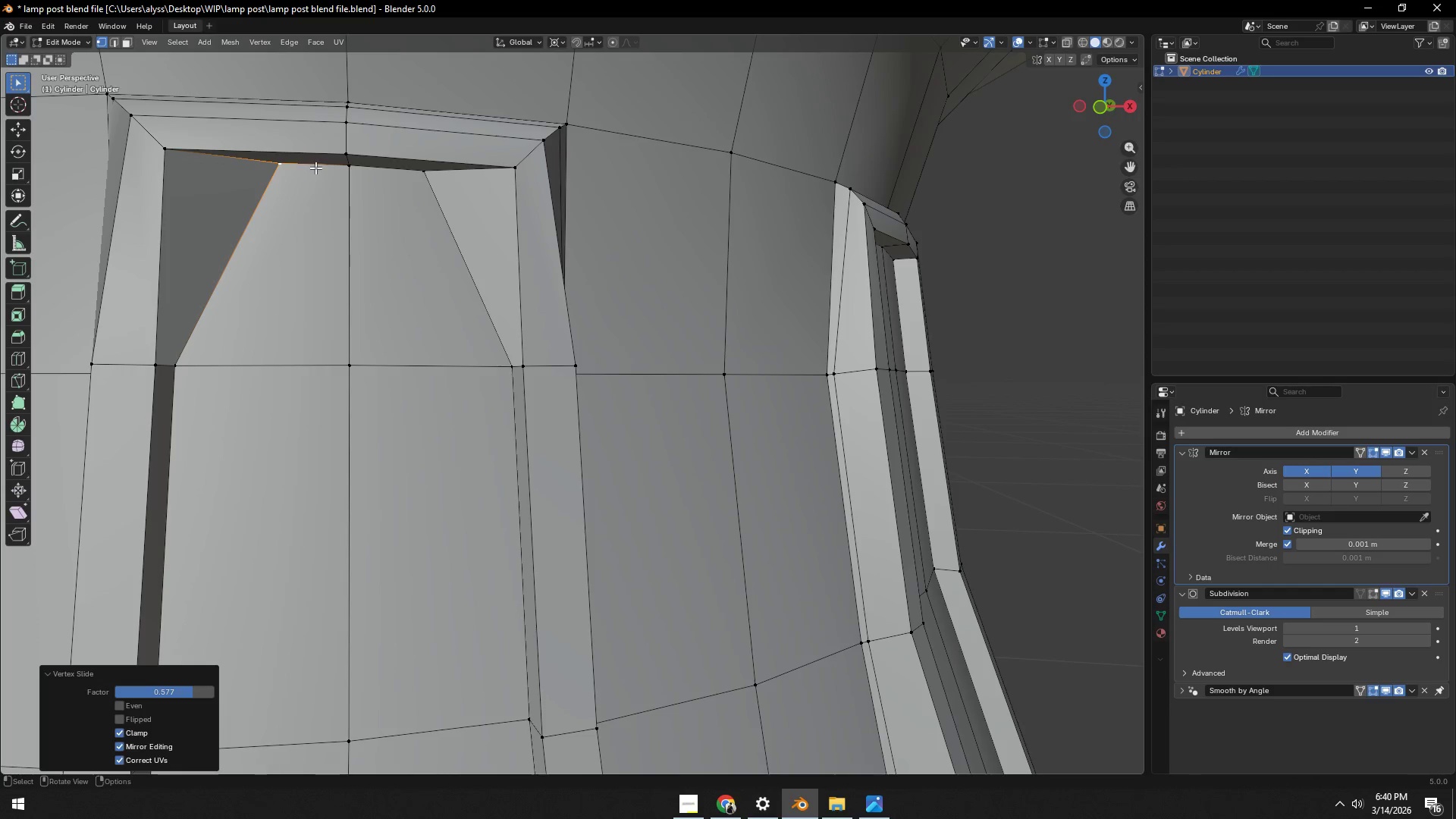 
key(2)
 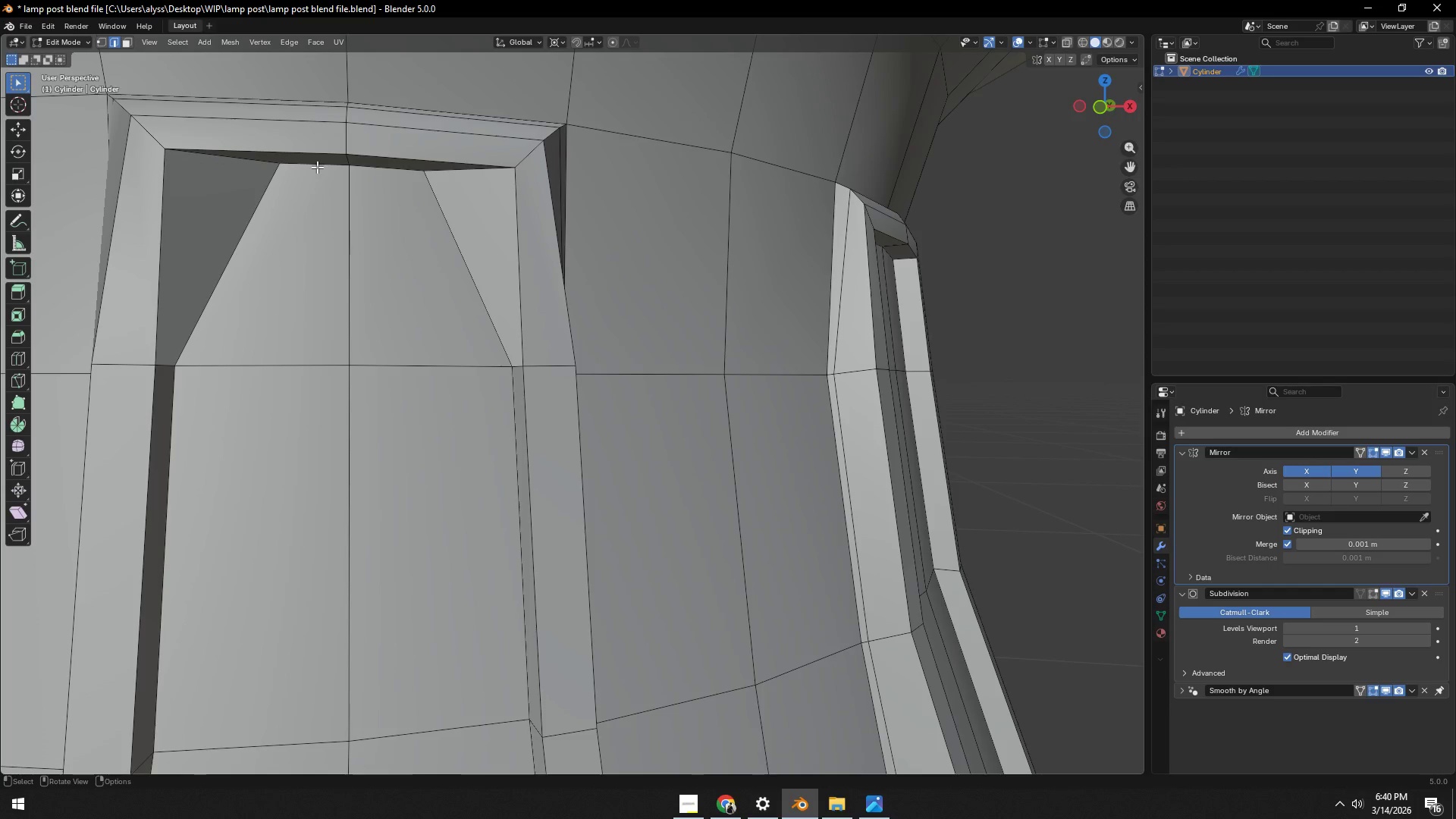 
left_click([317, 167])
 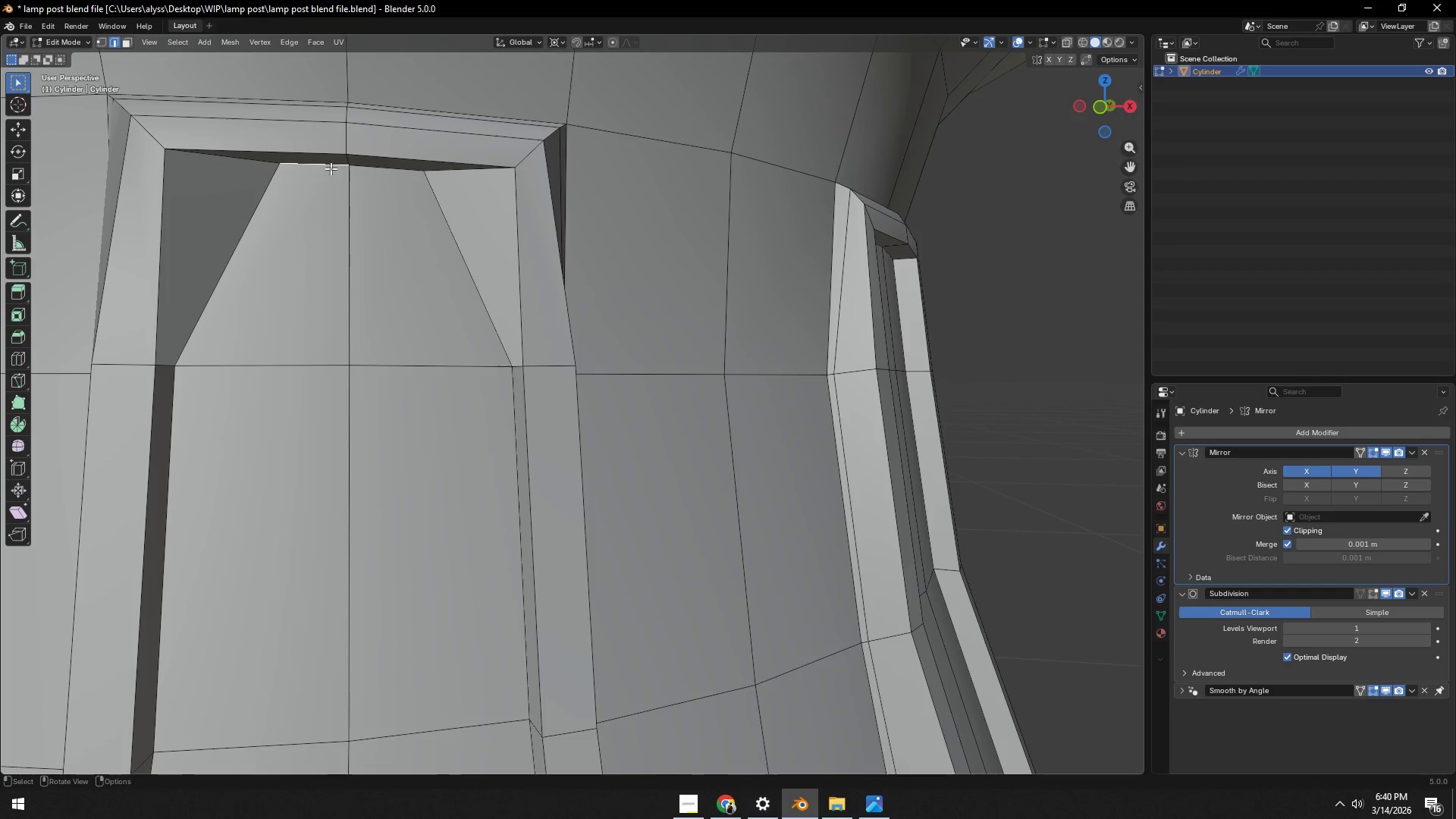 
key(Shift+ShiftLeft)
 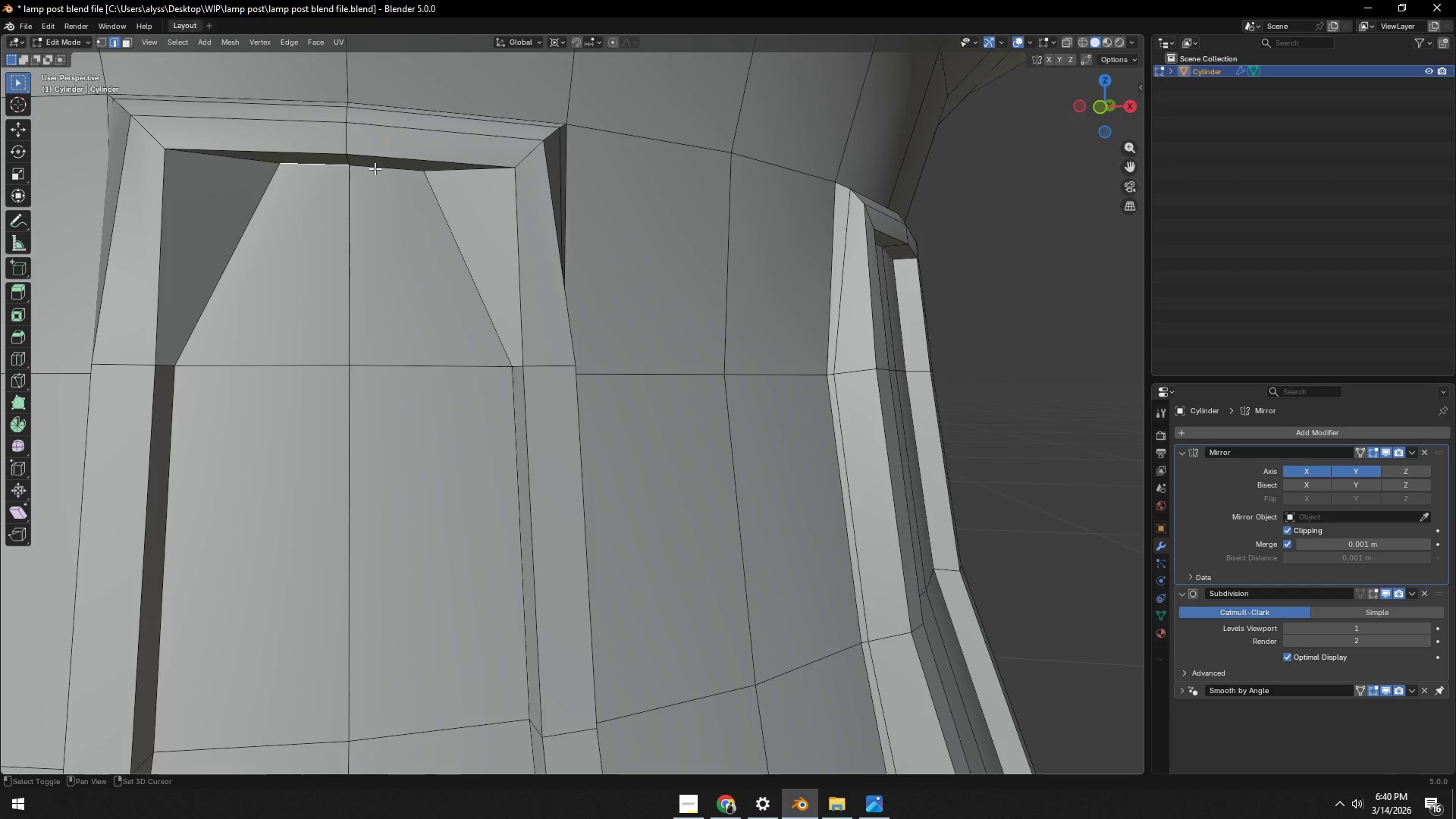 
left_click([377, 168])
 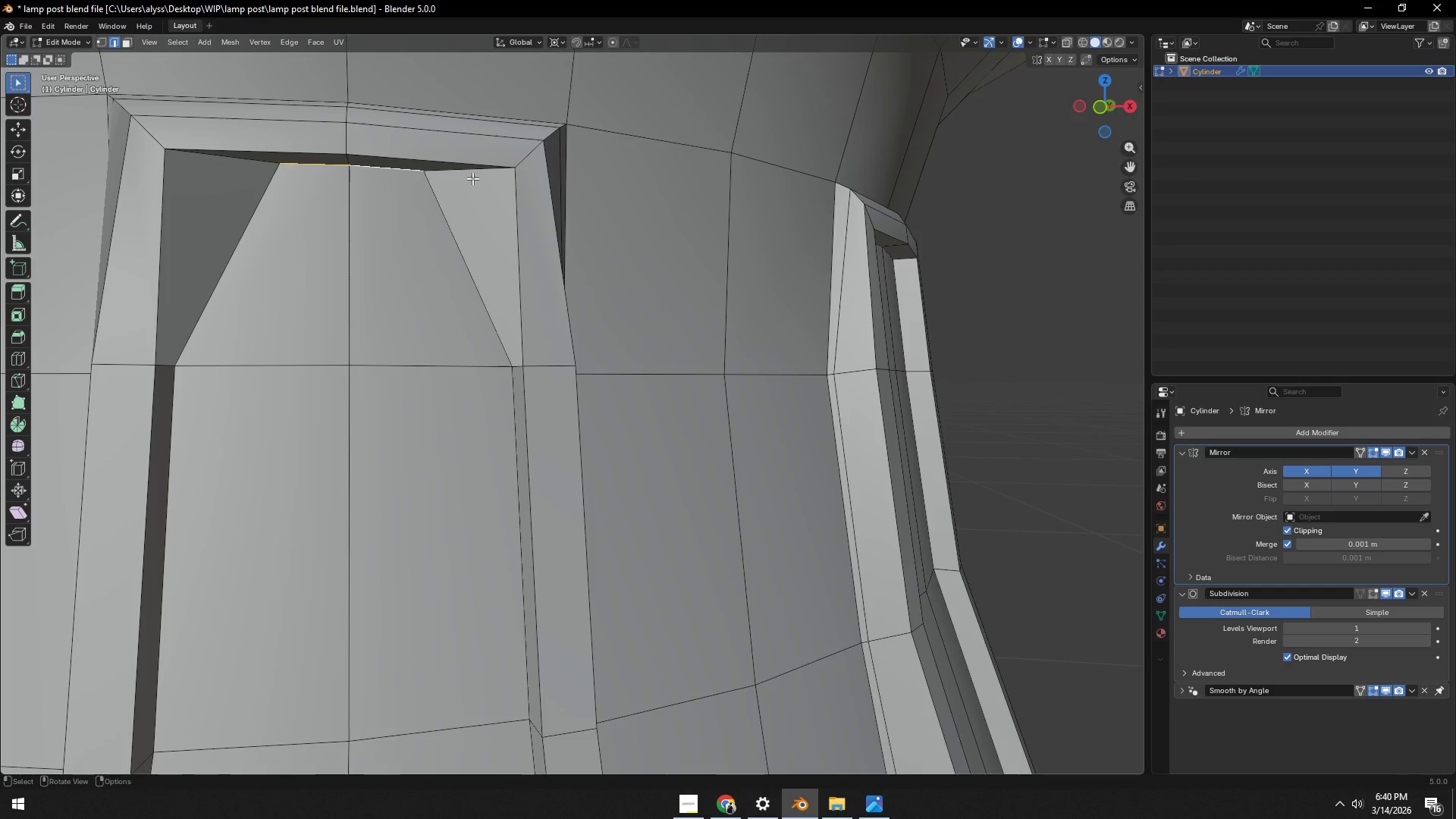 
type(gg)
 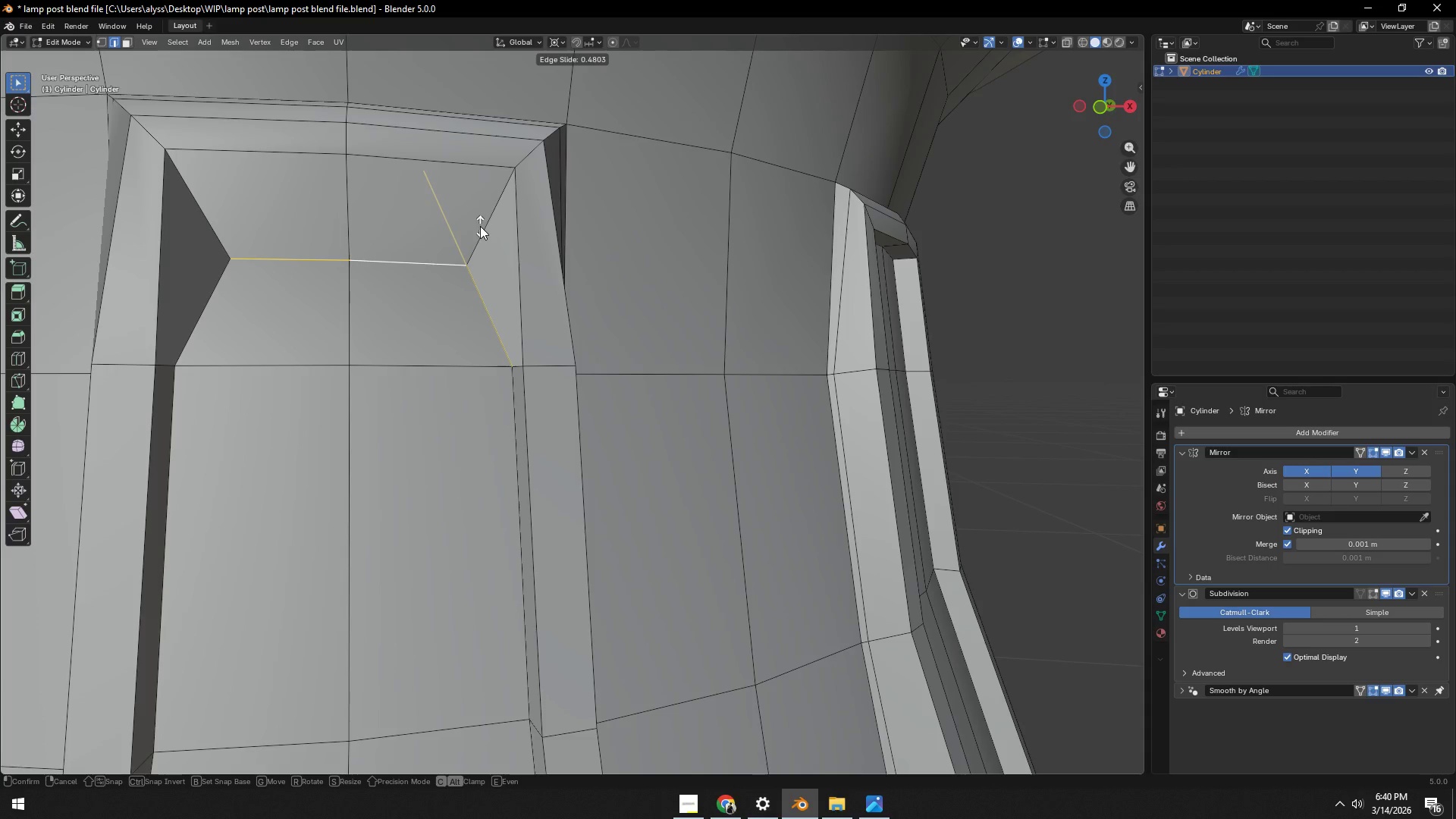 
left_click([482, 224])
 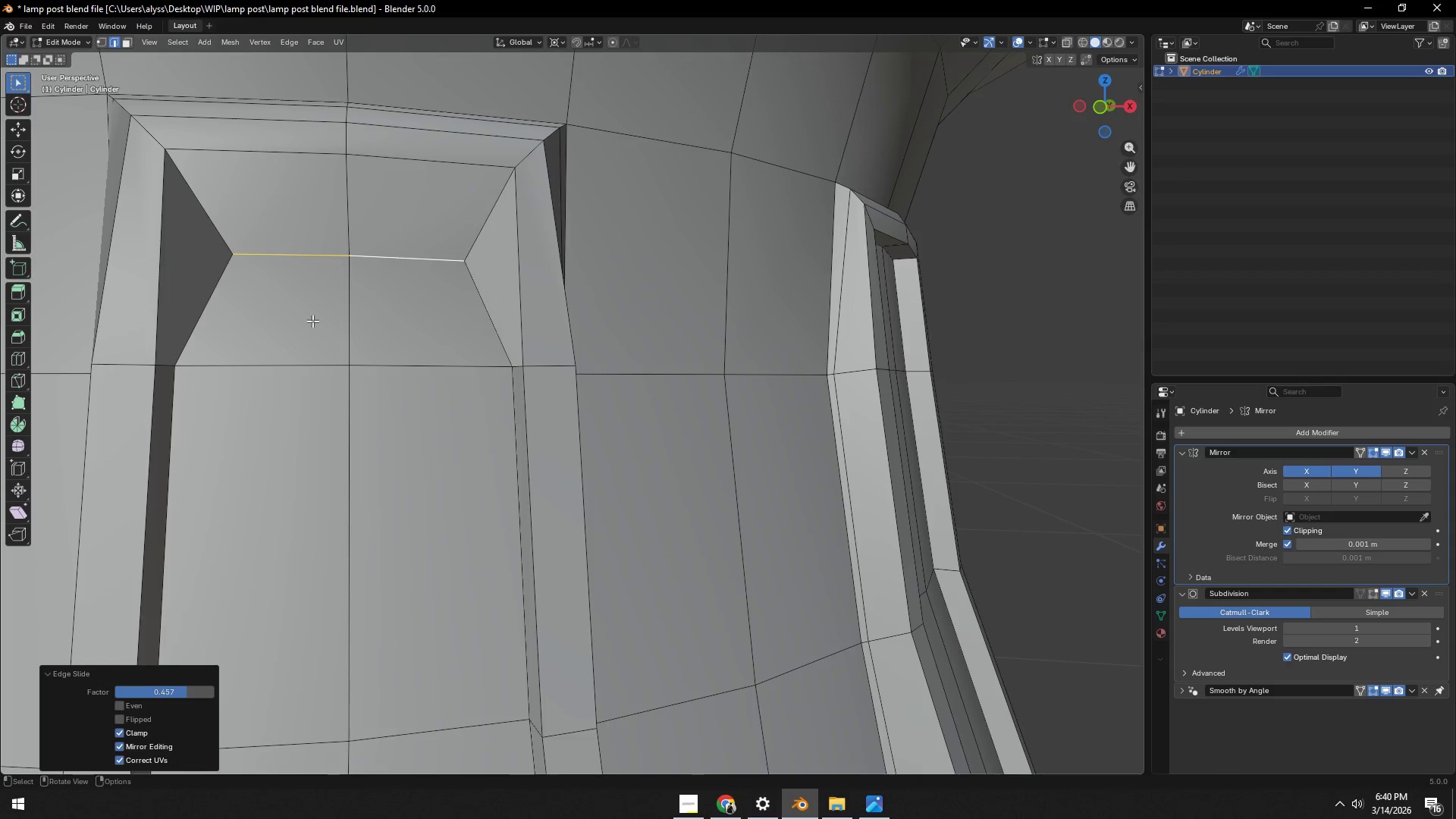 
key(1)
 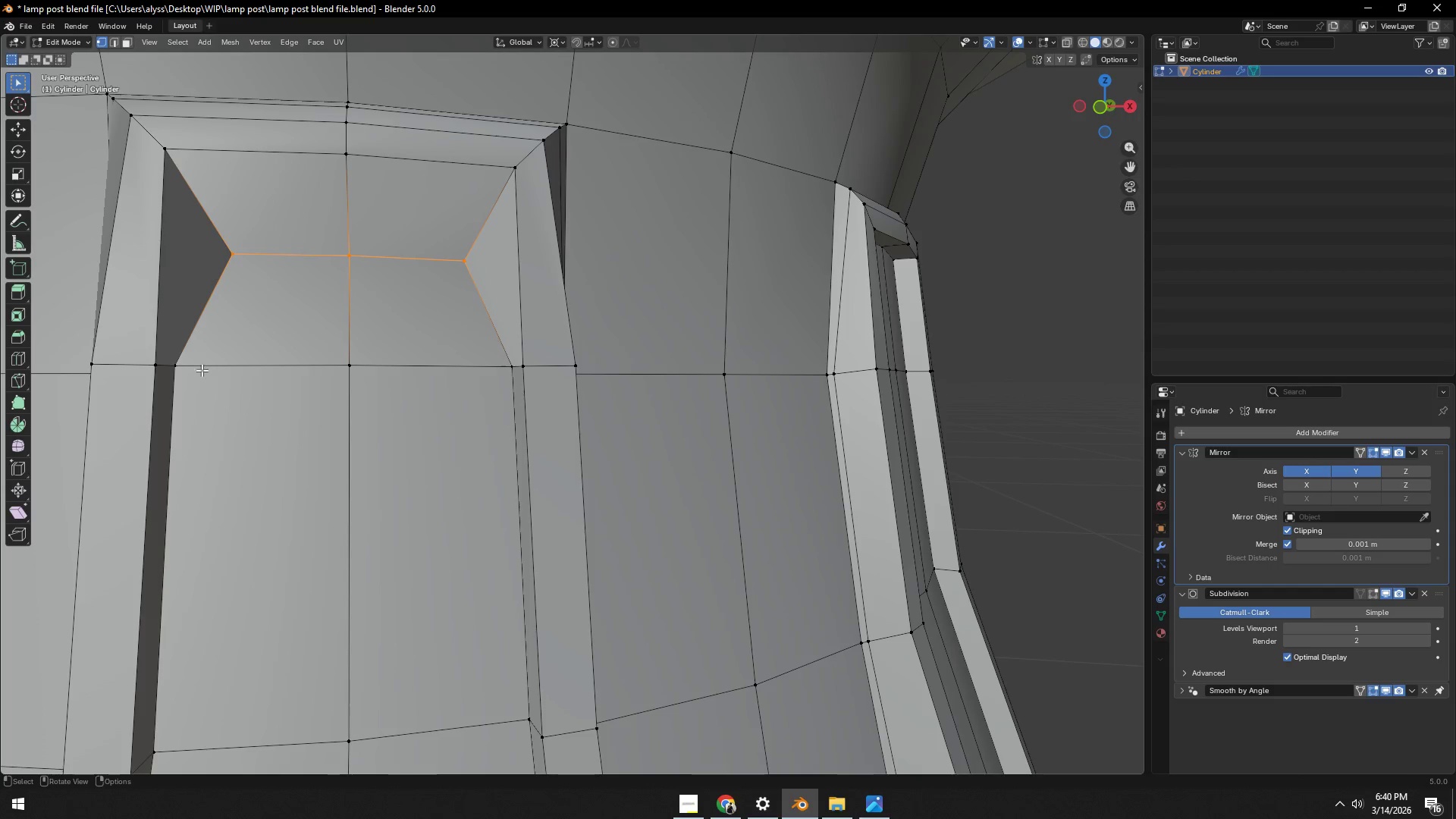 
left_click([174, 368])
 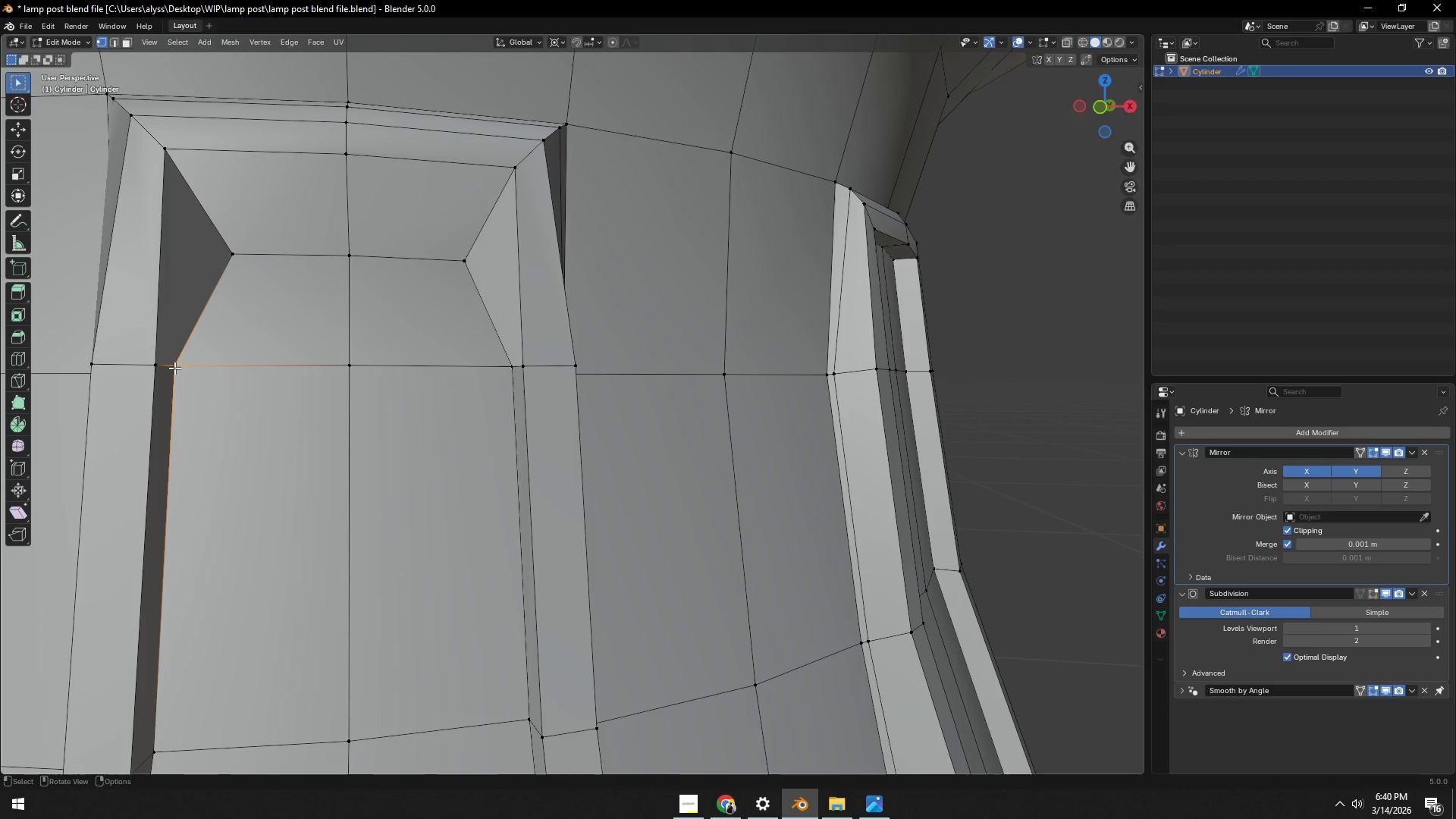 
type(gg)
 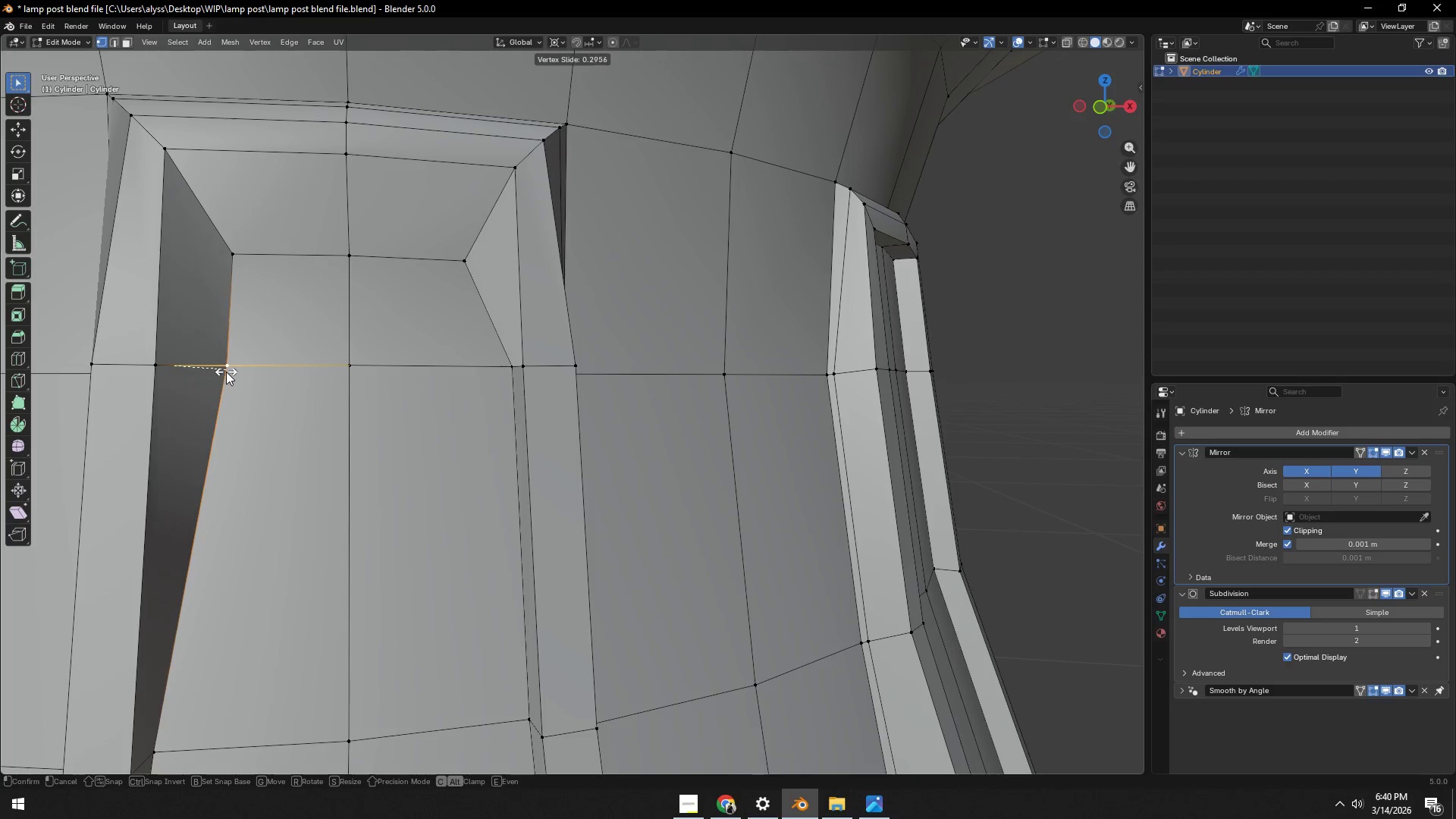 
left_click([228, 372])
 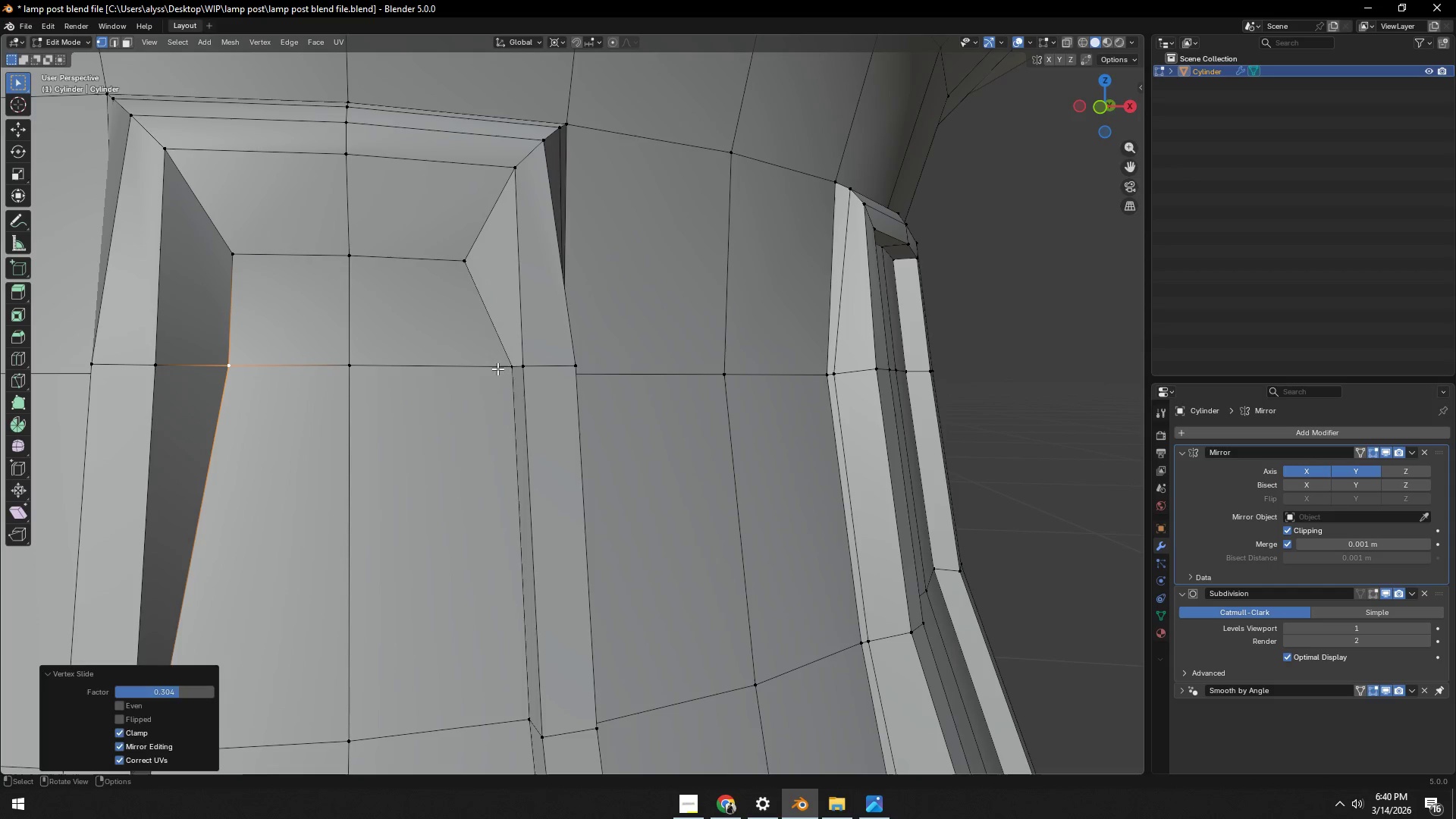 
type(gg)
 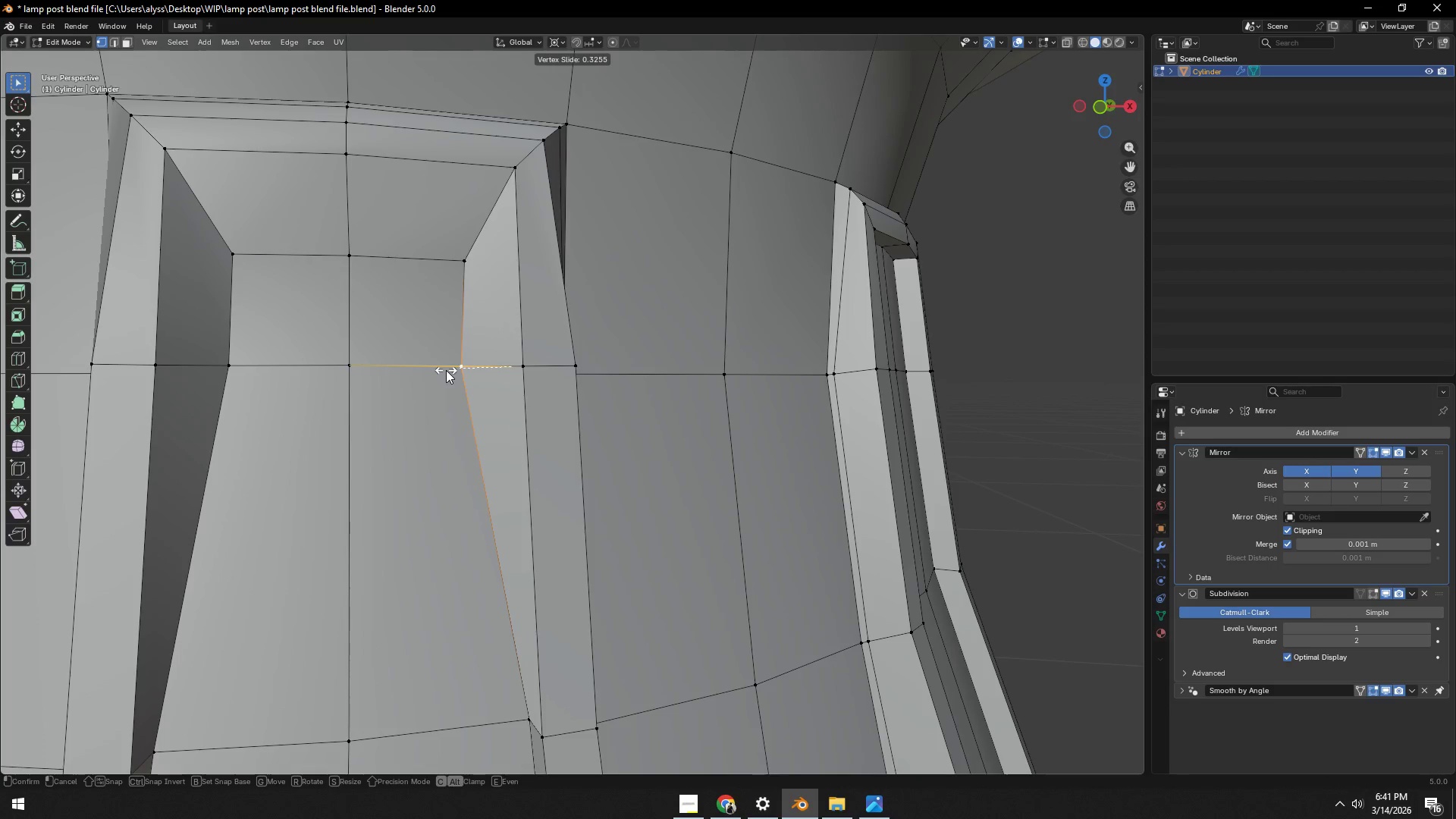 
left_click([446, 370])
 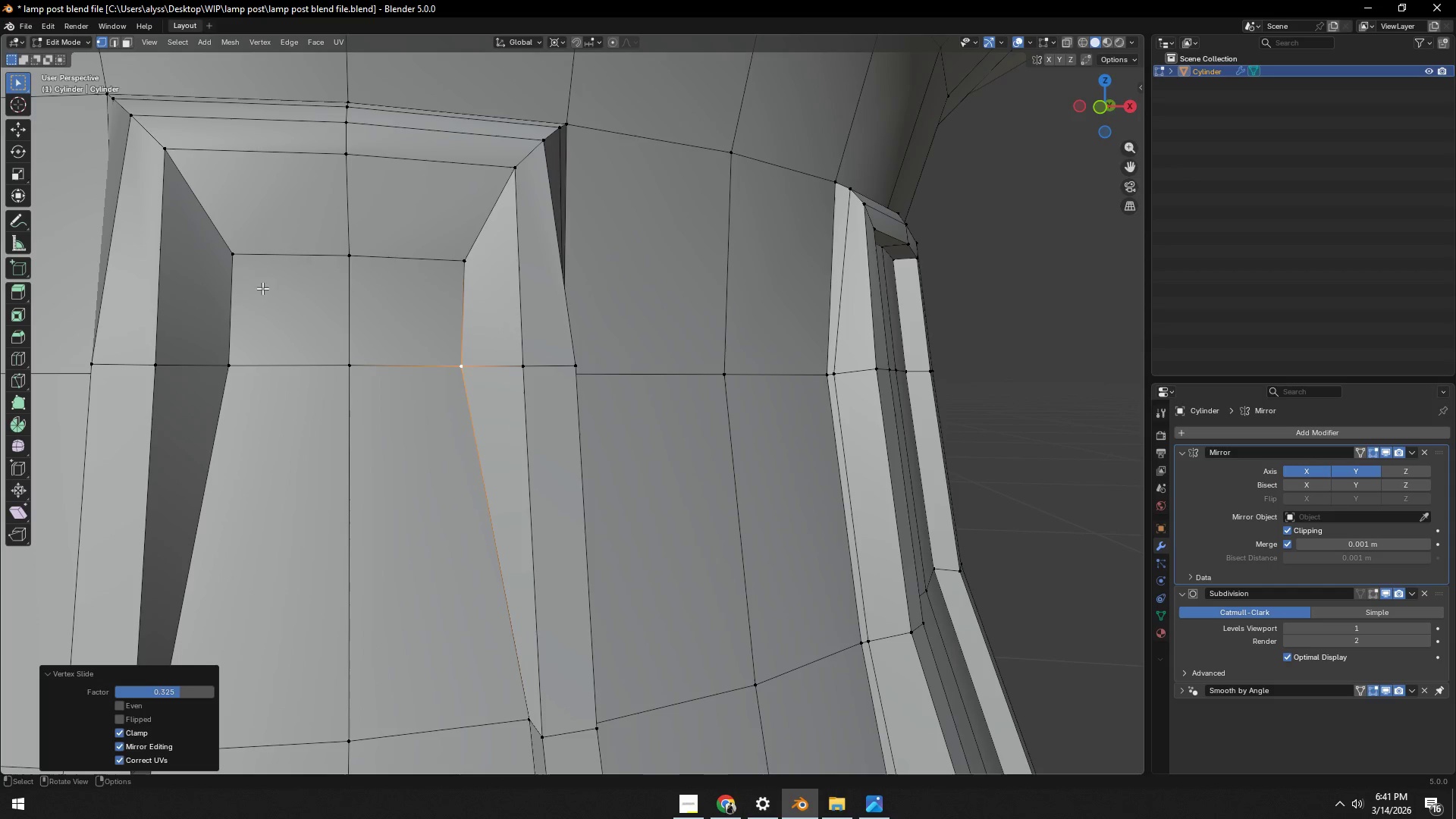 
left_click([242, 266])
 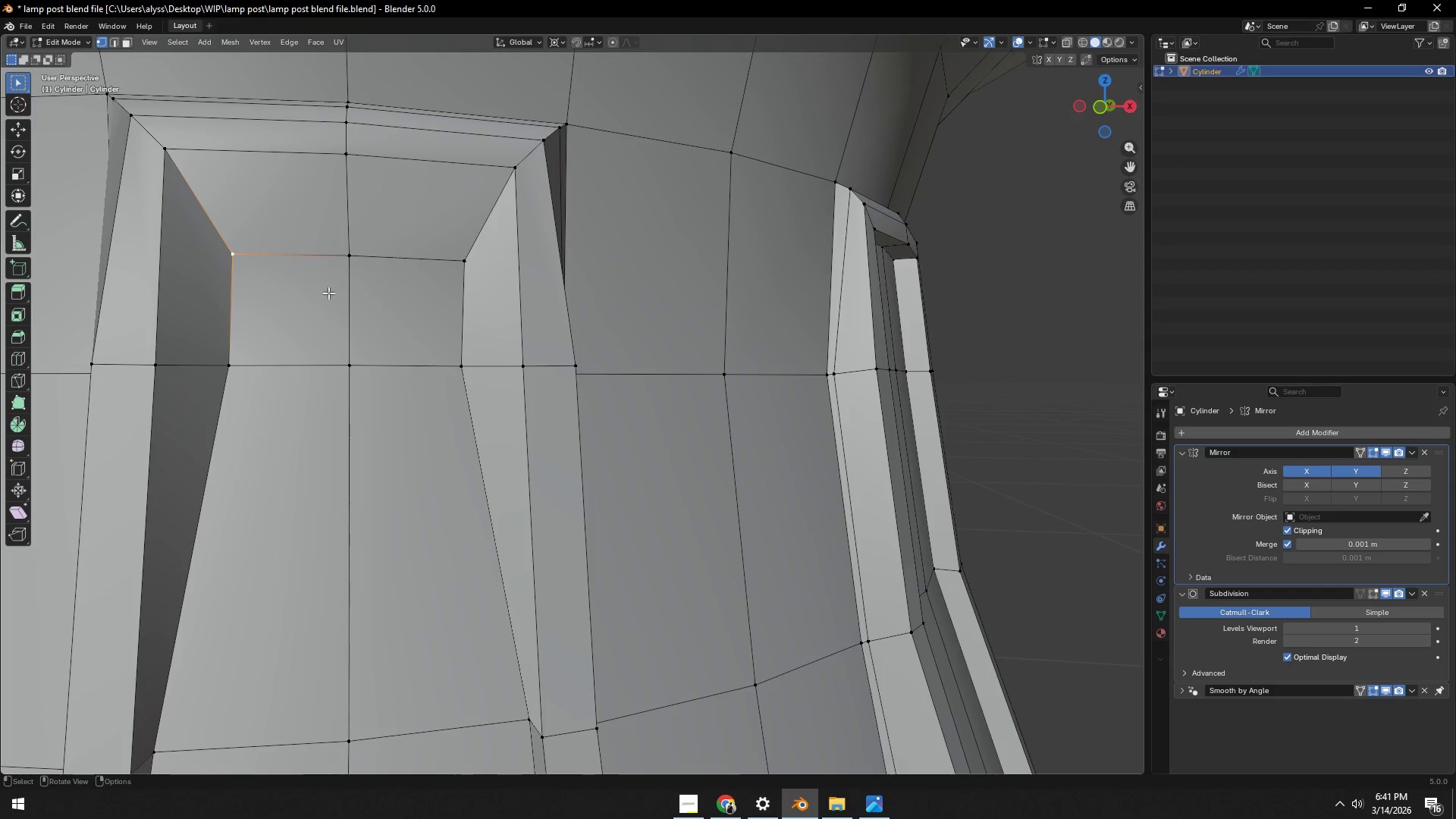 
scroll: coordinate [367, 311], scroll_direction: down, amount: 4.0
 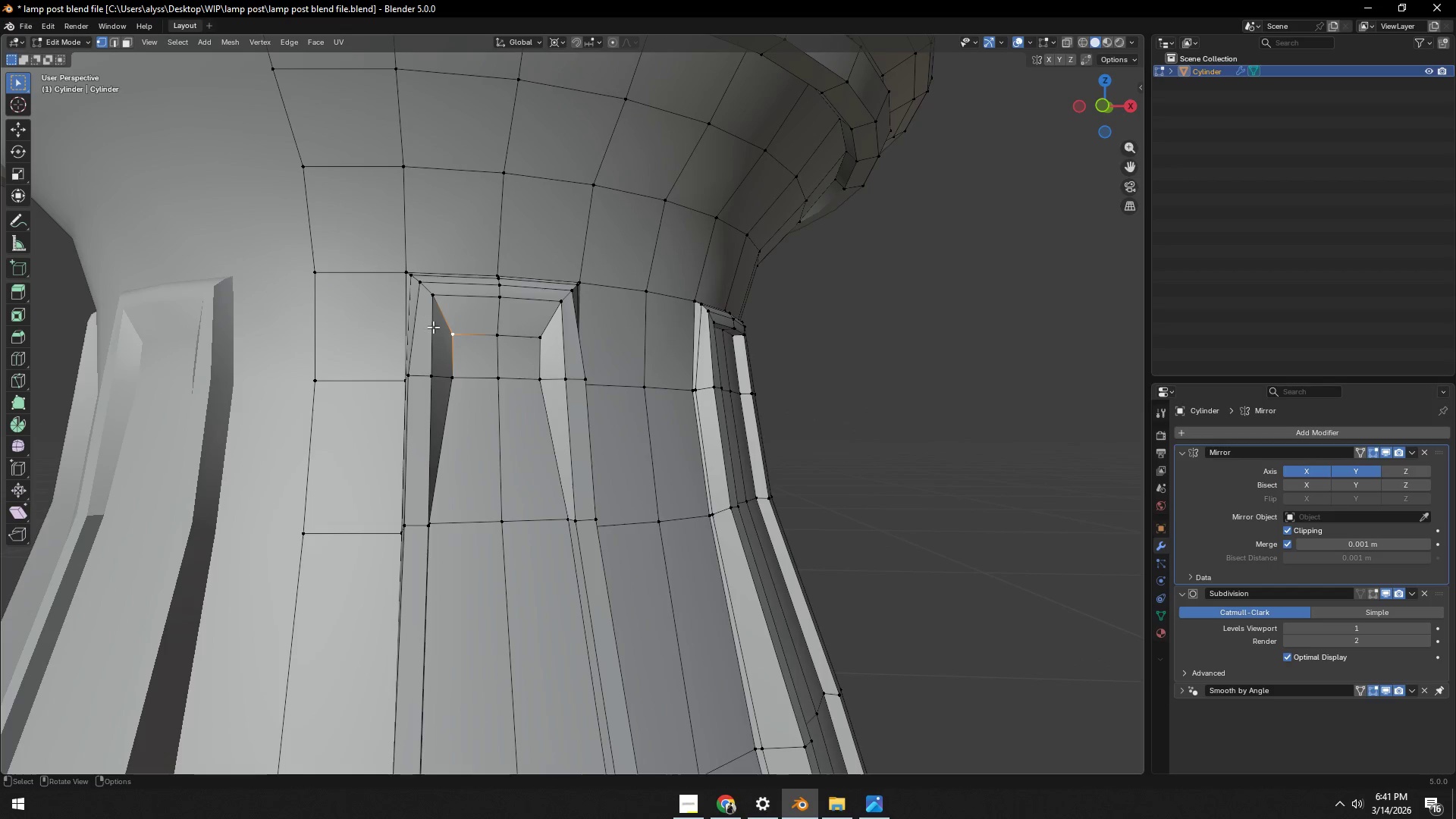 
key(Tab)
 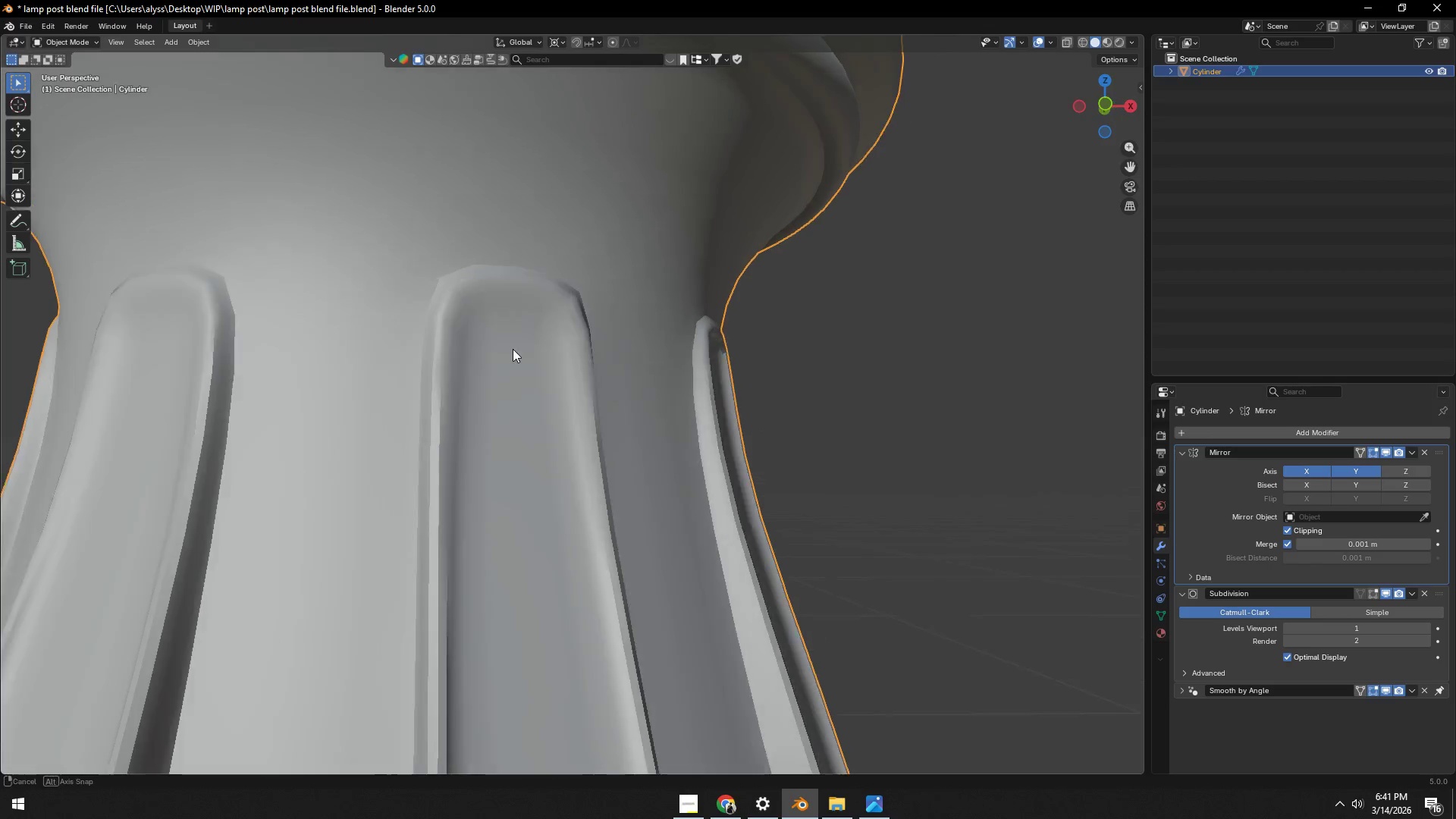 
key(Tab)
 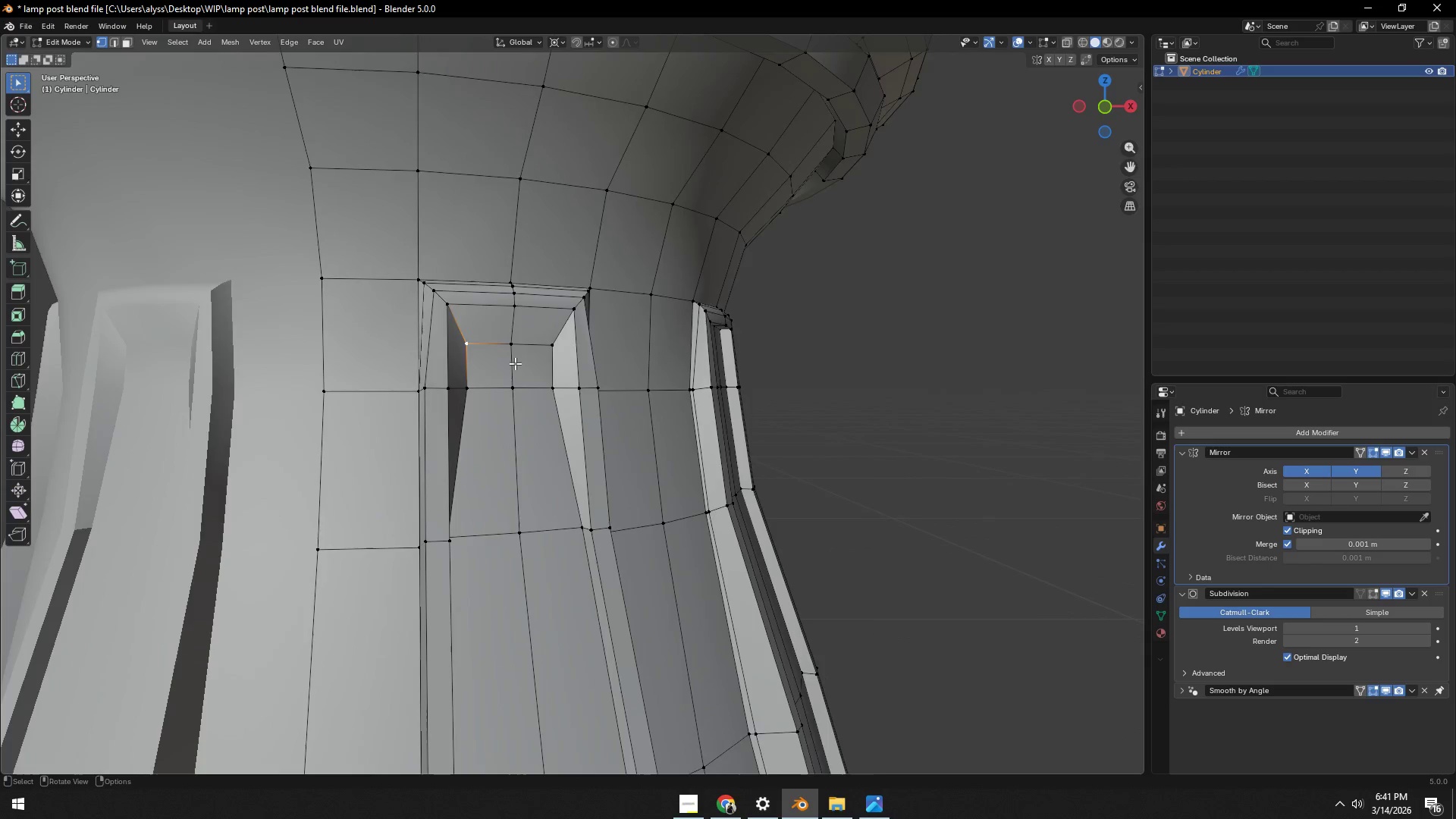 
scroll: coordinate [514, 365], scroll_direction: up, amount: 3.0
 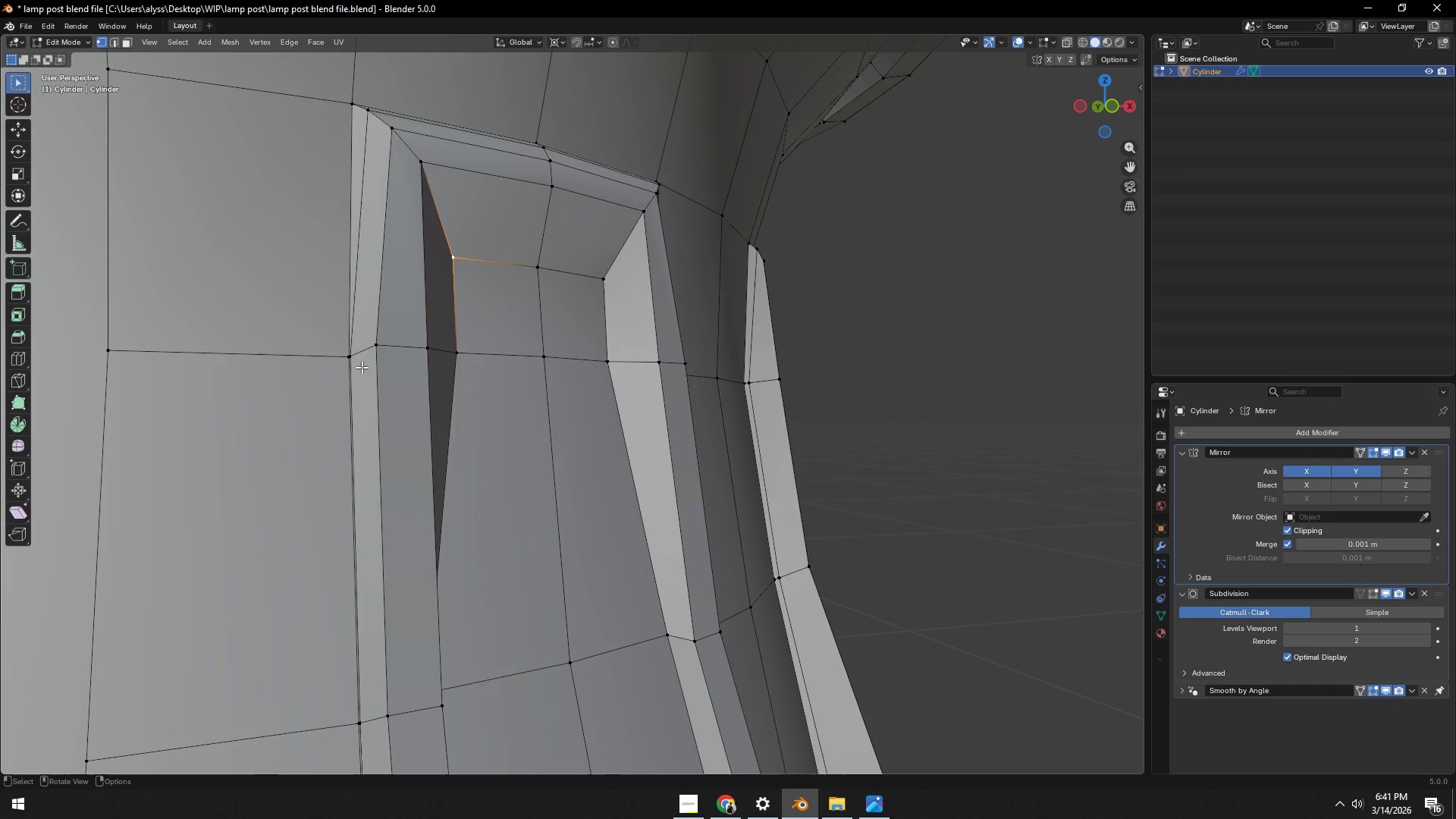 
scroll: coordinate [463, 369], scroll_direction: down, amount: 4.0
 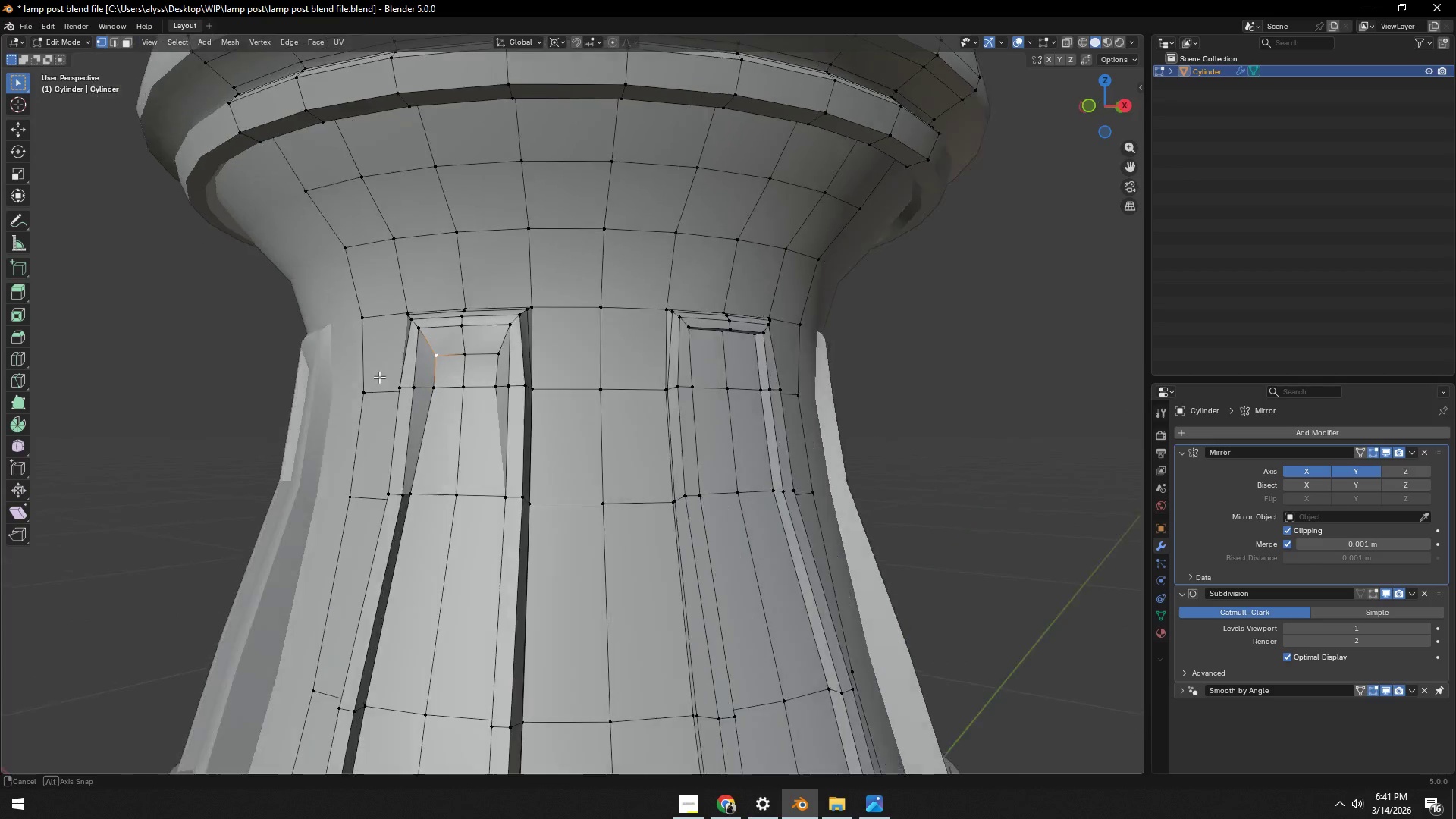 
hold_key(key=ShiftLeft, duration=0.53)
 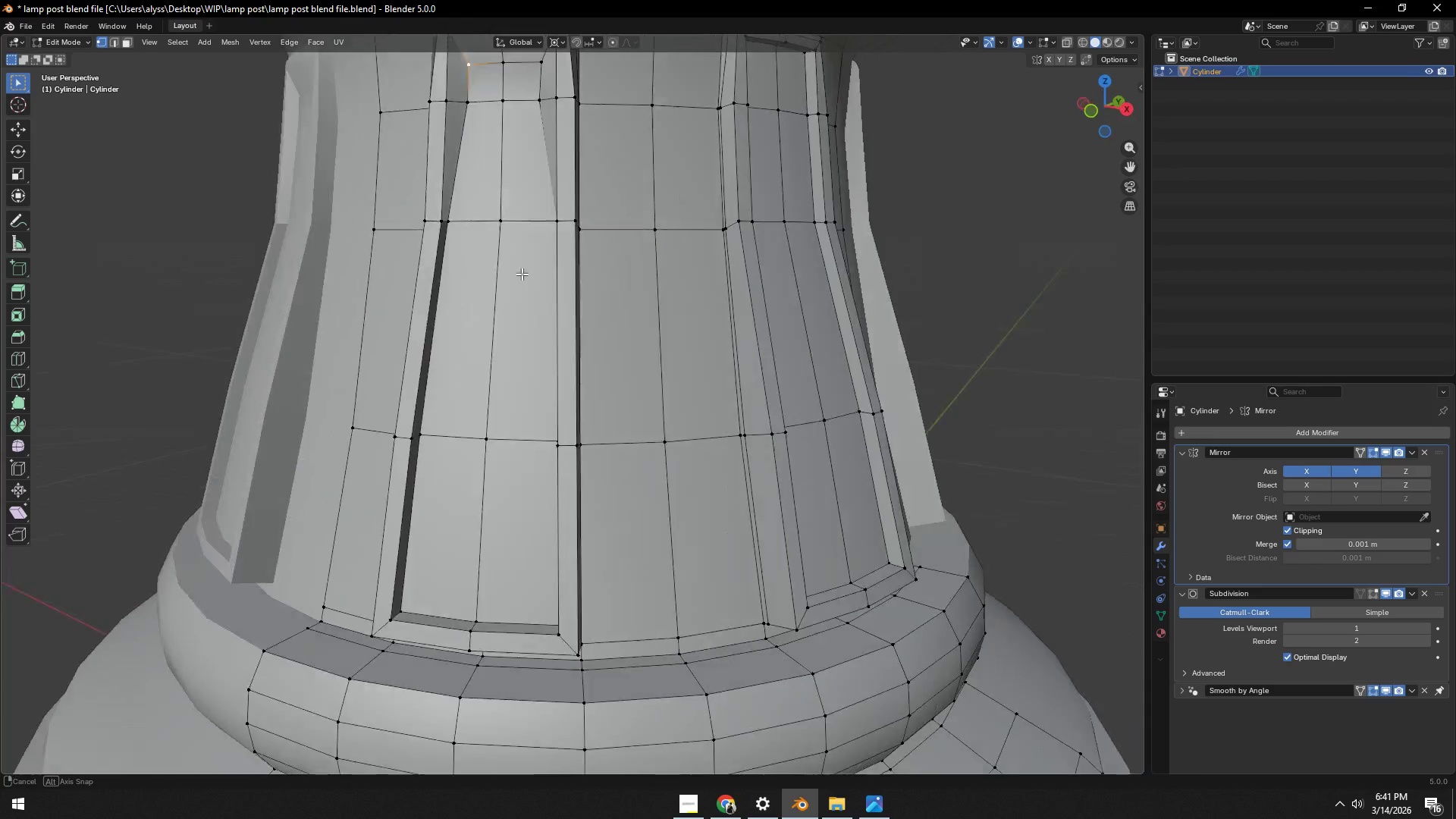 
hold_key(key=ShiftLeft, duration=0.53)
 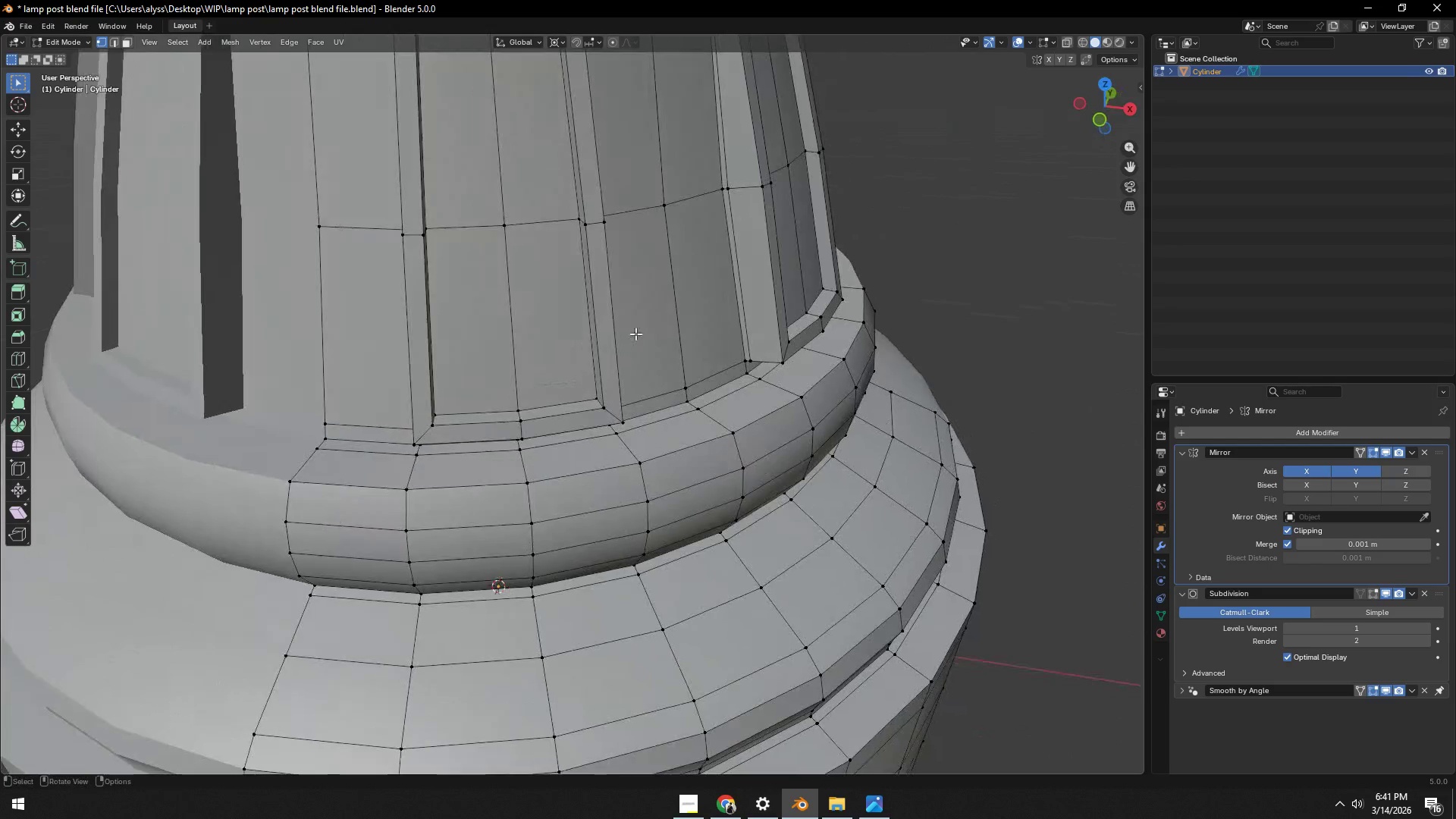 
scroll: coordinate [613, 378], scroll_direction: up, amount: 2.0
 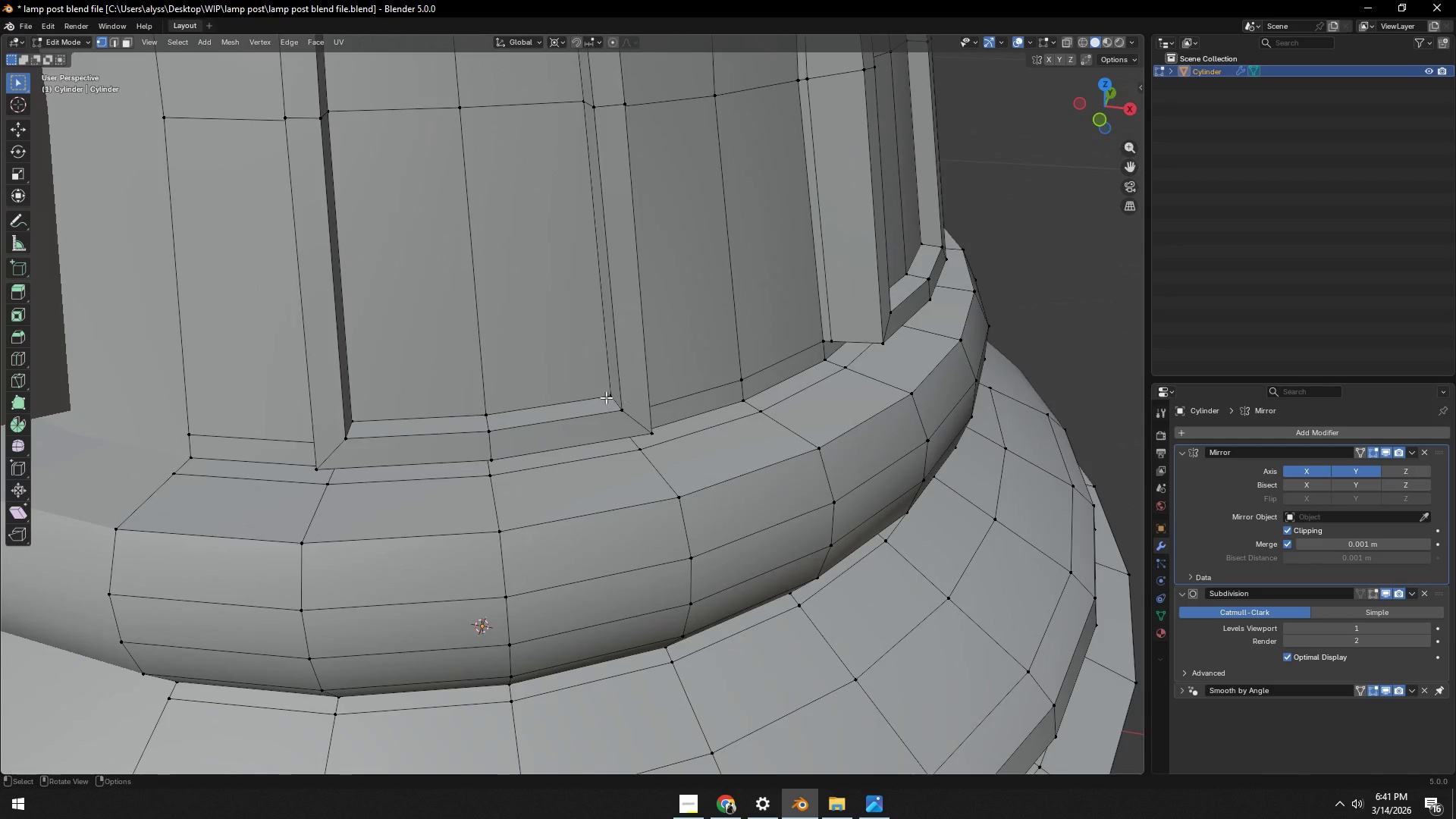 
left_click([604, 396])
 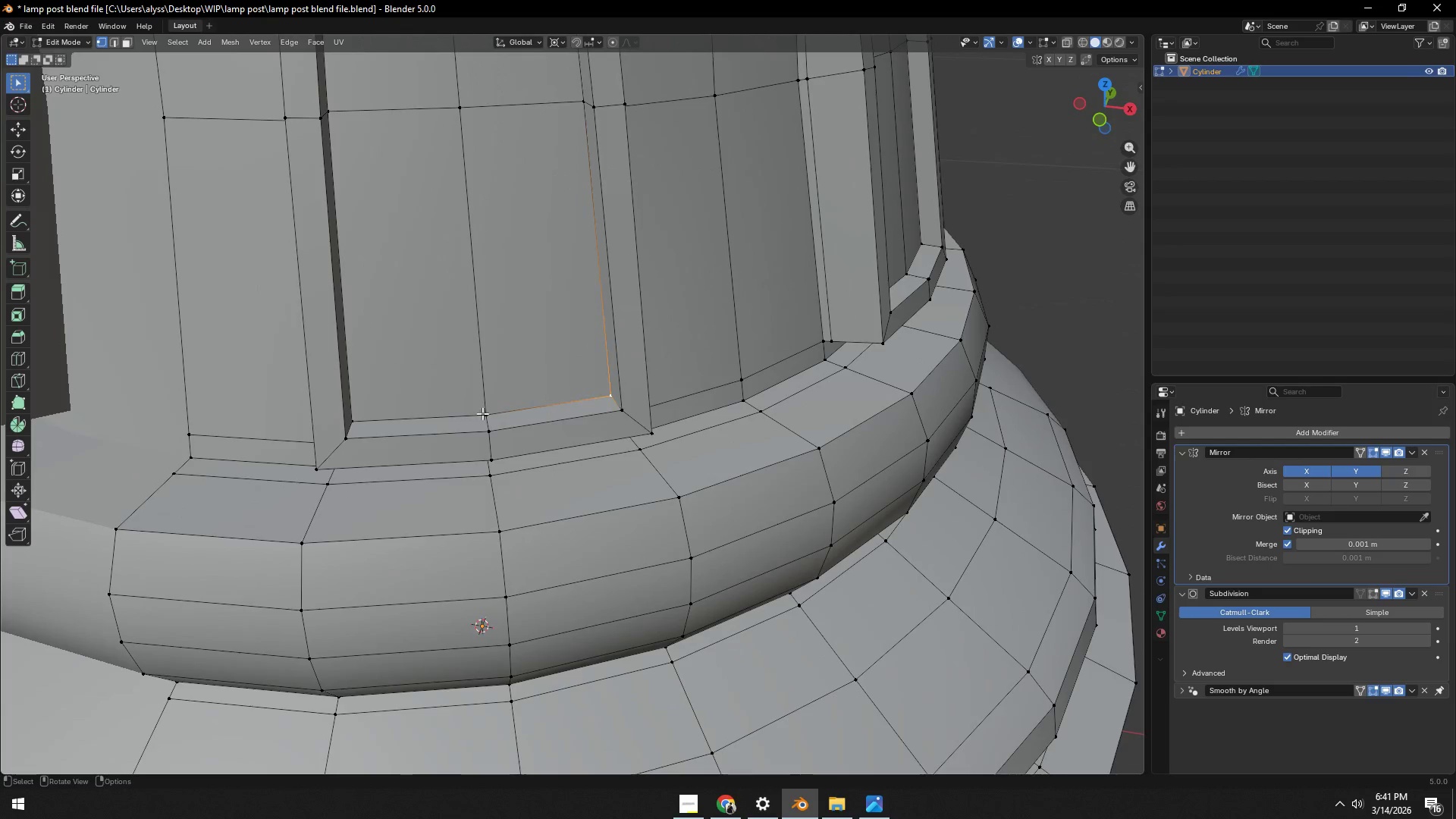 
hold_key(key=ShiftLeft, duration=0.44)
left_click([359, 416])
 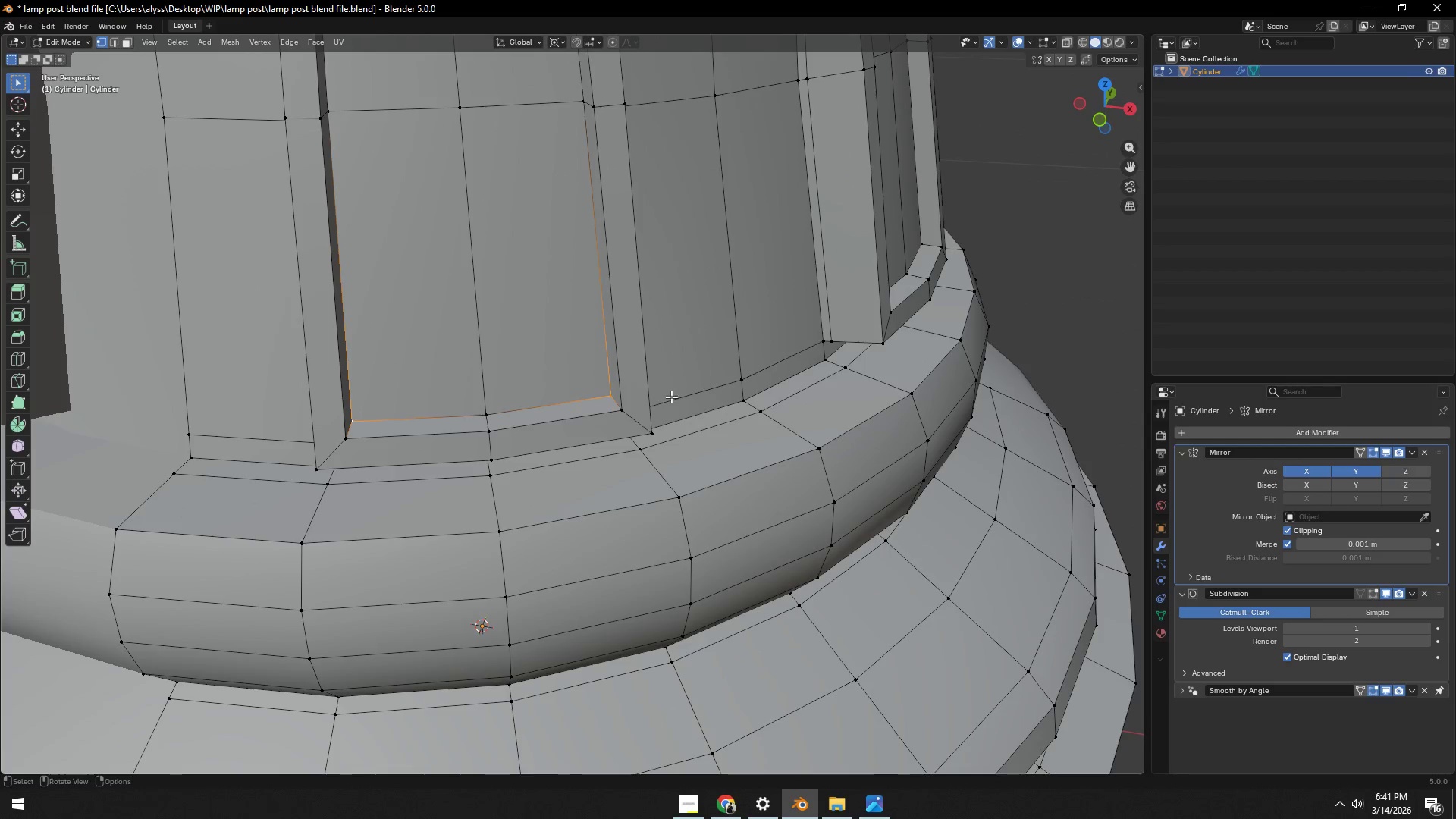 
type(gg)
 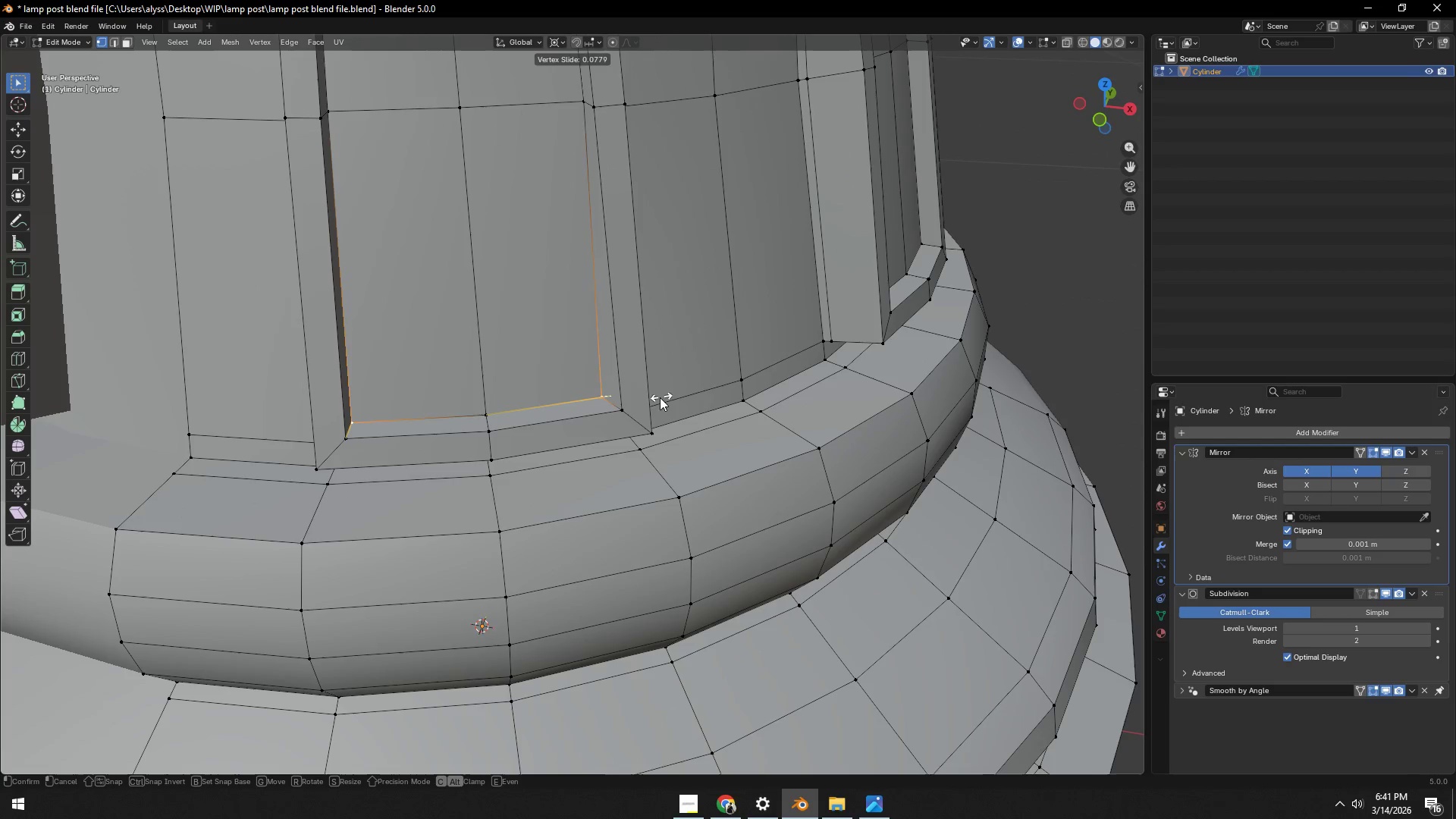 
right_click([660, 398])
 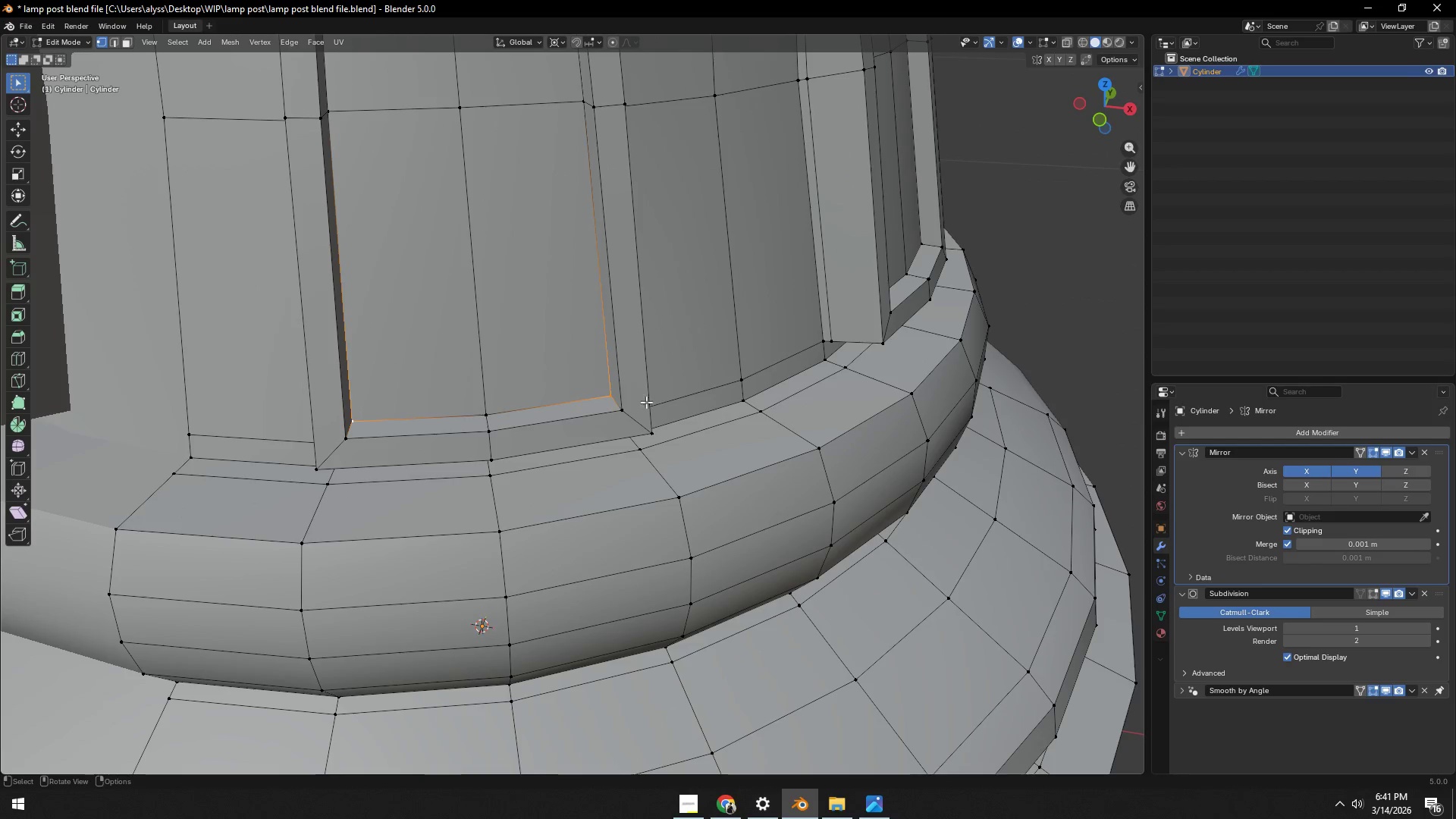 
left_click([610, 392])
 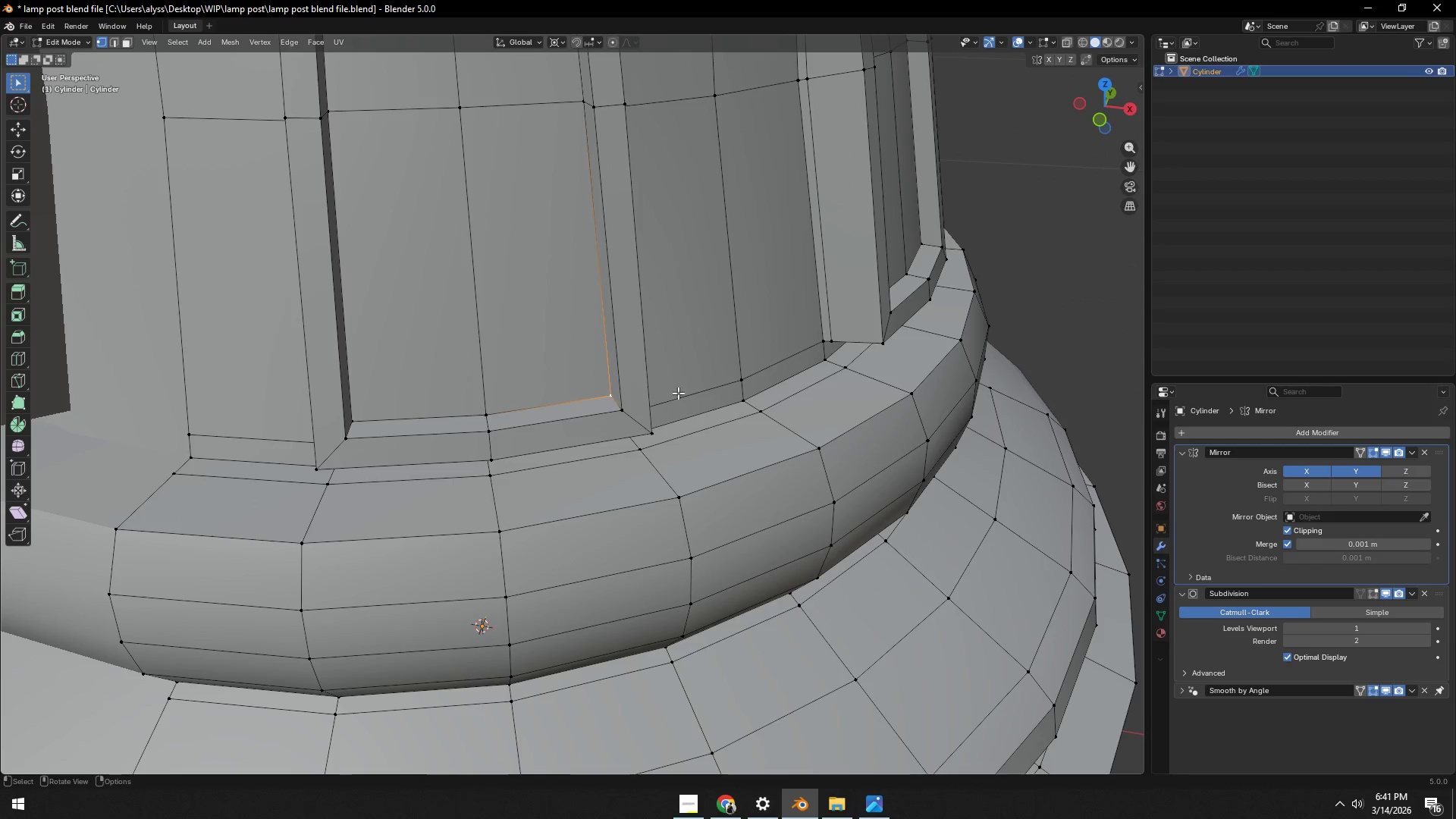 
type(gg)
 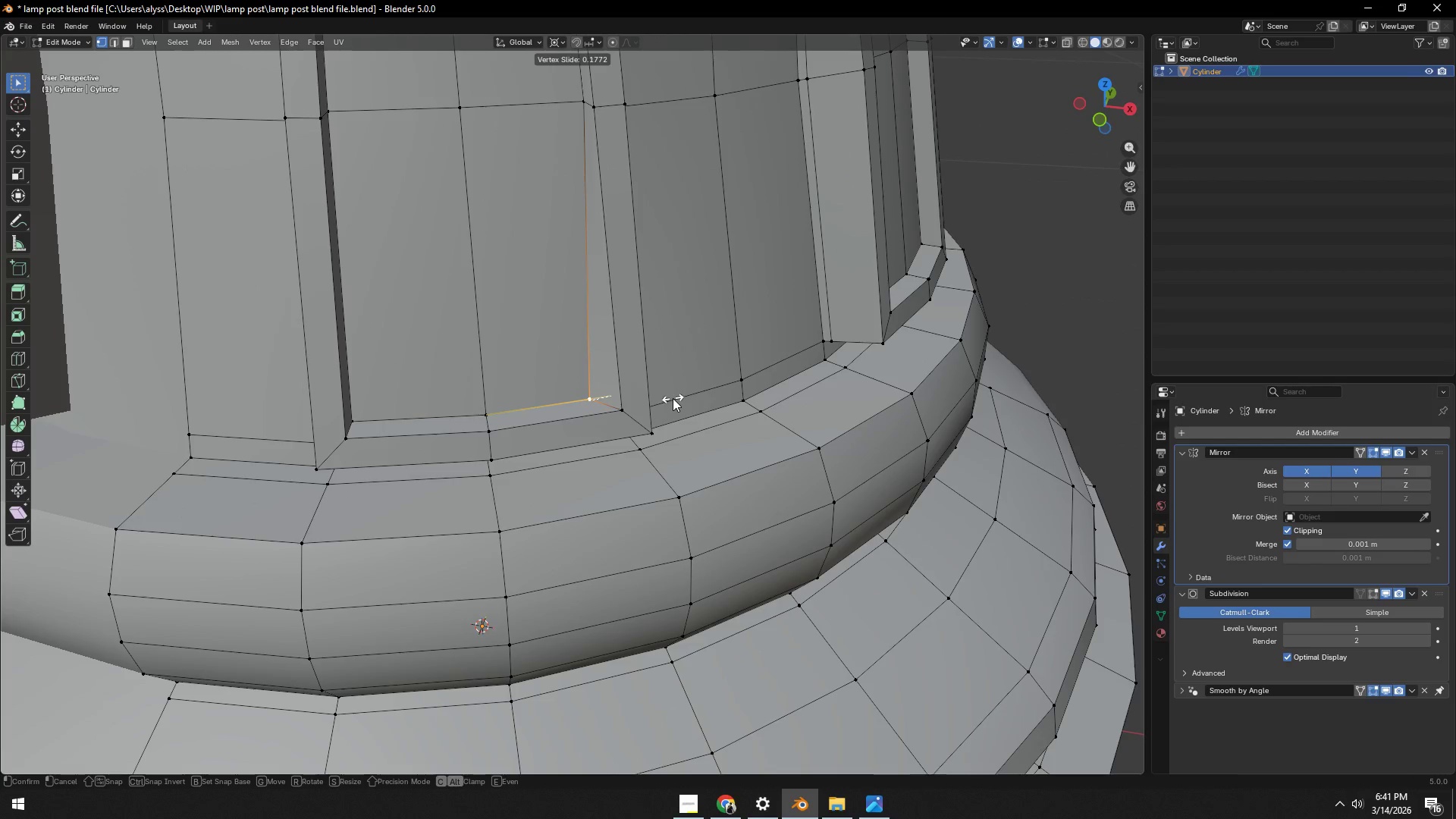 
left_click([673, 398])
 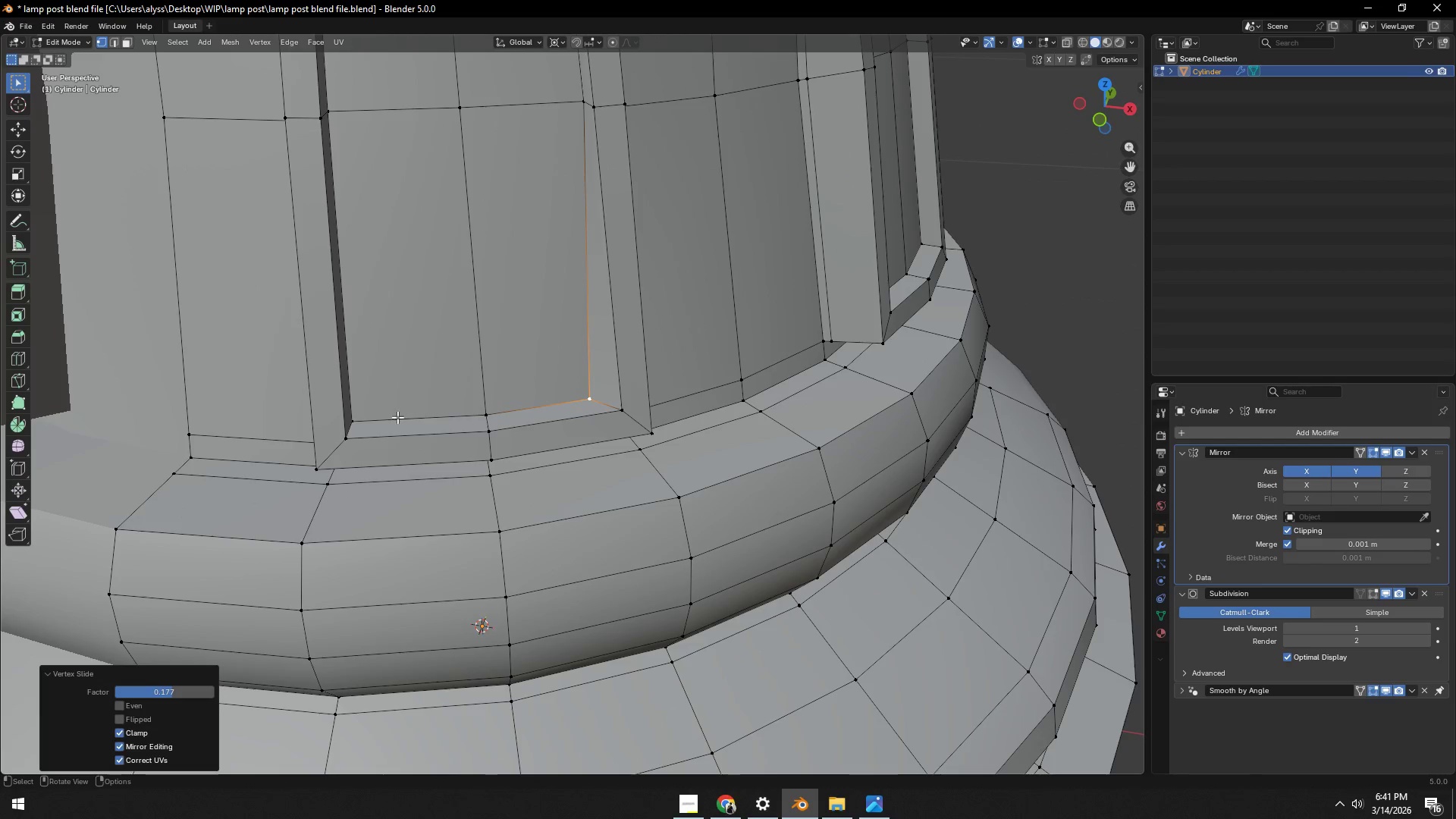 
left_click([359, 421])
 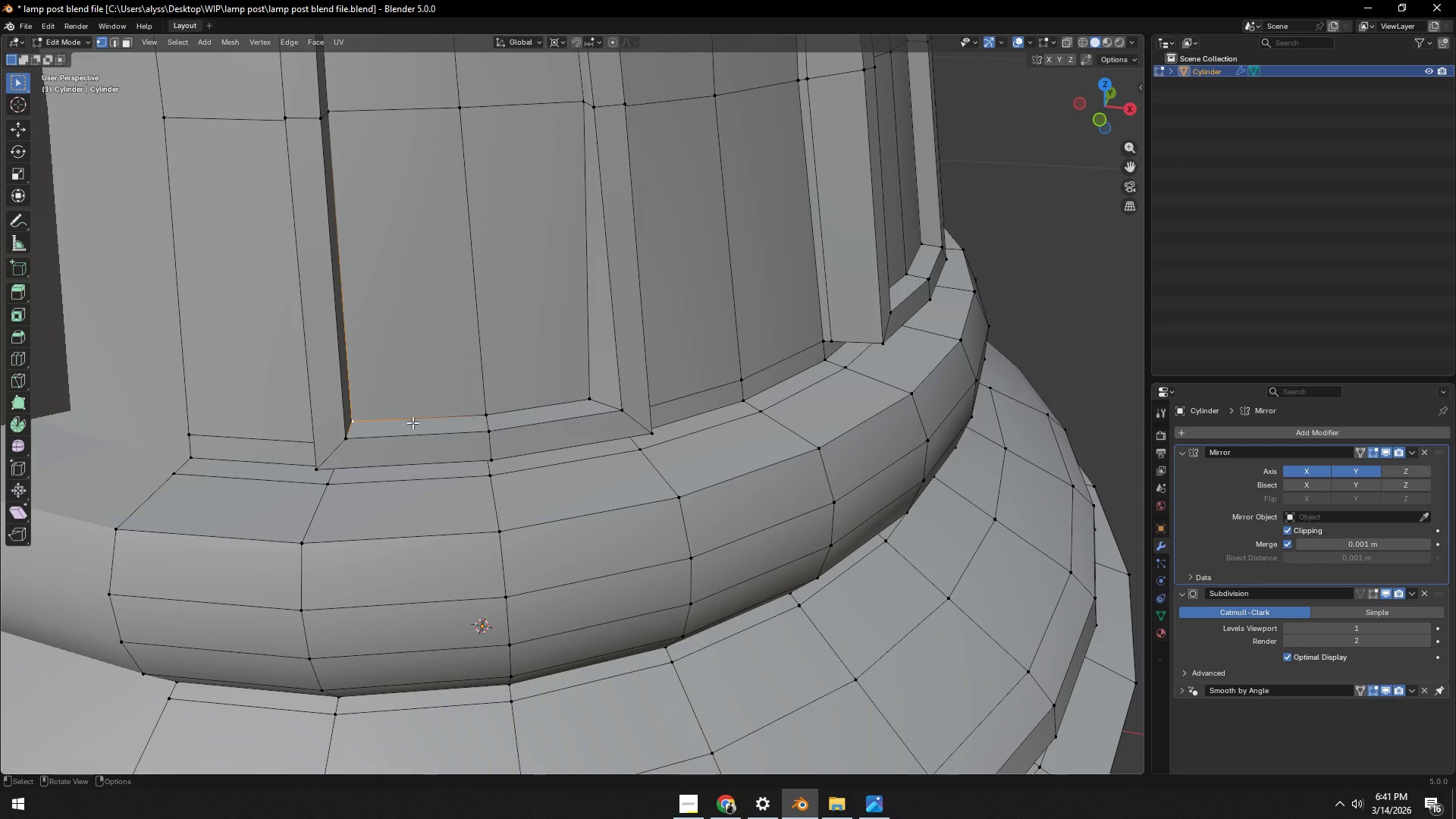 
type(gg)
 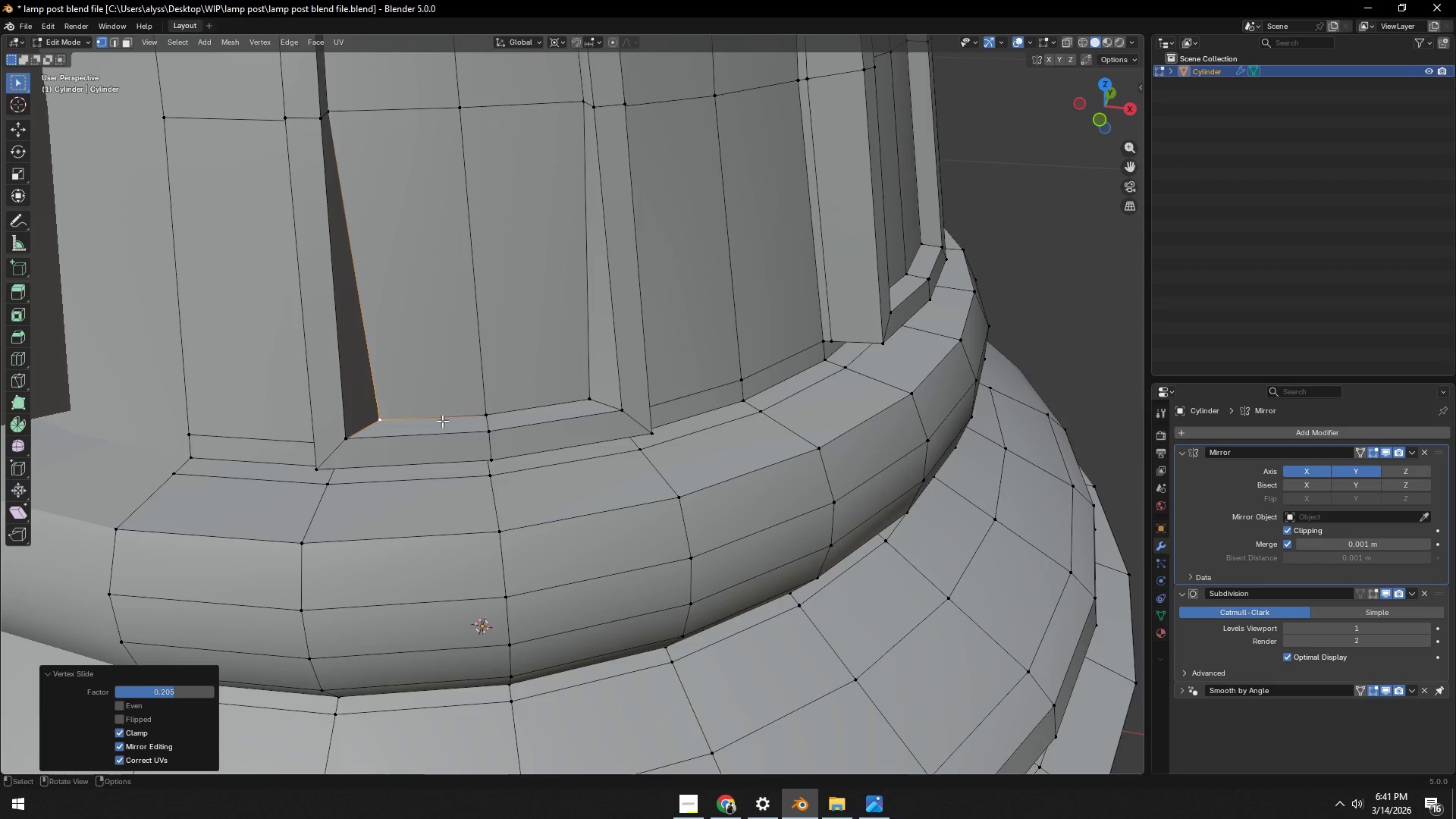 
double_click([489, 416])
 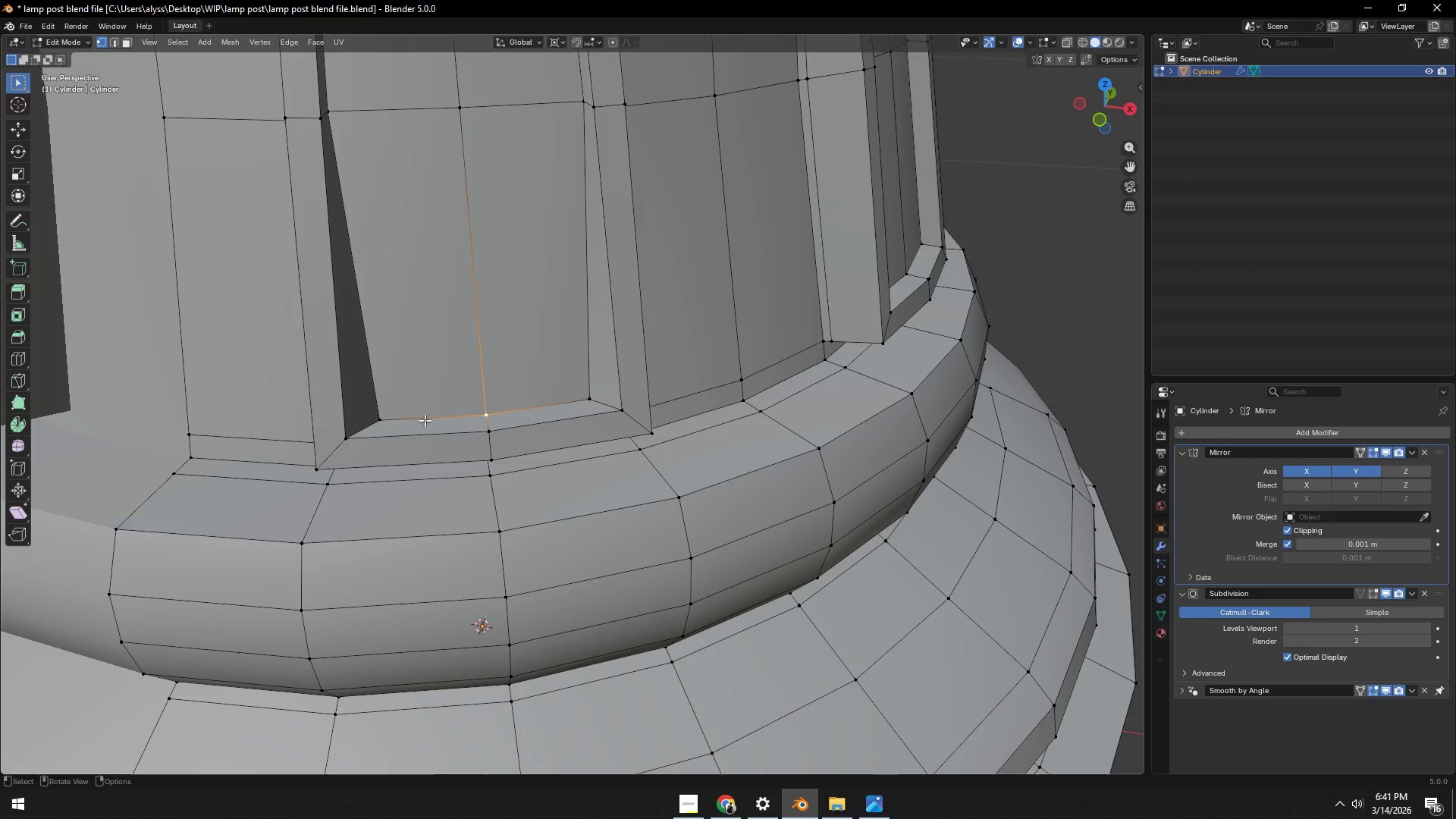 
hold_key(key=ShiftLeft, duration=0.94)
left_click([376, 422])
 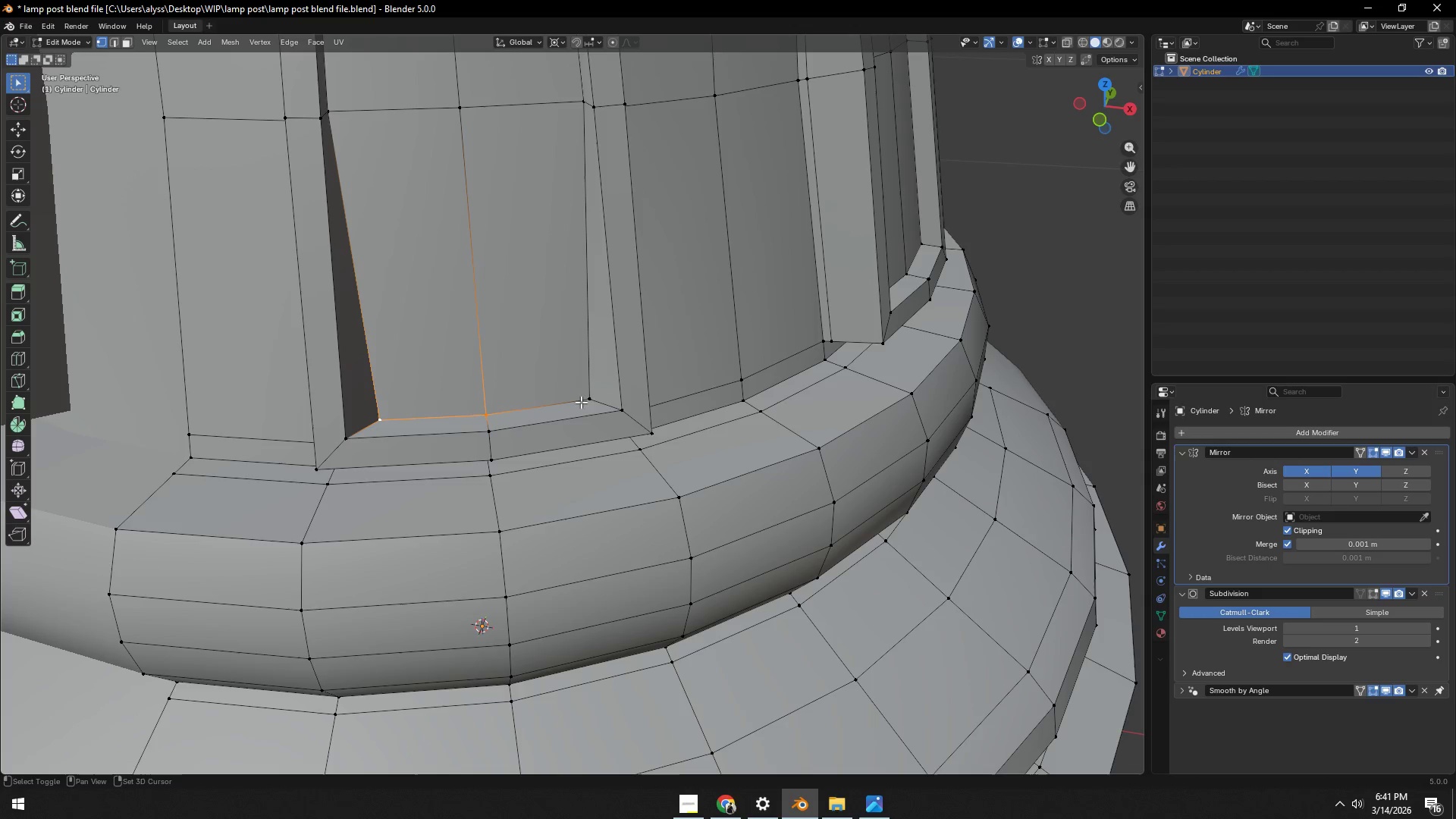 
left_click([593, 400])
 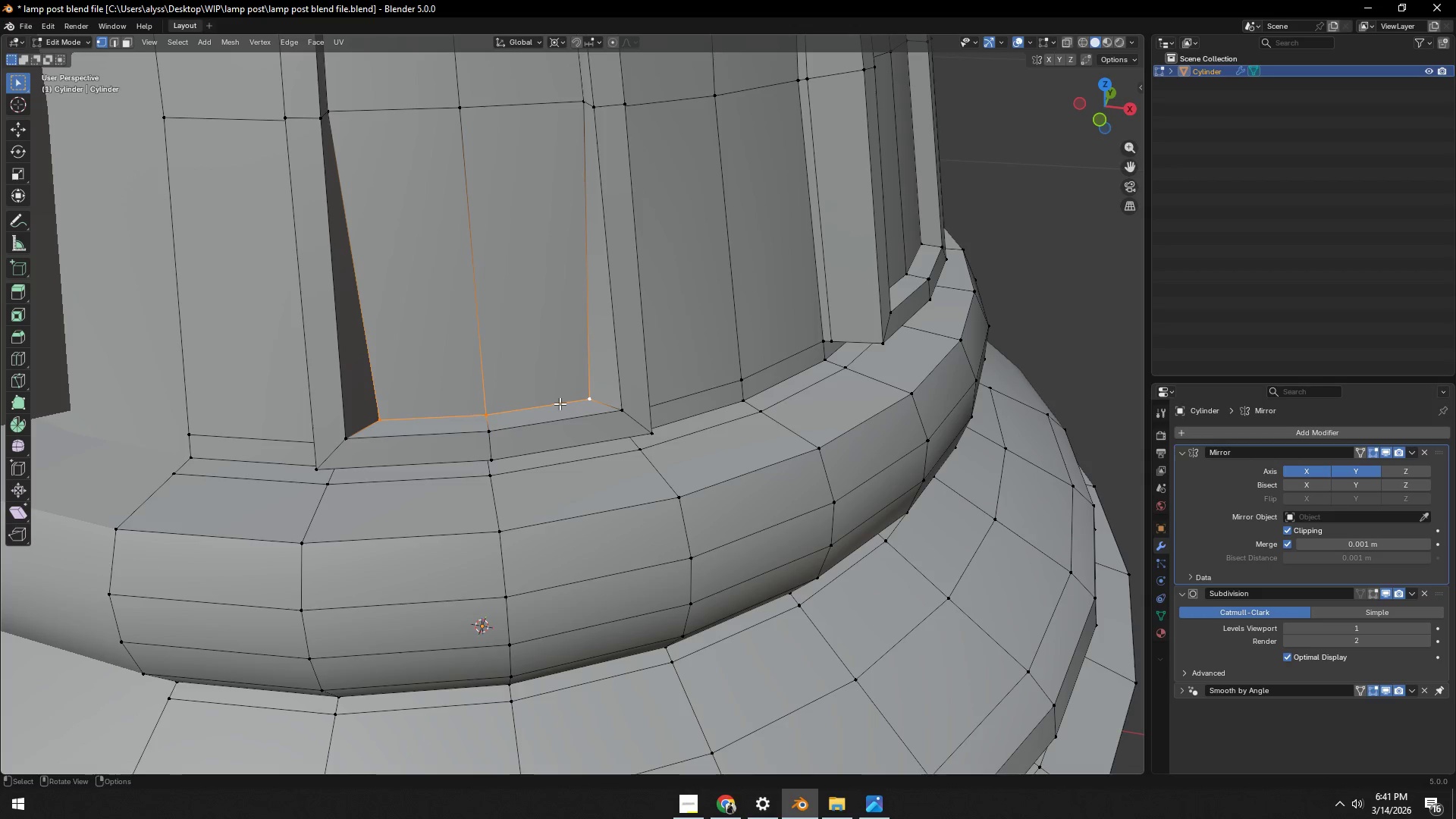 
type(gg)
 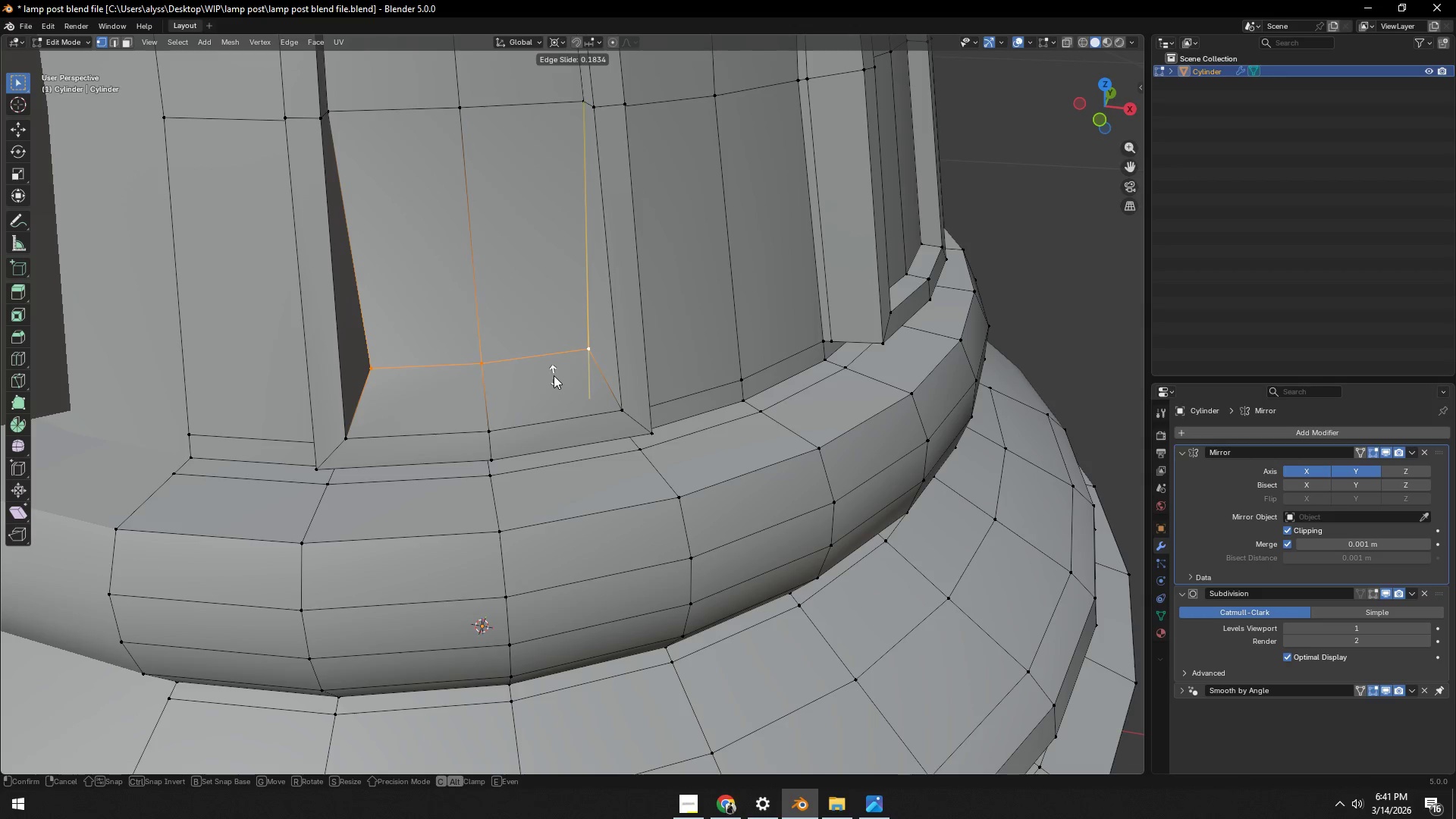 
left_click([554, 374])
 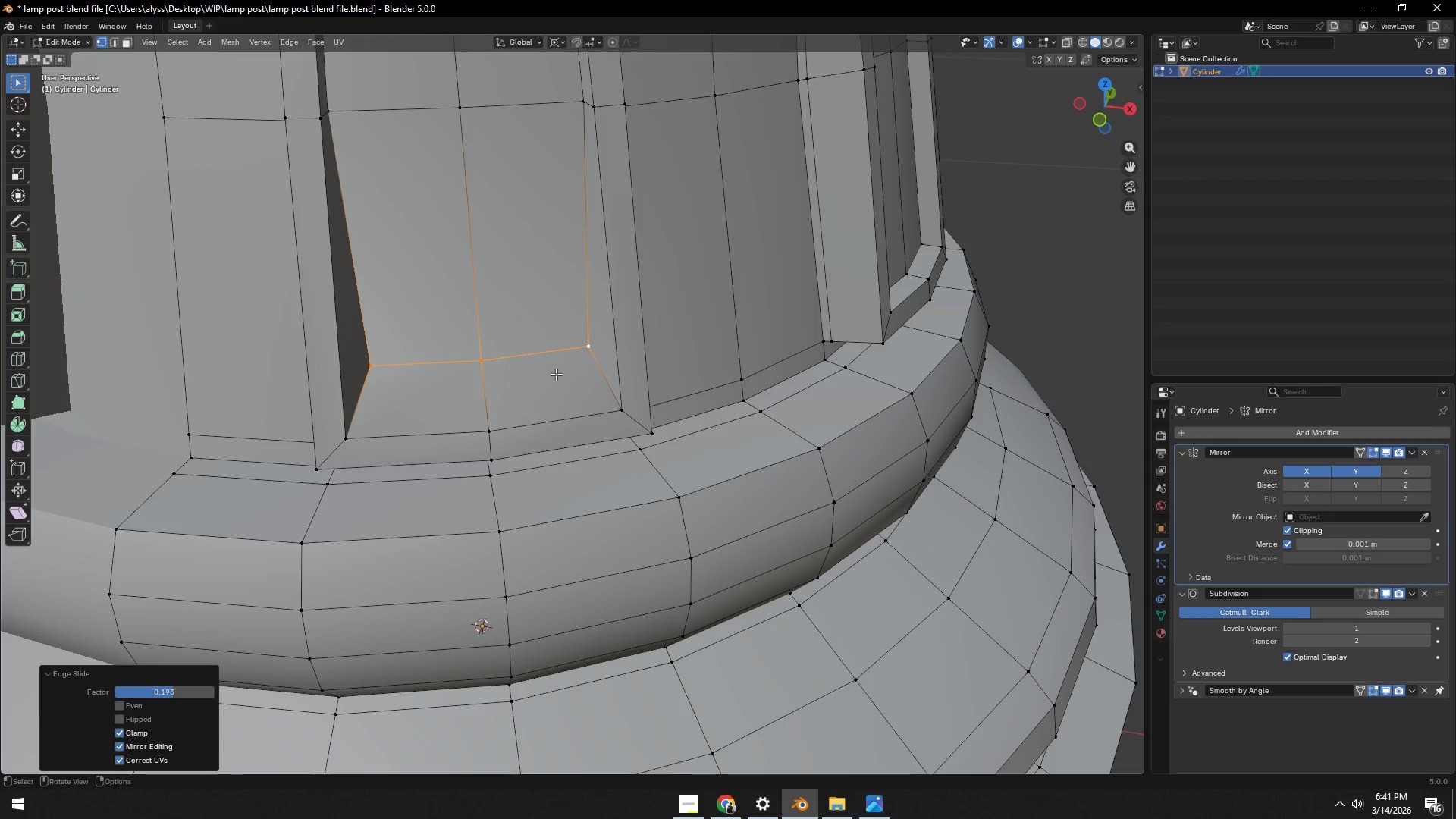 
key(Tab)
 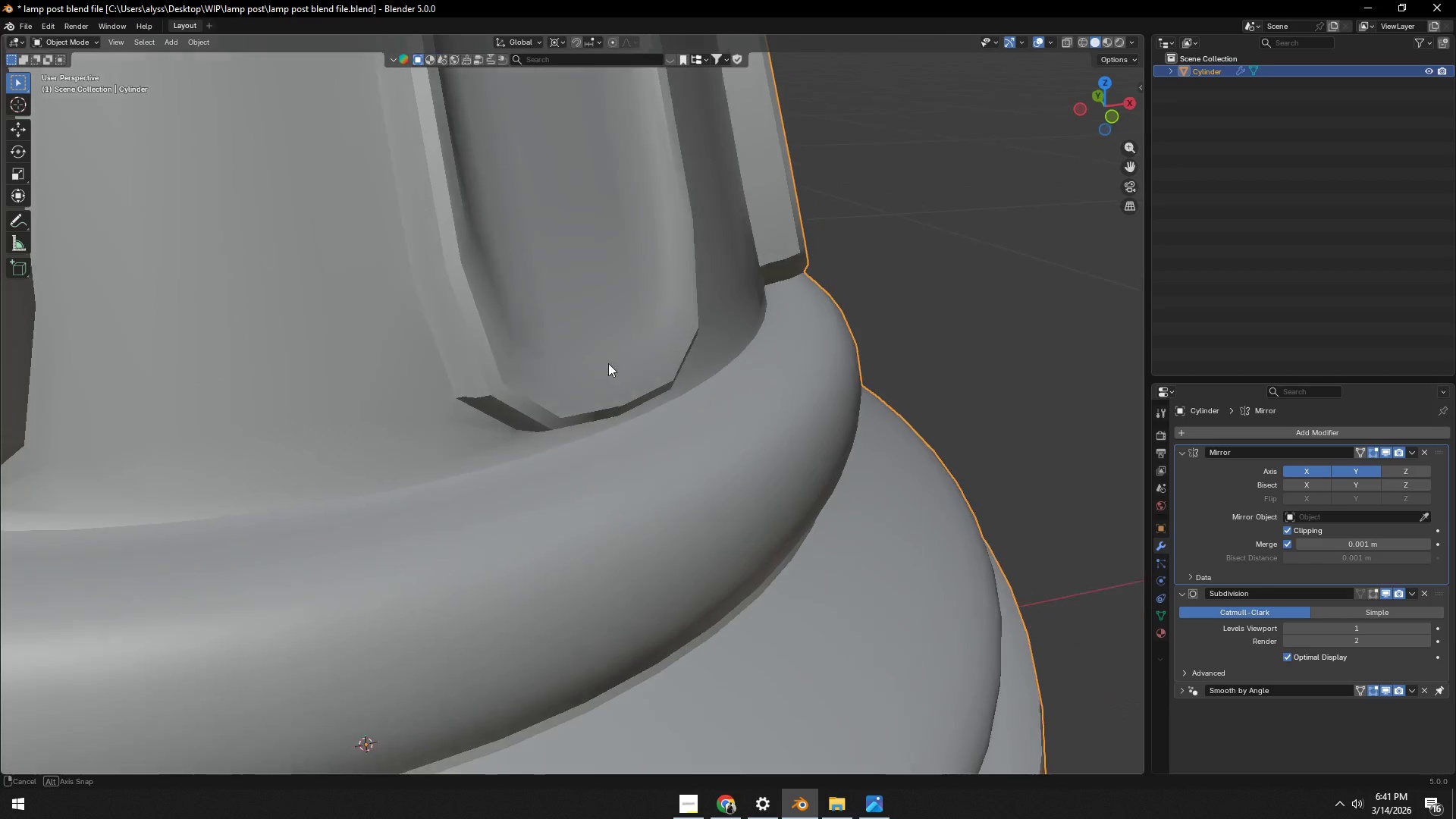 
key(Tab)
 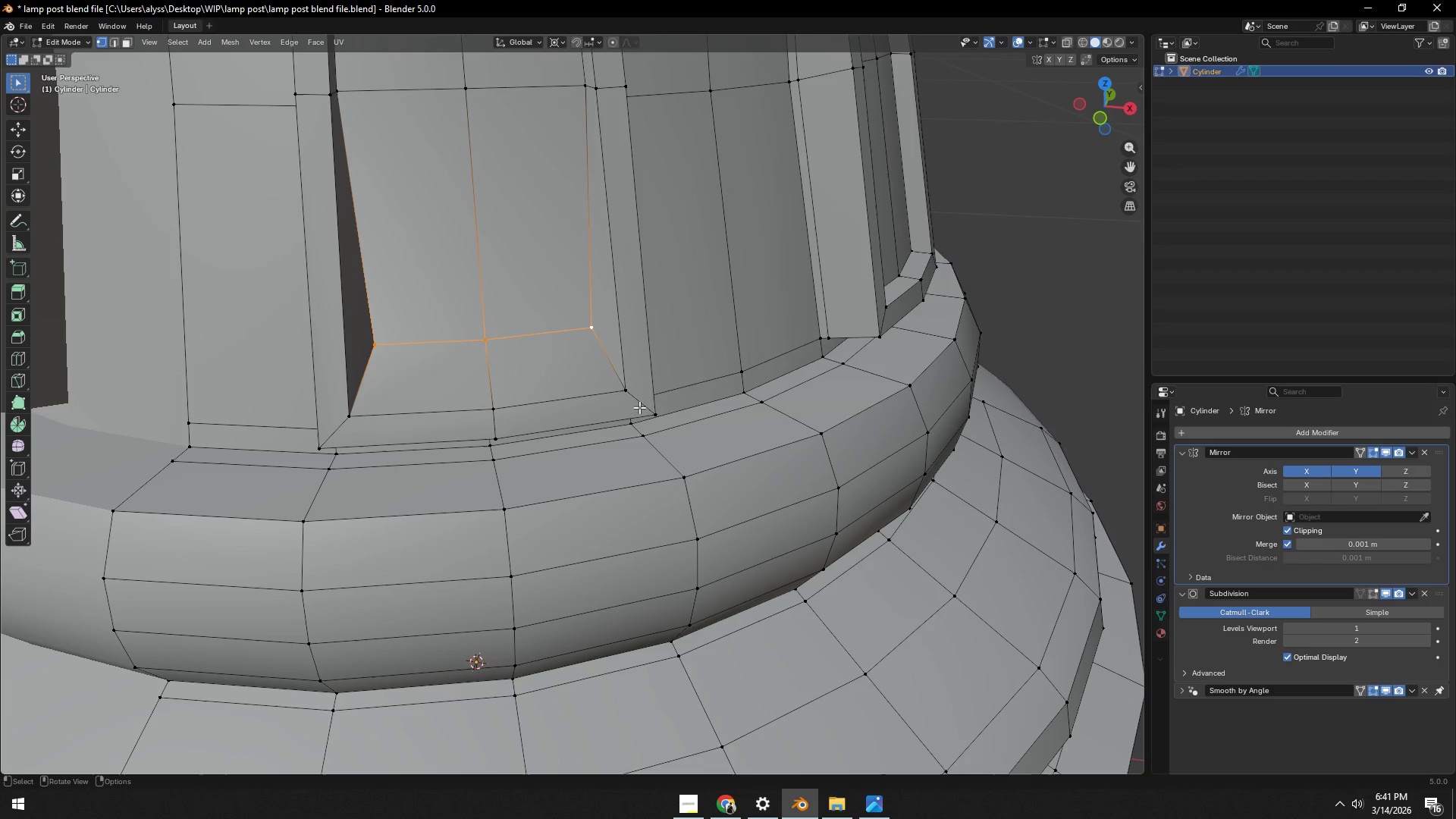 
key(Control+R)
 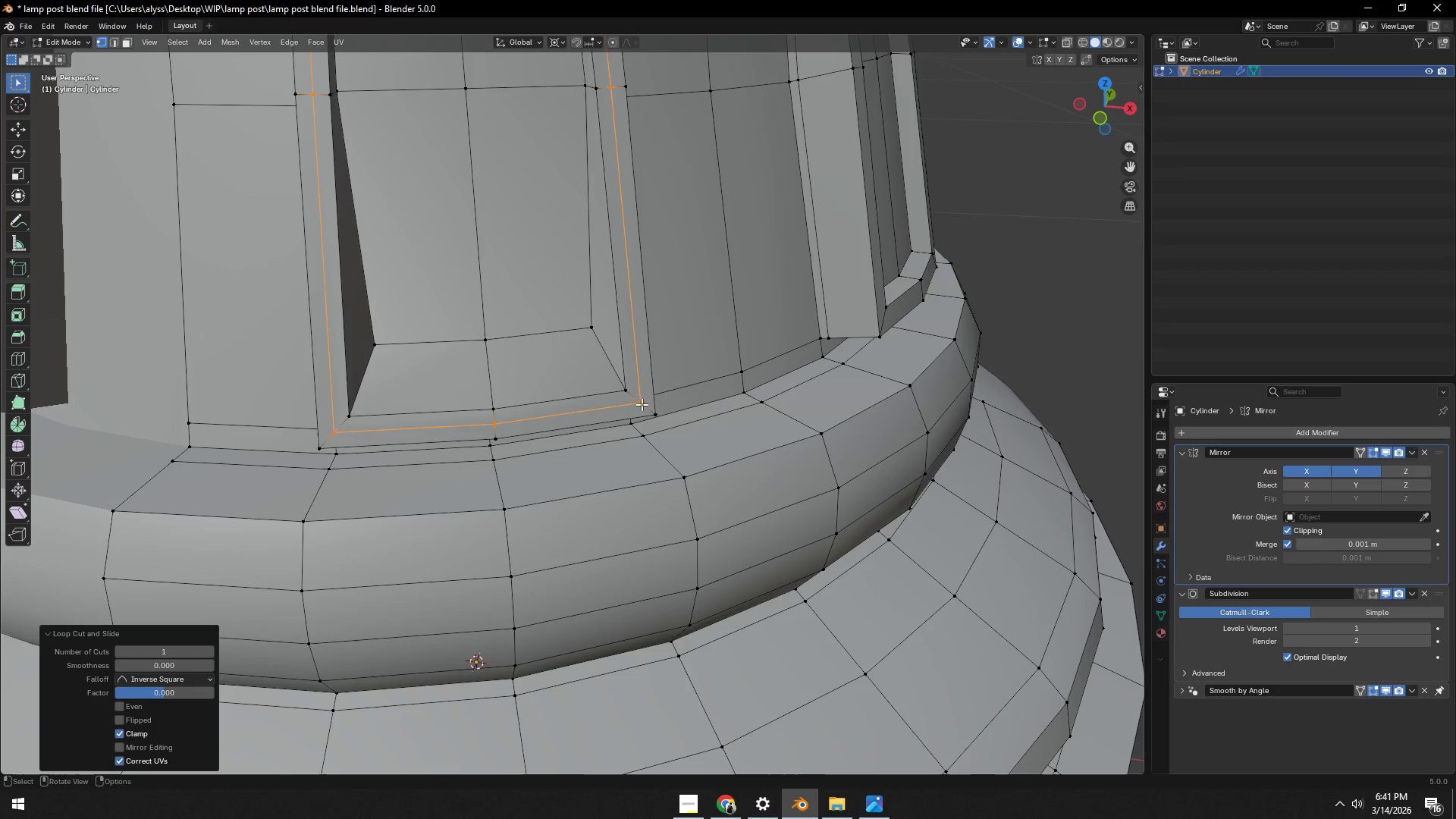 
key(Tab)
 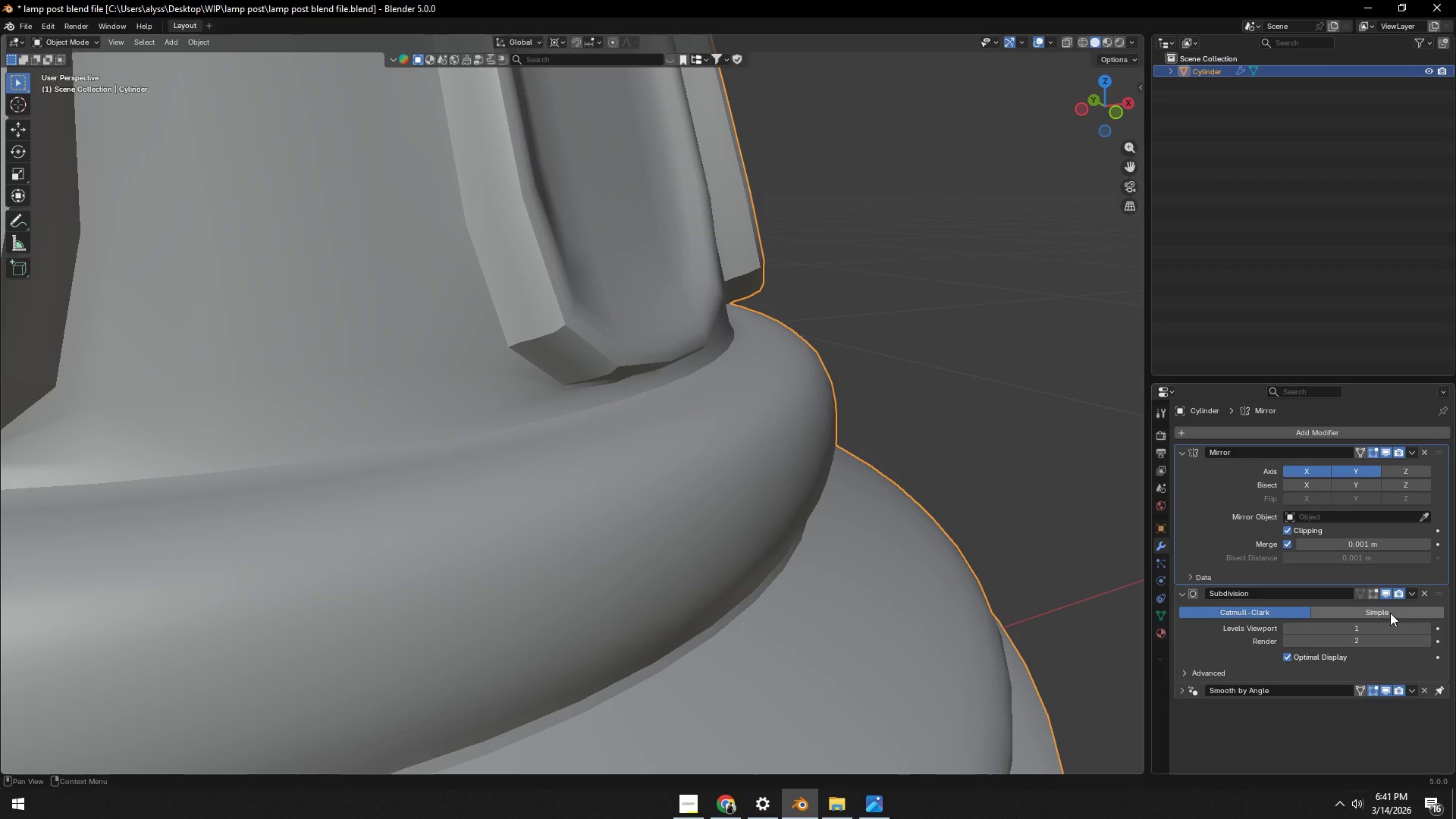 
left_click([1426, 629])
 